 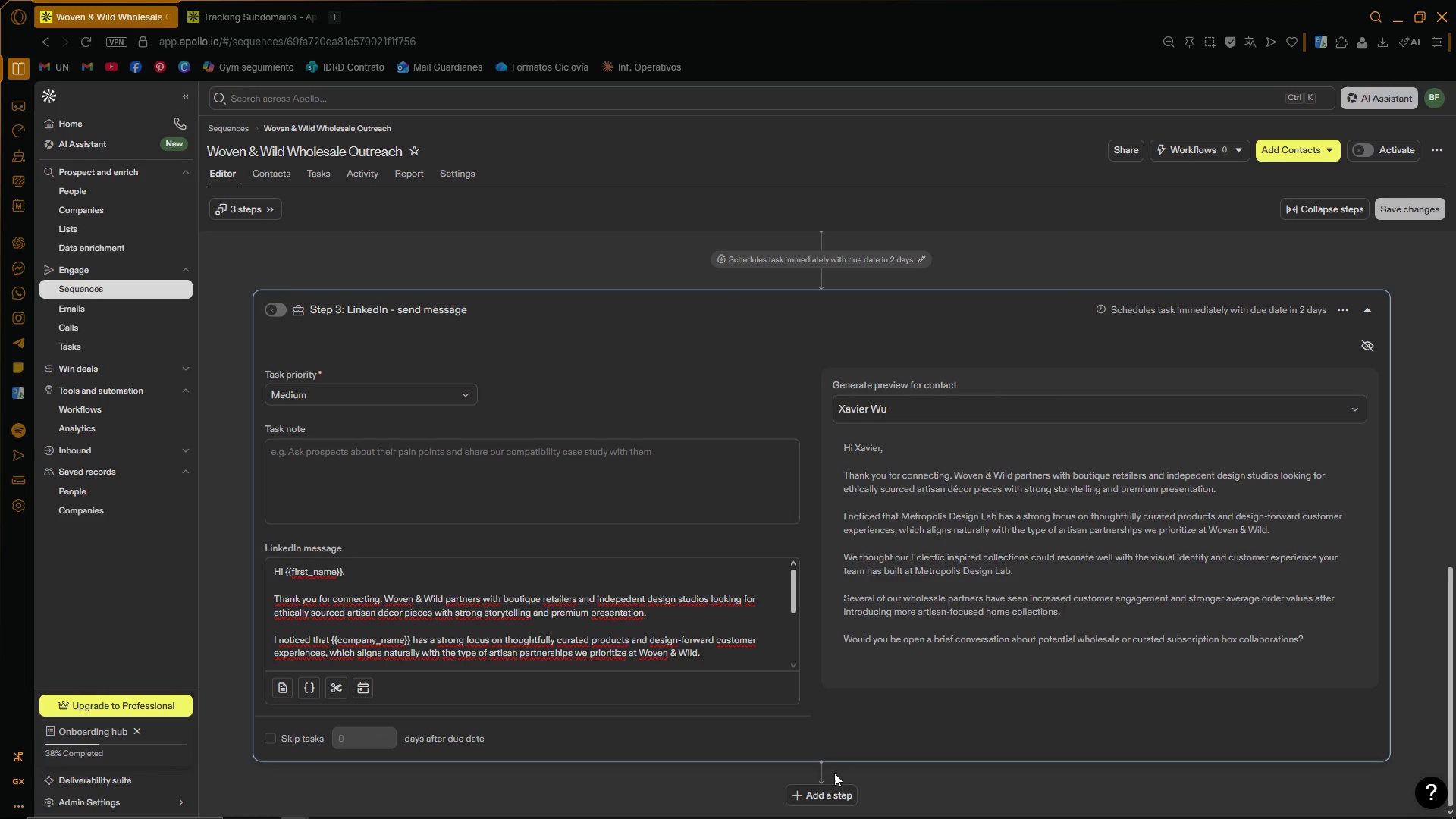 
left_click([827, 791])
 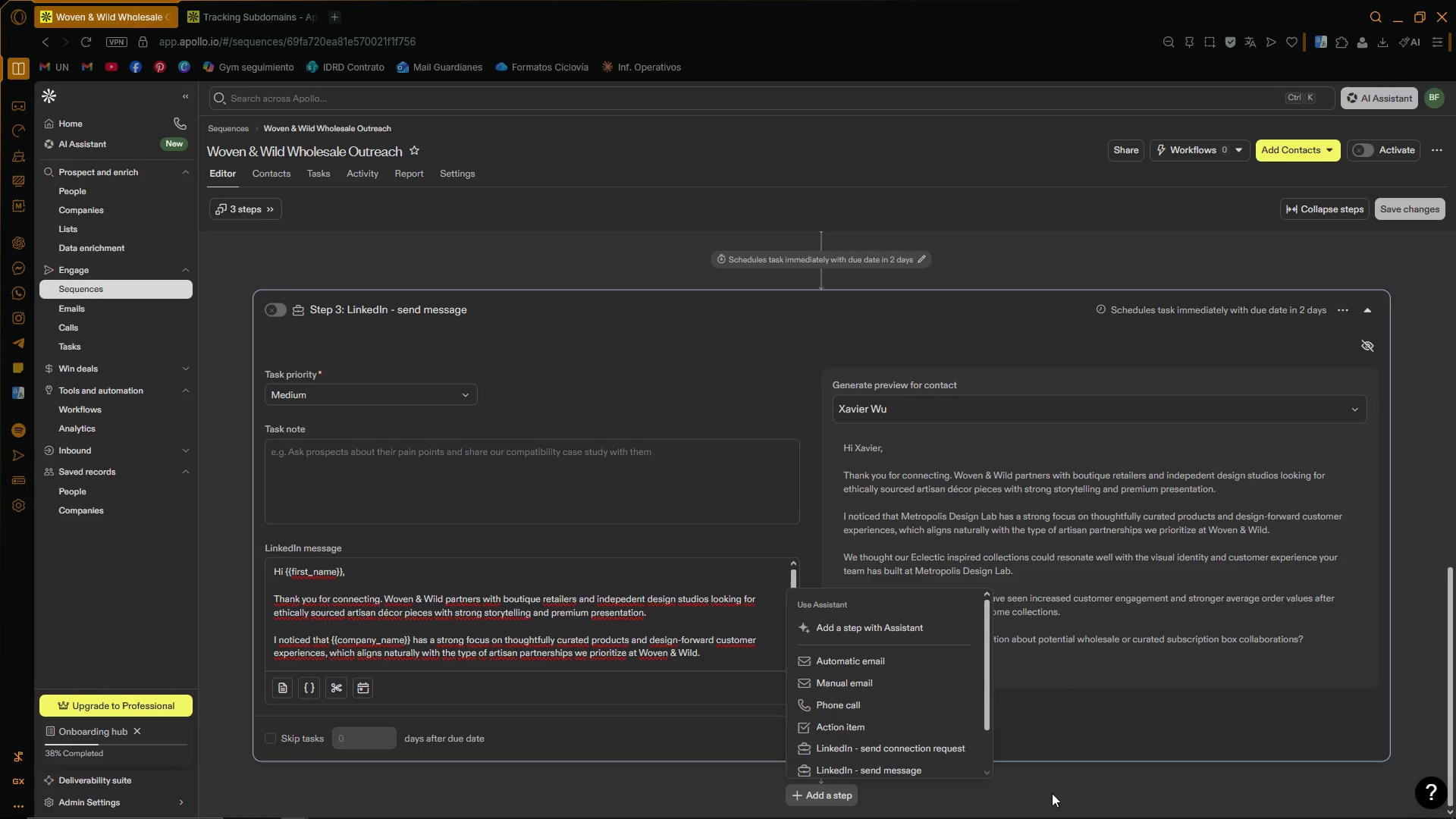 
left_click([1125, 765])
 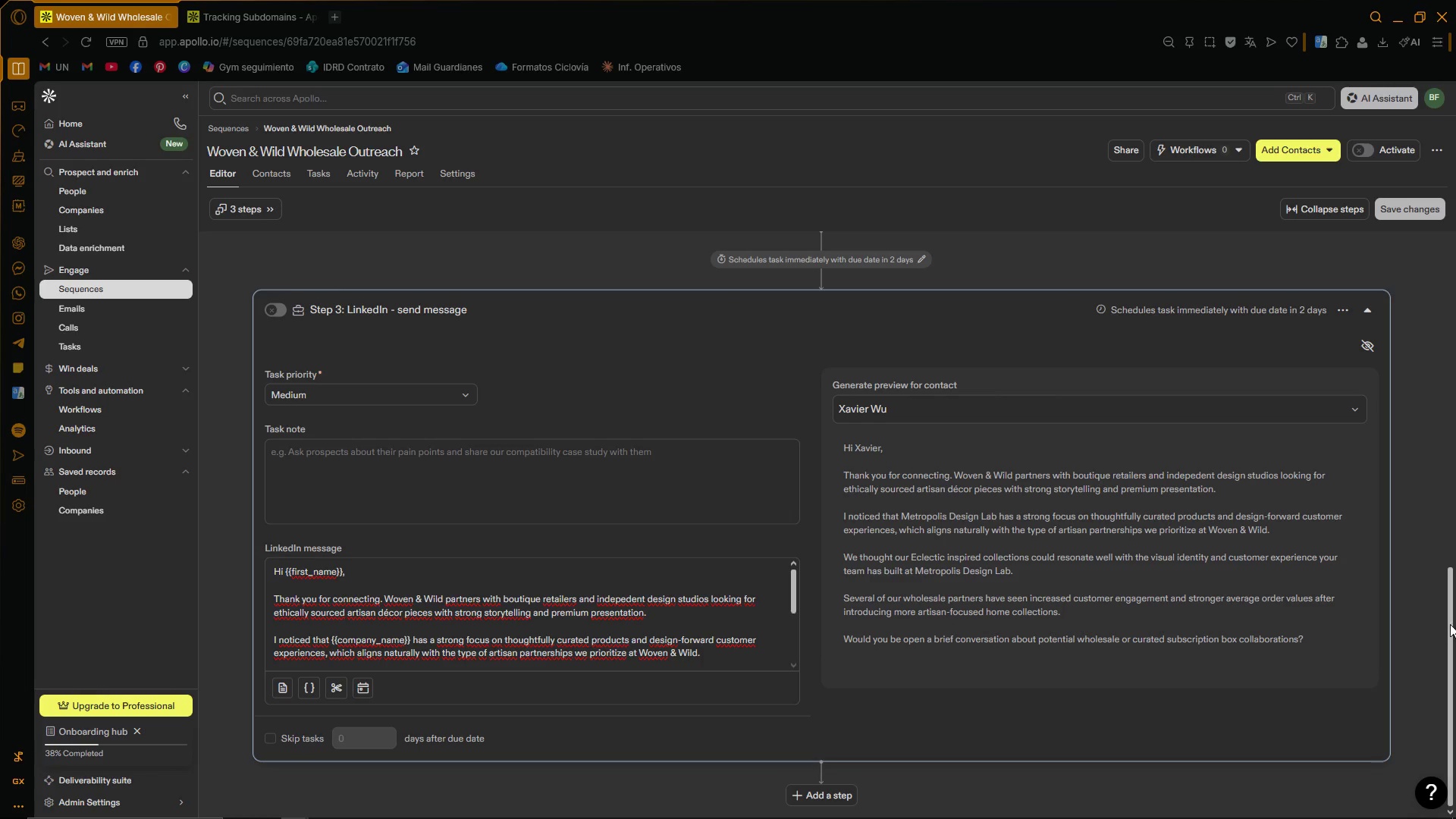 
left_click_drag(start_coordinate=[1454, 623], to_coordinate=[1432, 649])
 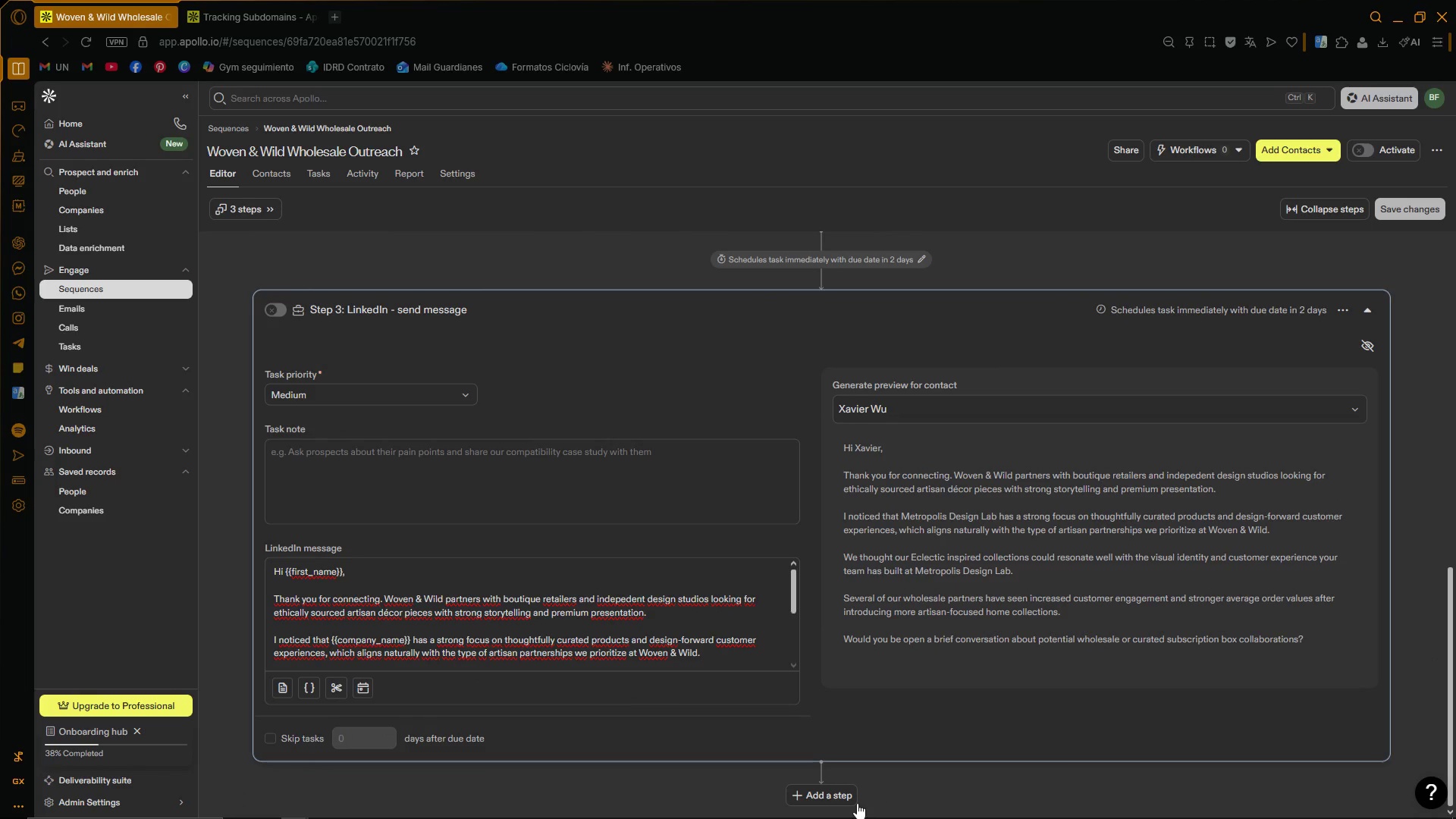 
left_click([849, 802])
 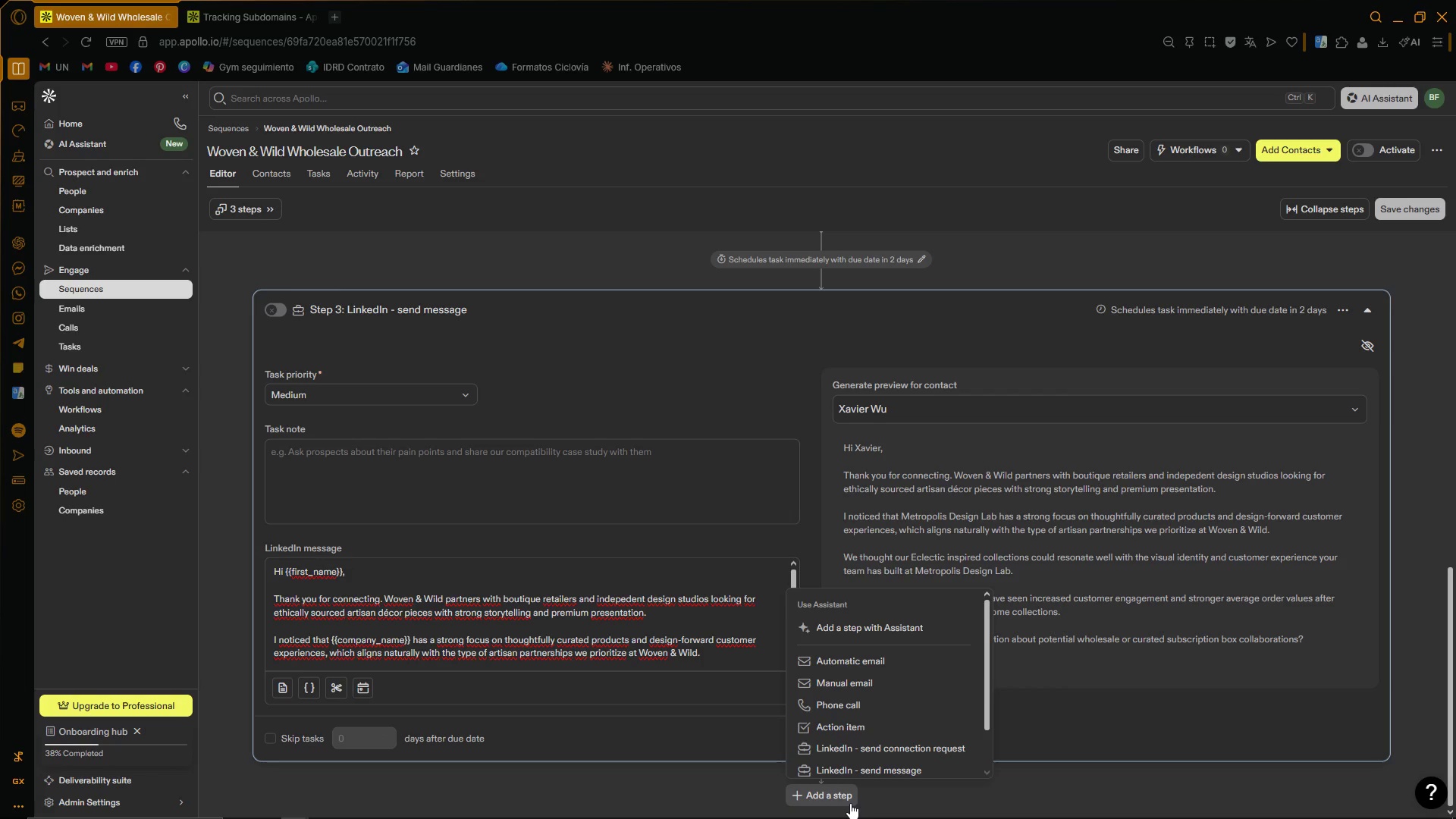 
wait(11.28)
 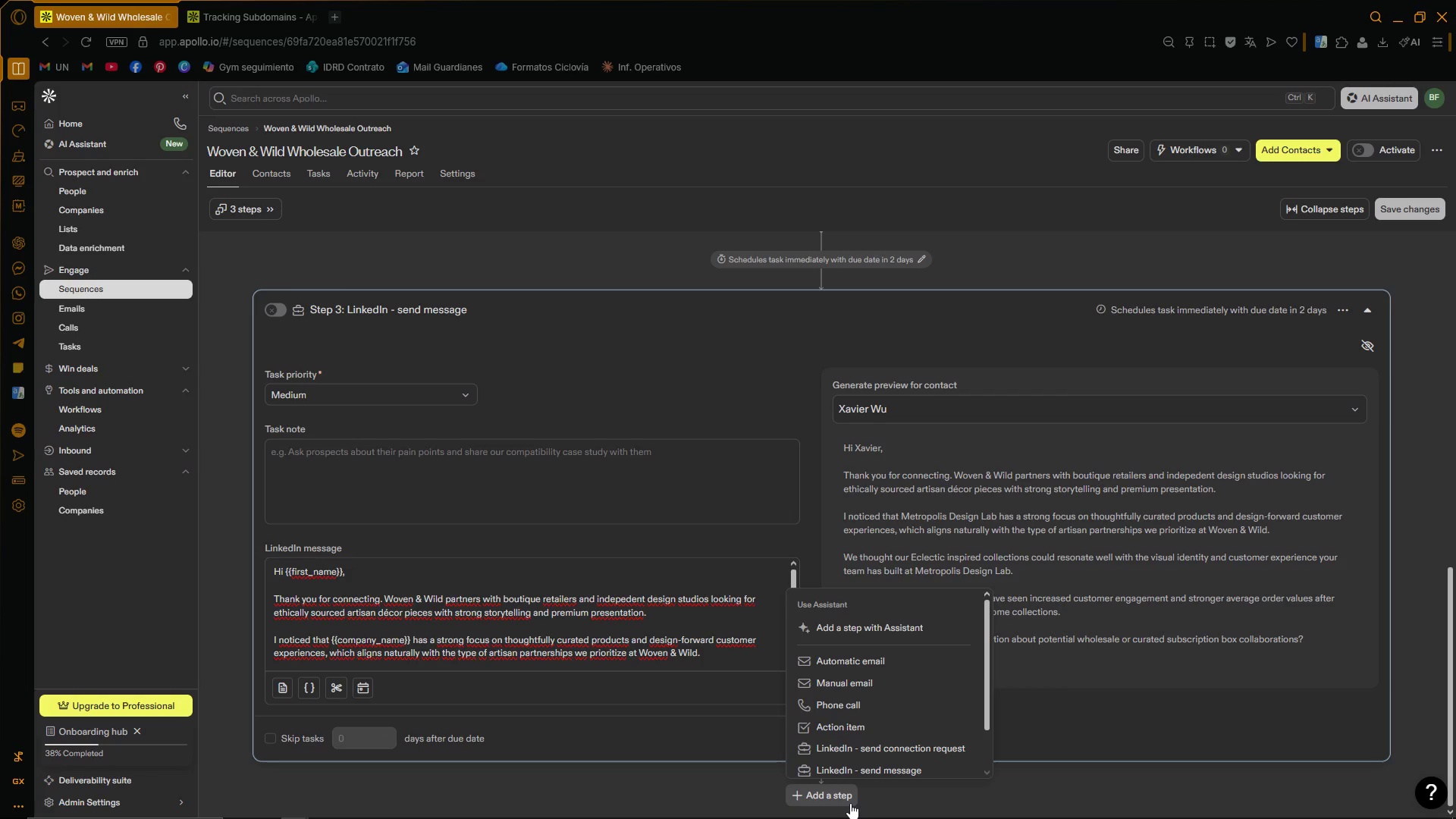 
scroll: coordinate [923, 679], scroll_direction: down, amount: 2.0
 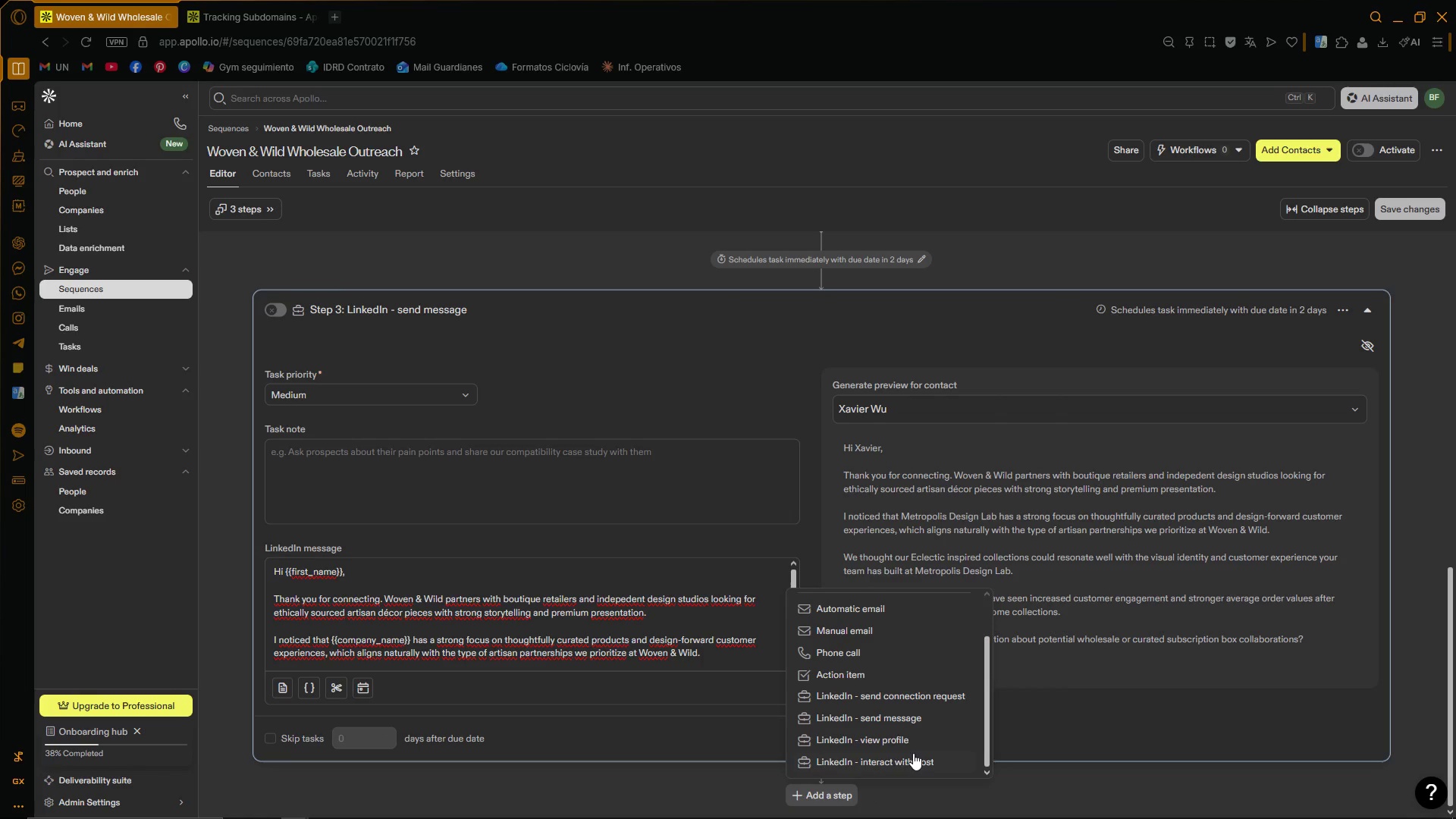 
left_click([911, 758])
 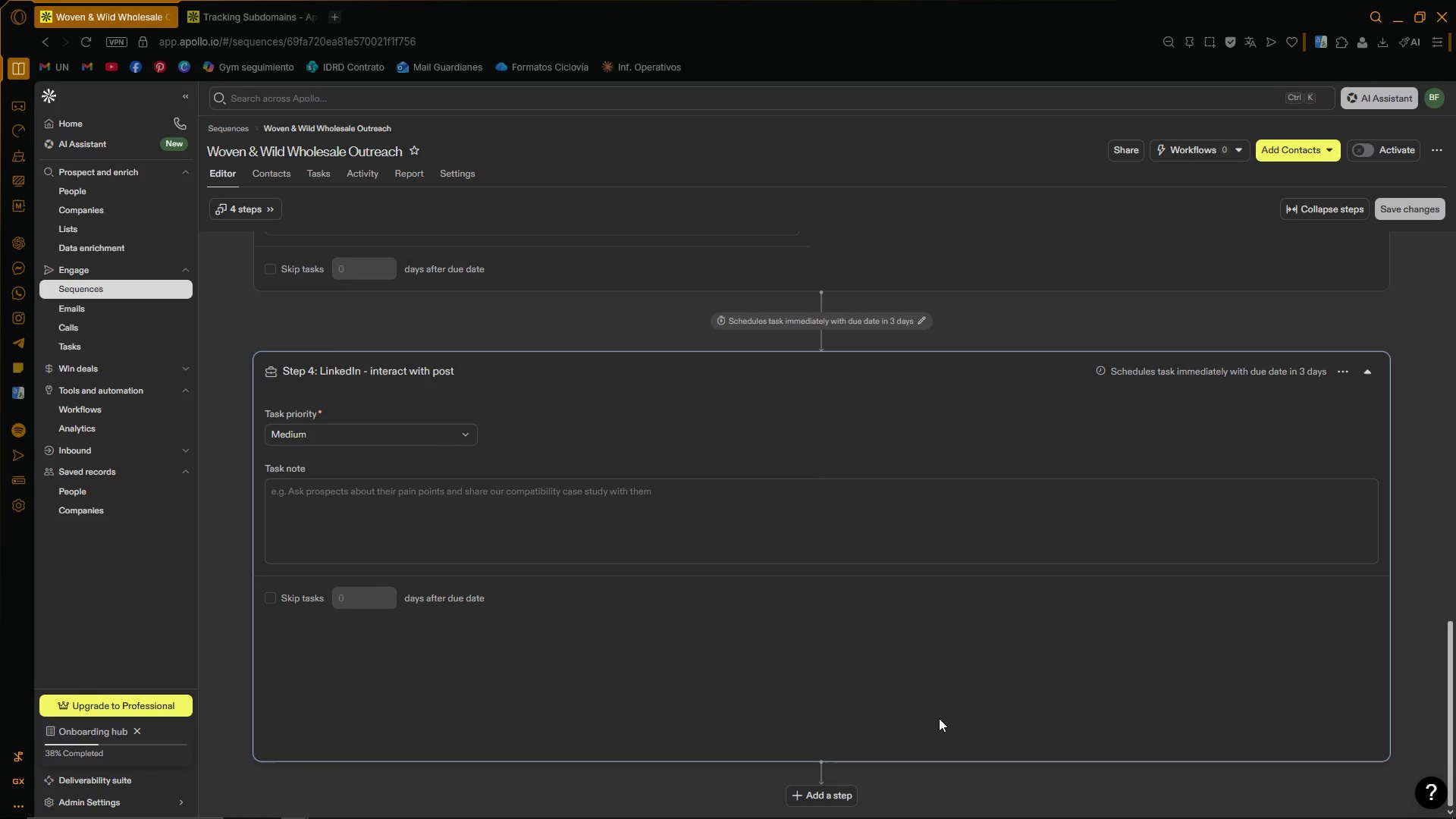 
wait(5.06)
 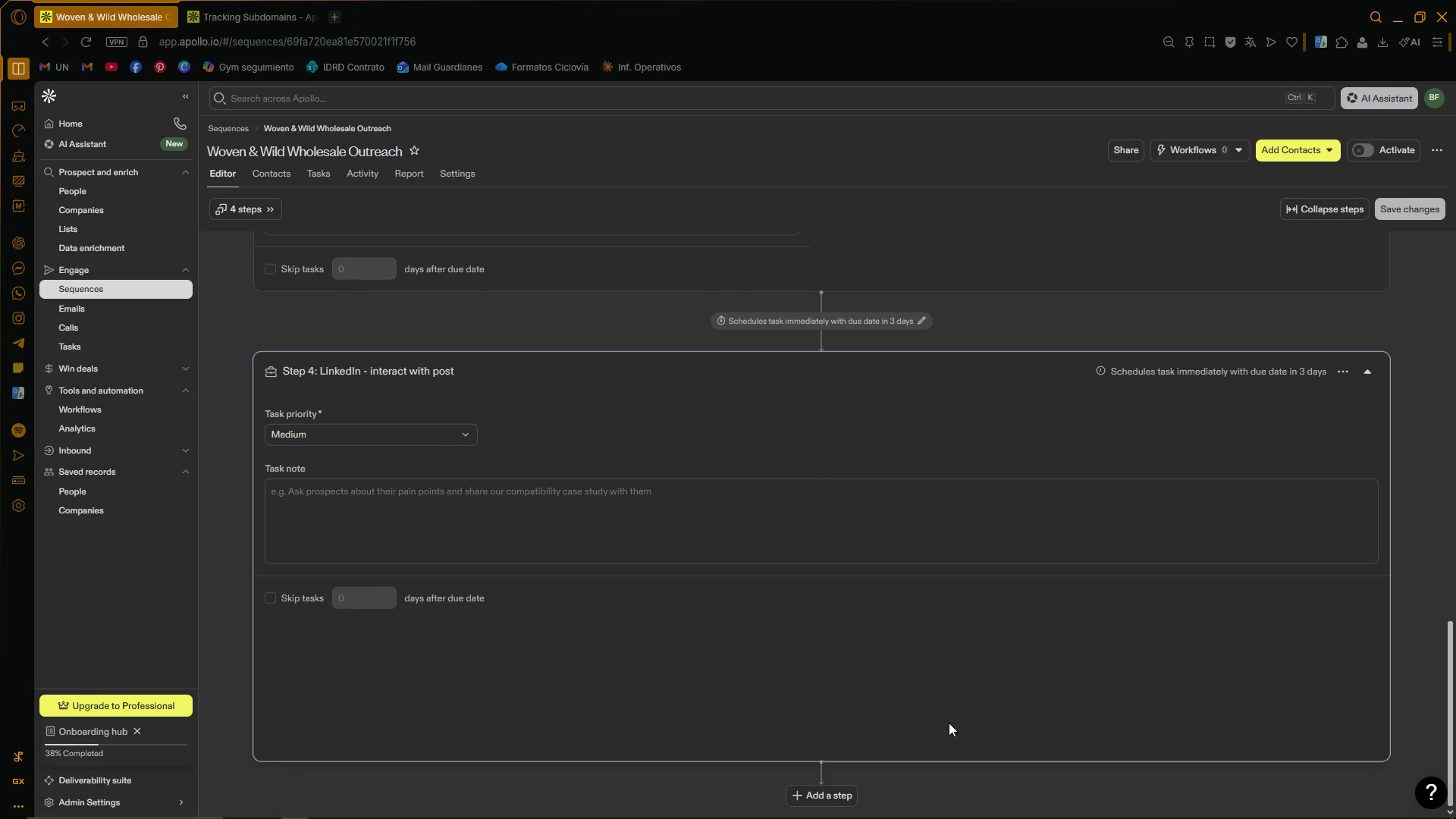 
left_click([1345, 374])
 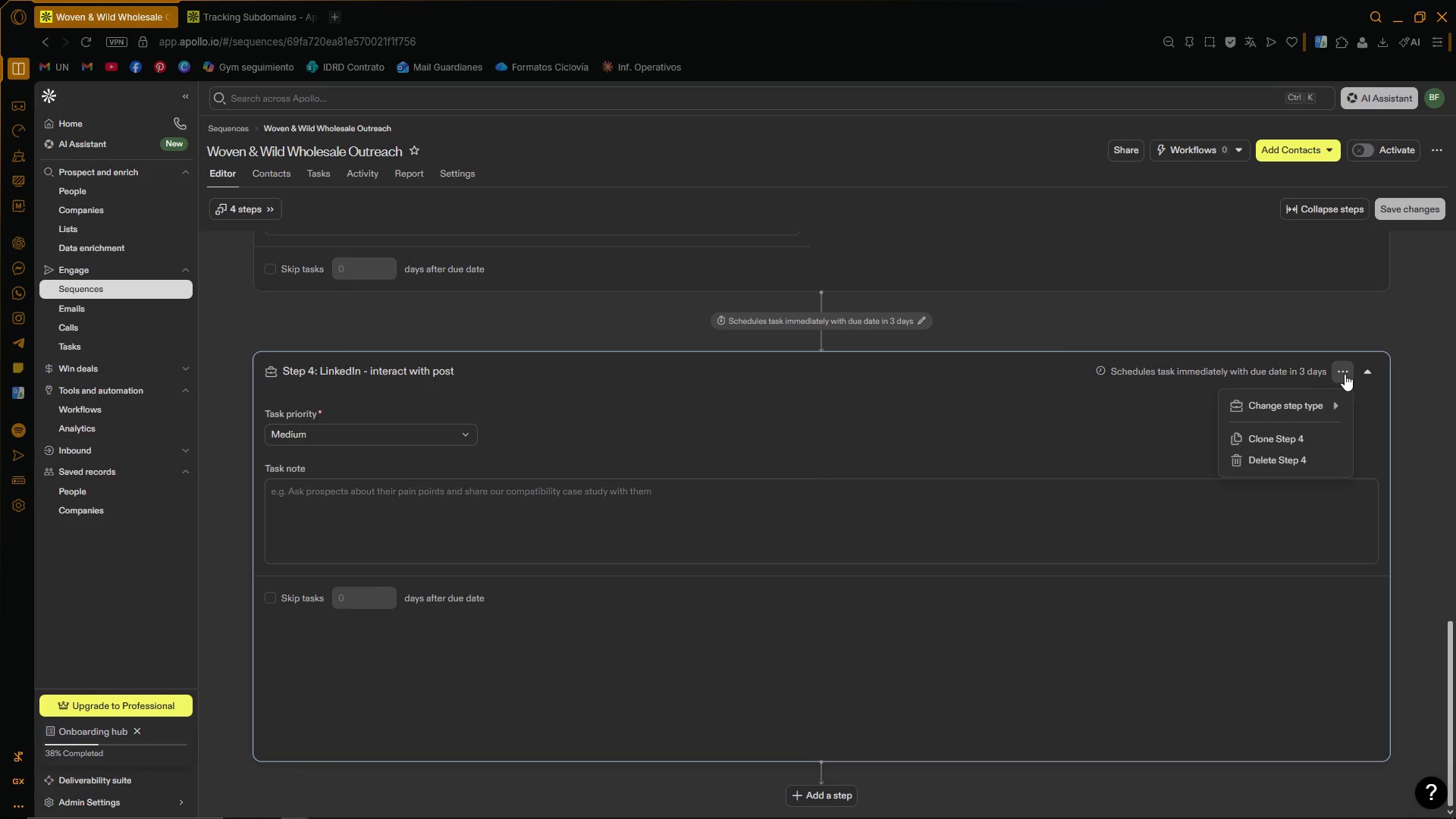 
left_click([1345, 374])
 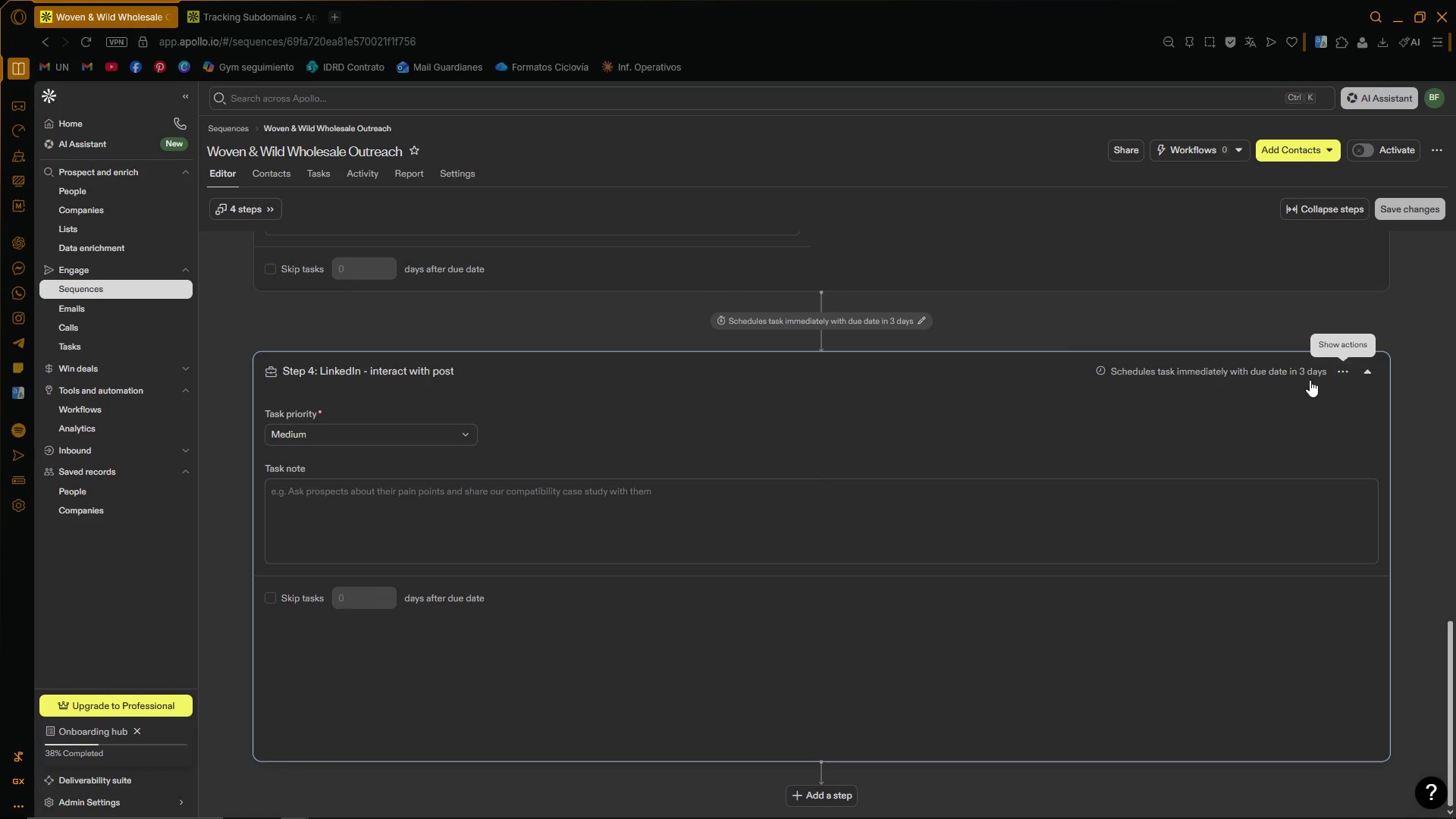 
double_click([1304, 375])
 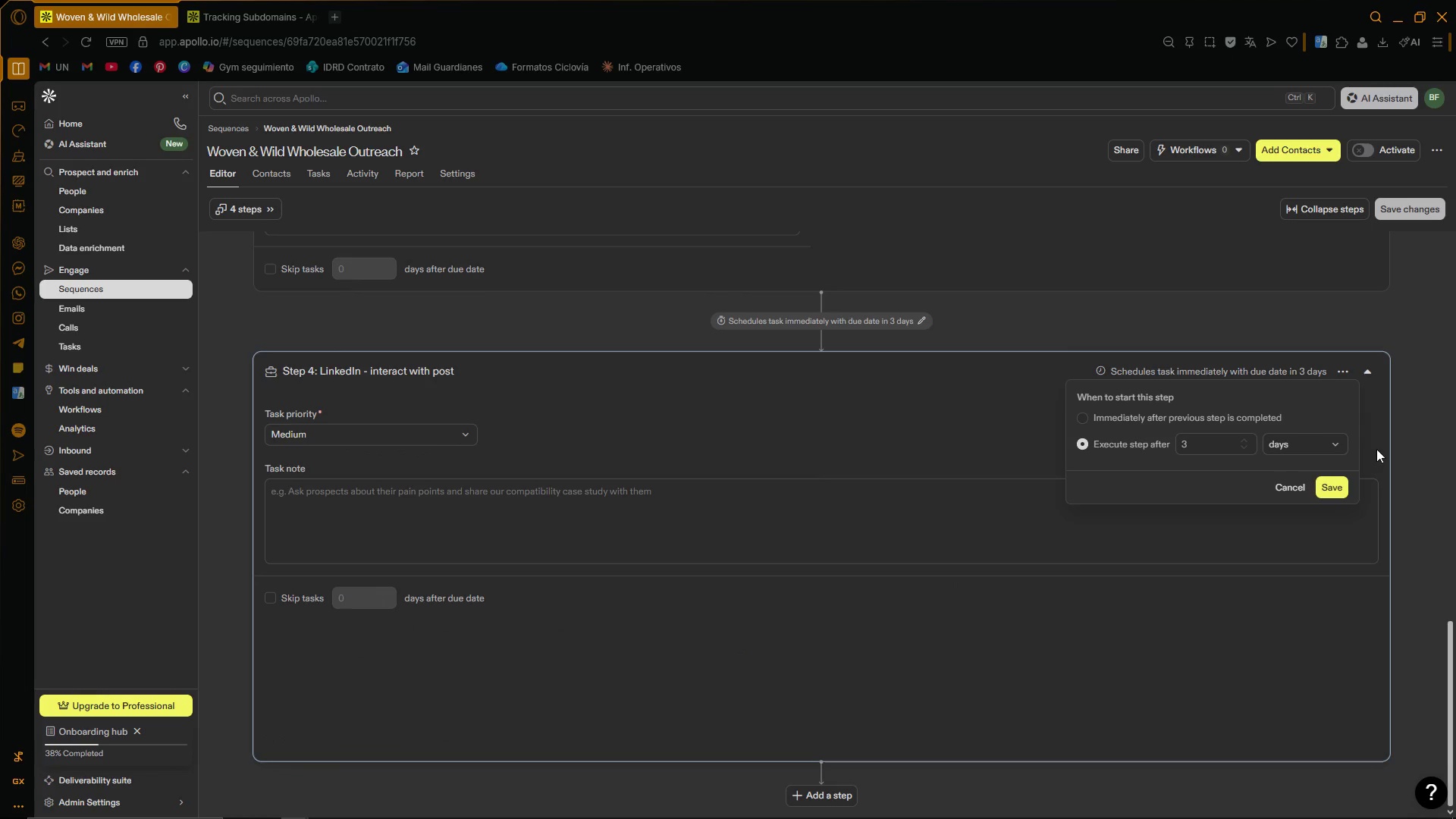 
left_click([1336, 487])
 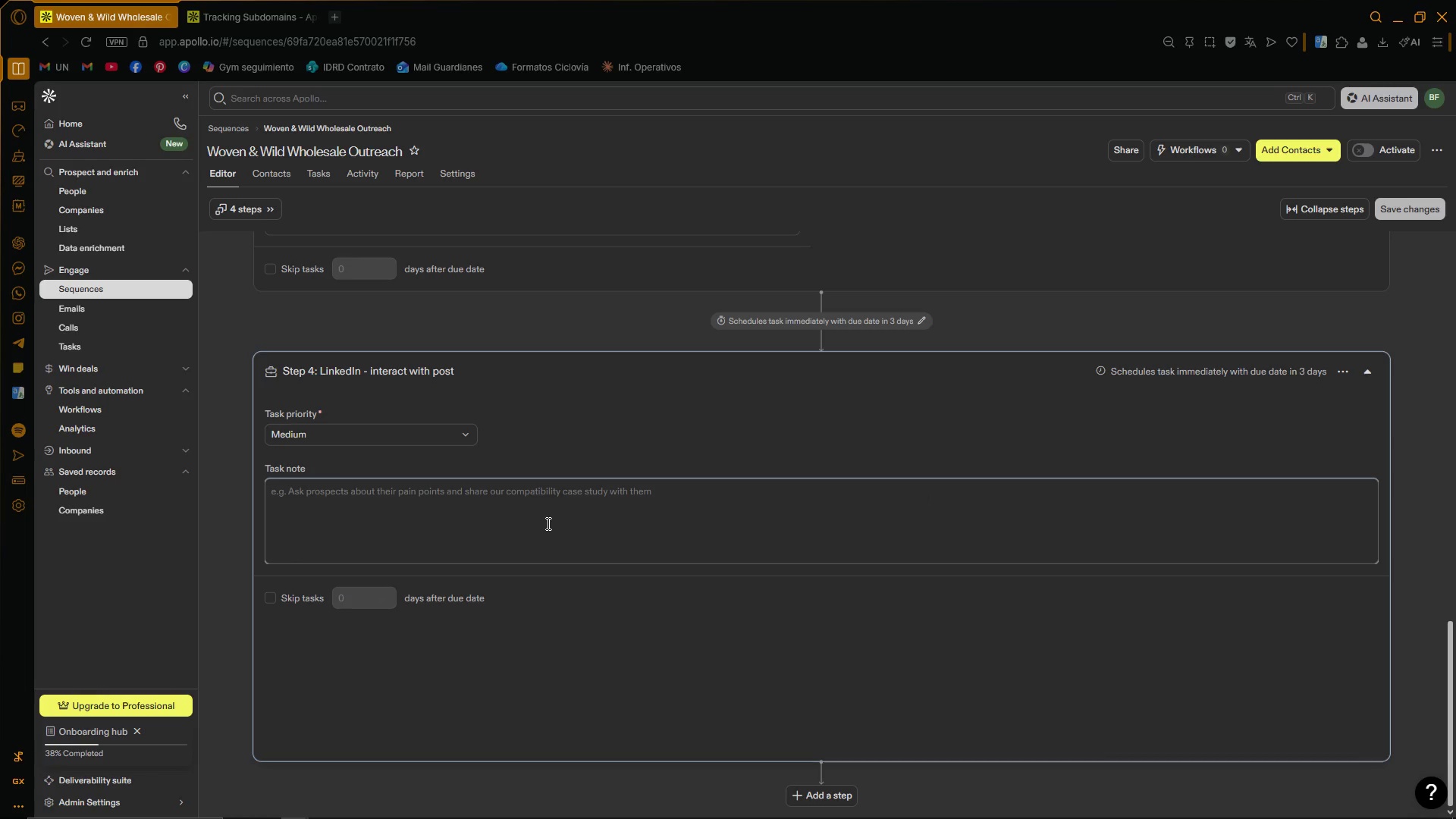 
wait(7.78)
 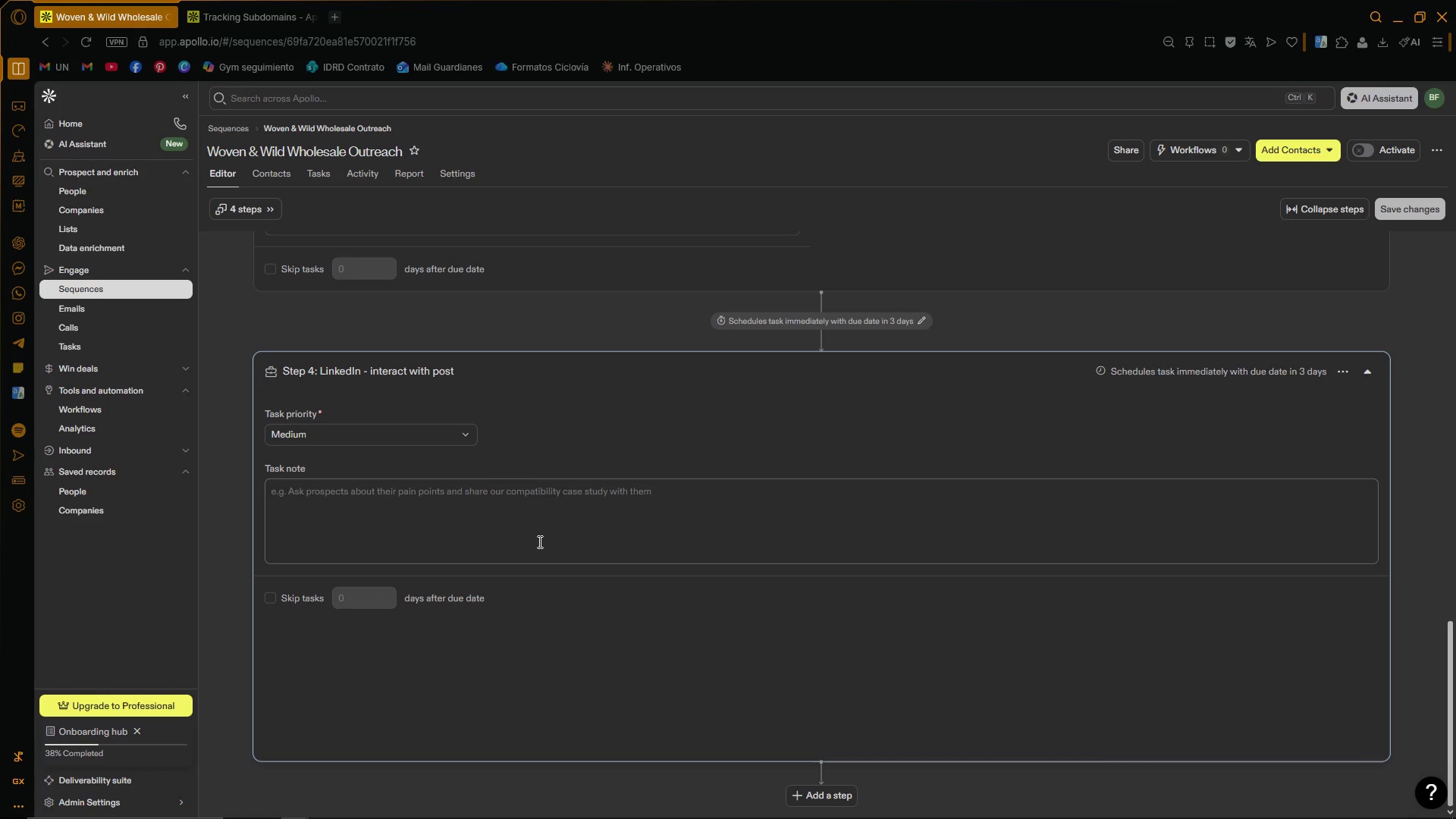 
type(Engage naturally with recent content)
 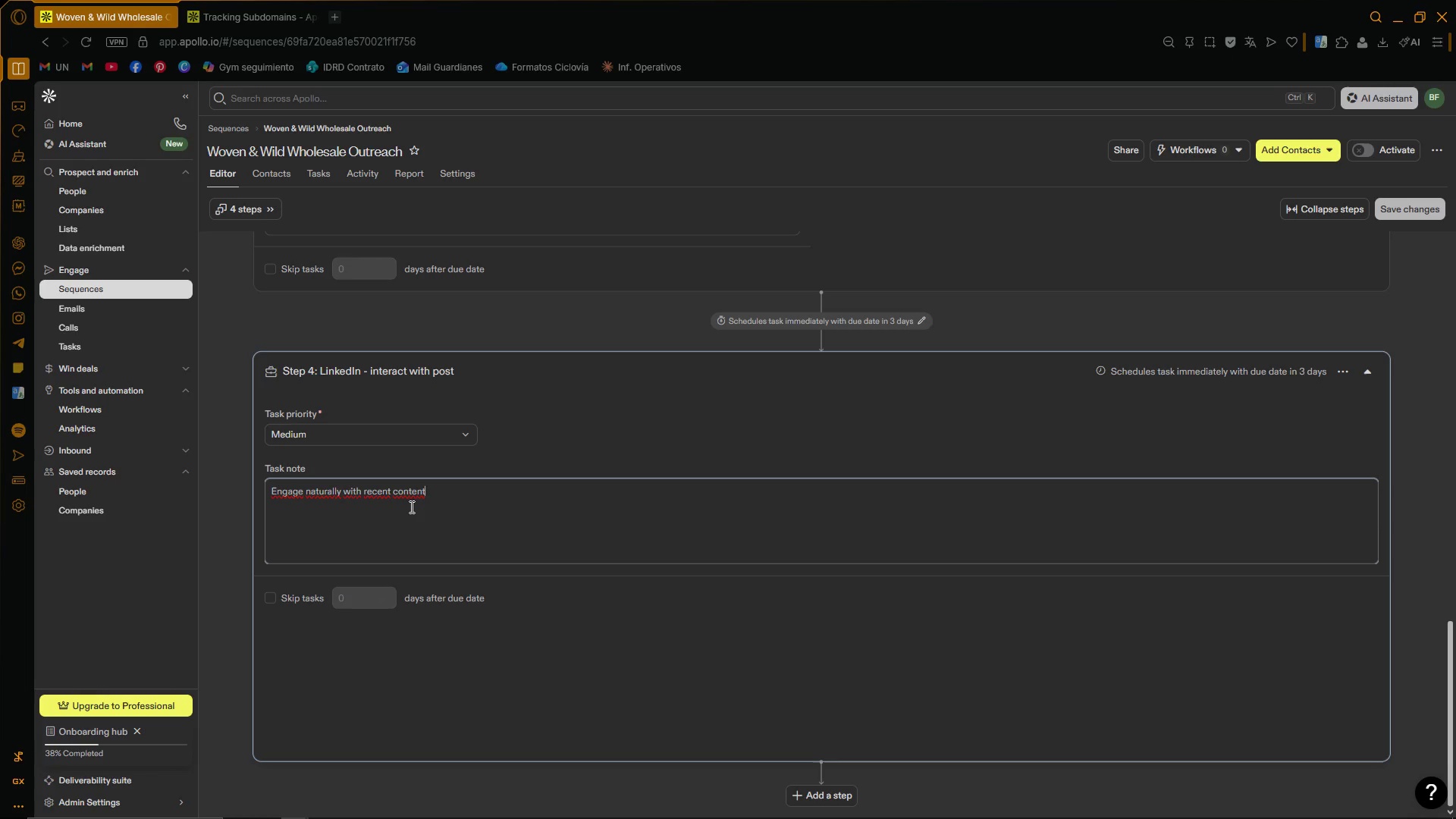 
type( realted to interior styling, curated reatail experiences, )
 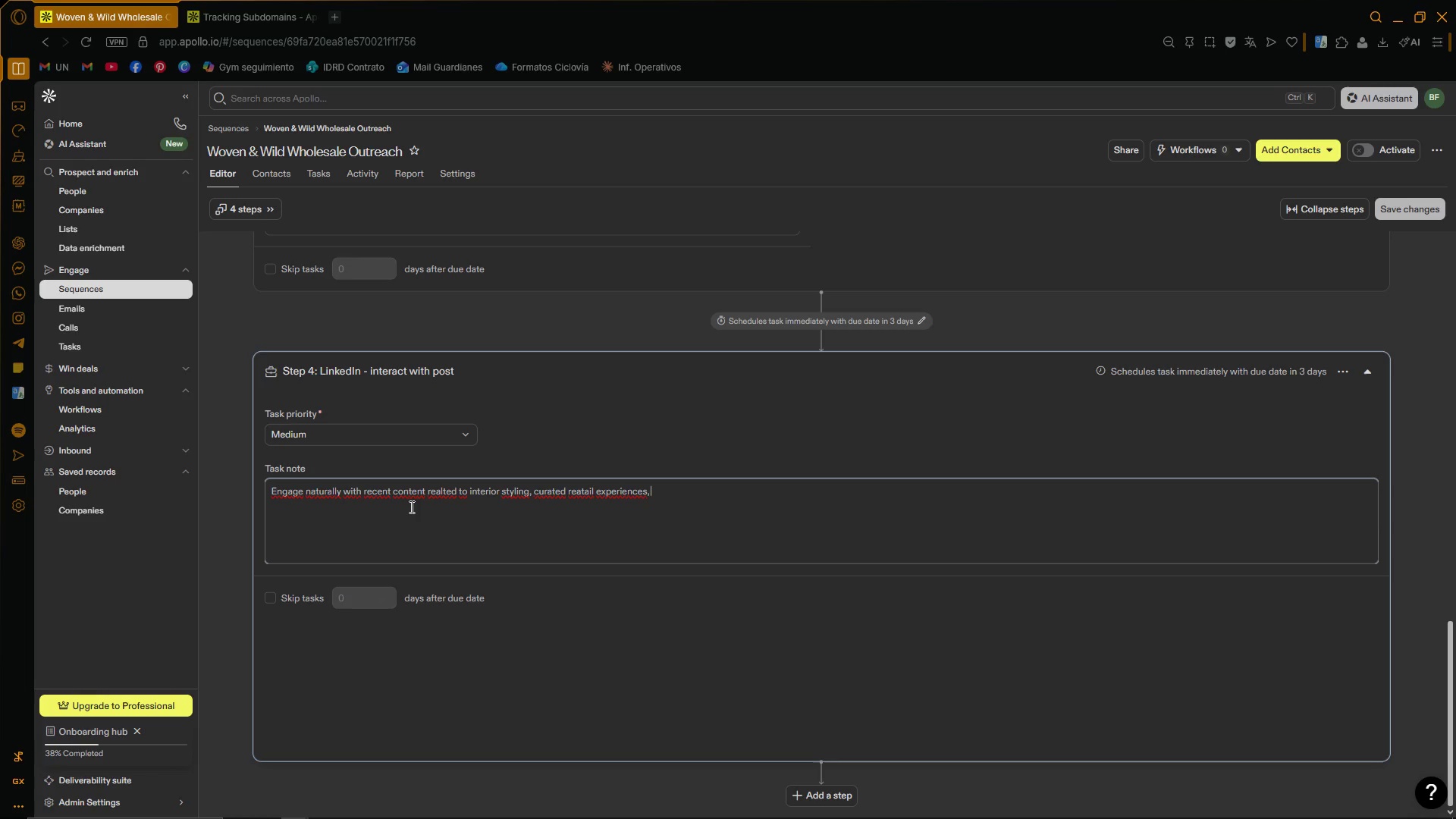 
type(sustainable design, or artisan )
 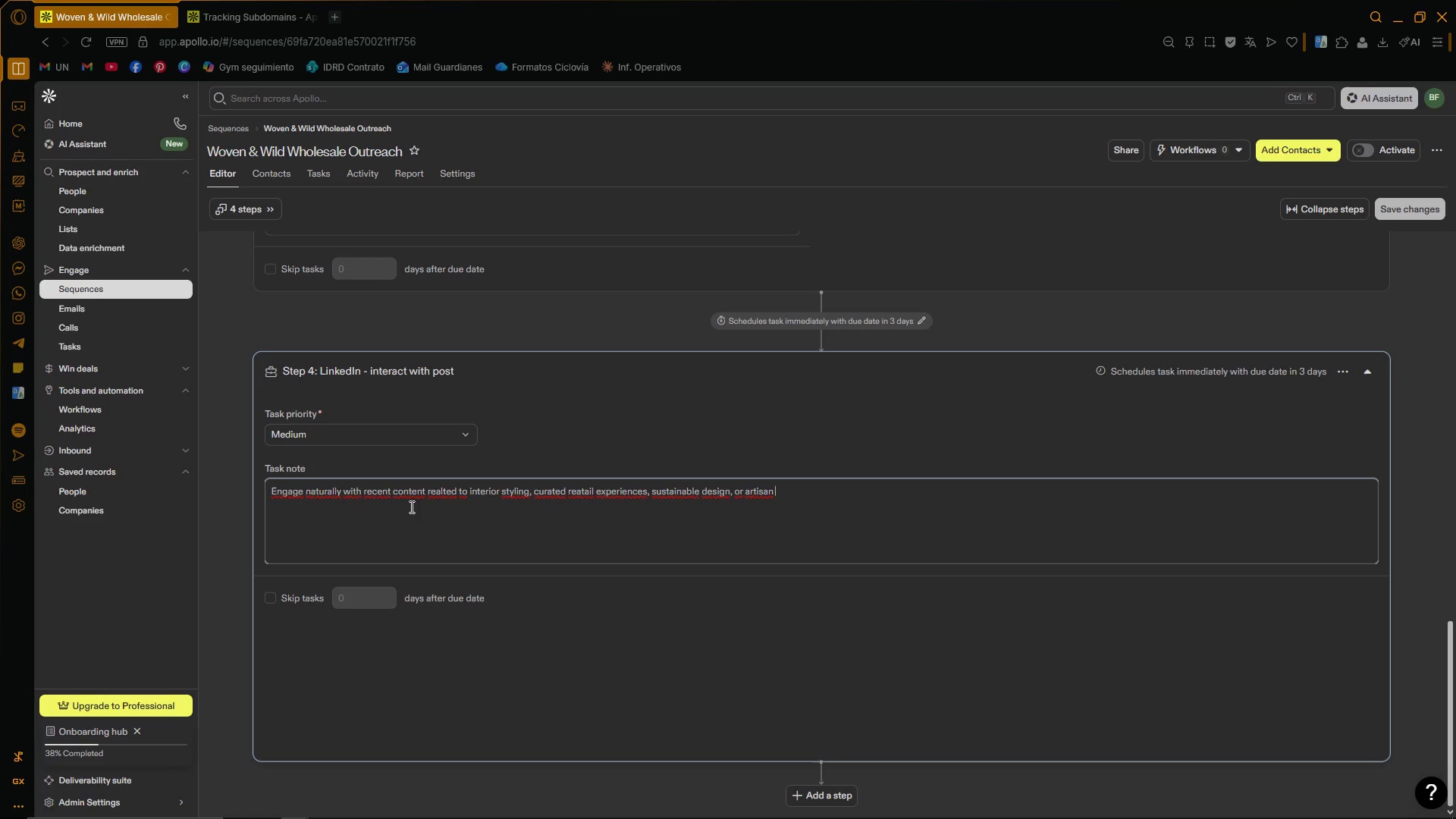 
type(craft)
 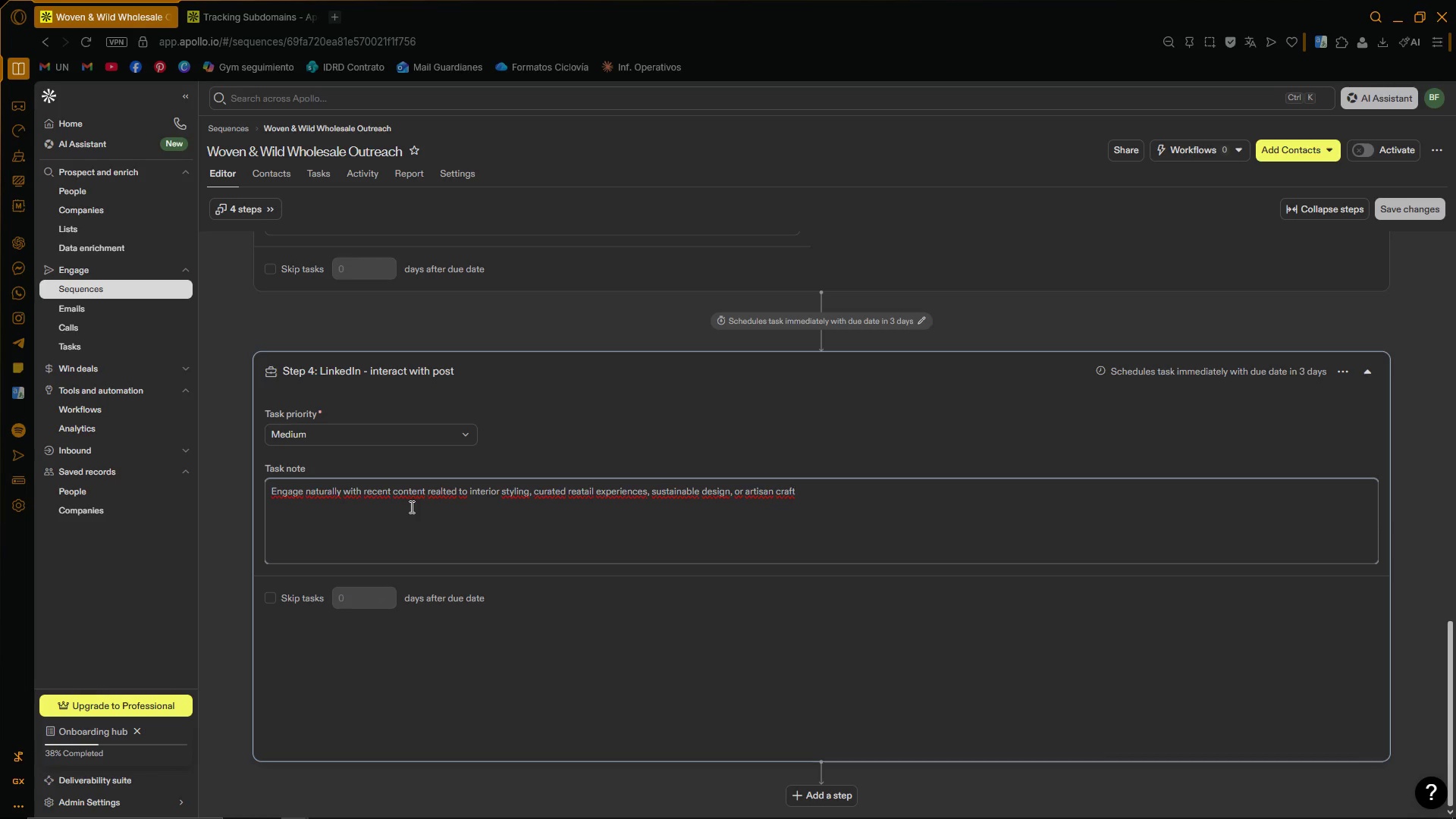 
key(S)
 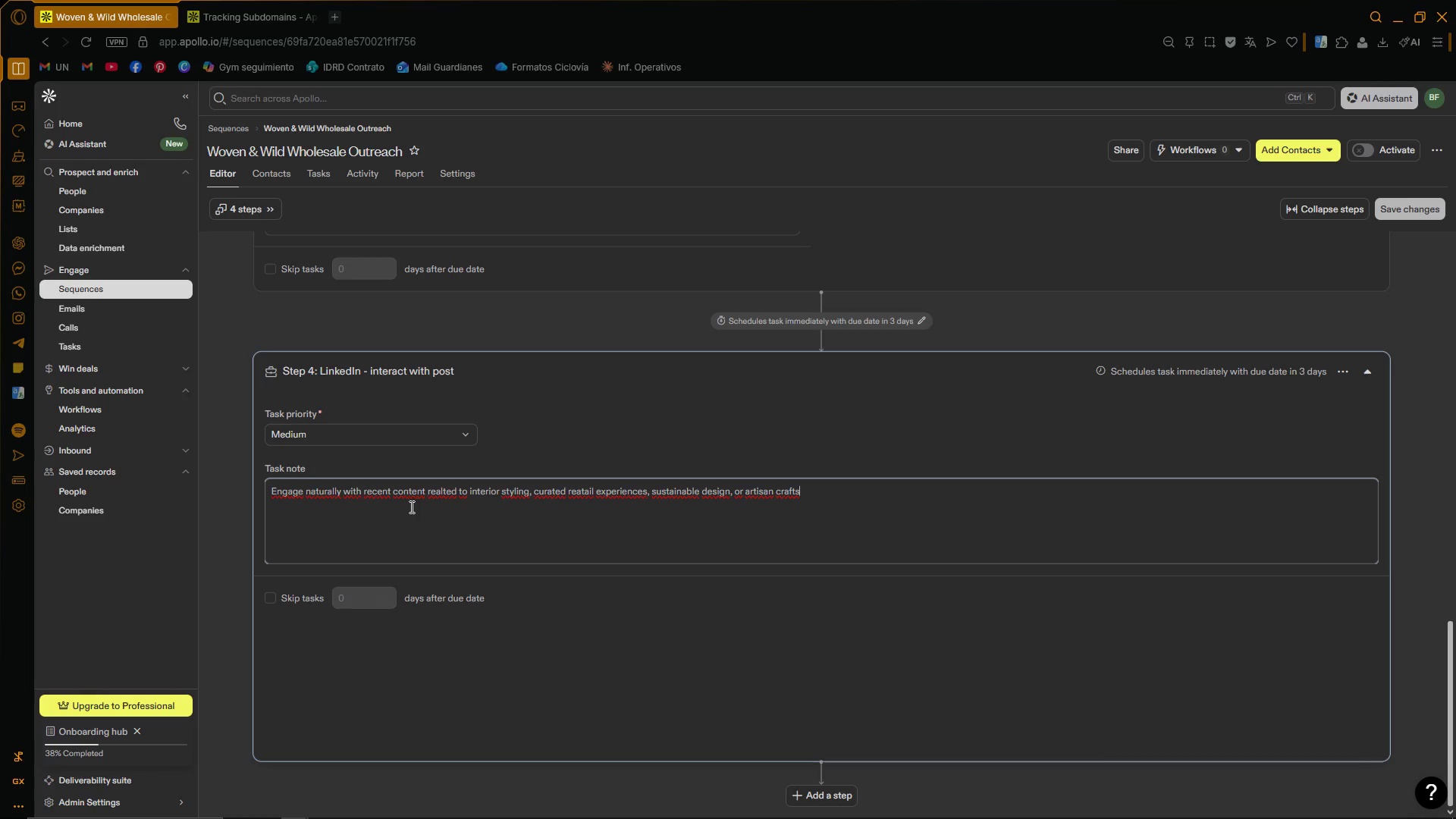 
type(manshipp)
key(Backspace)
type( if available.)
 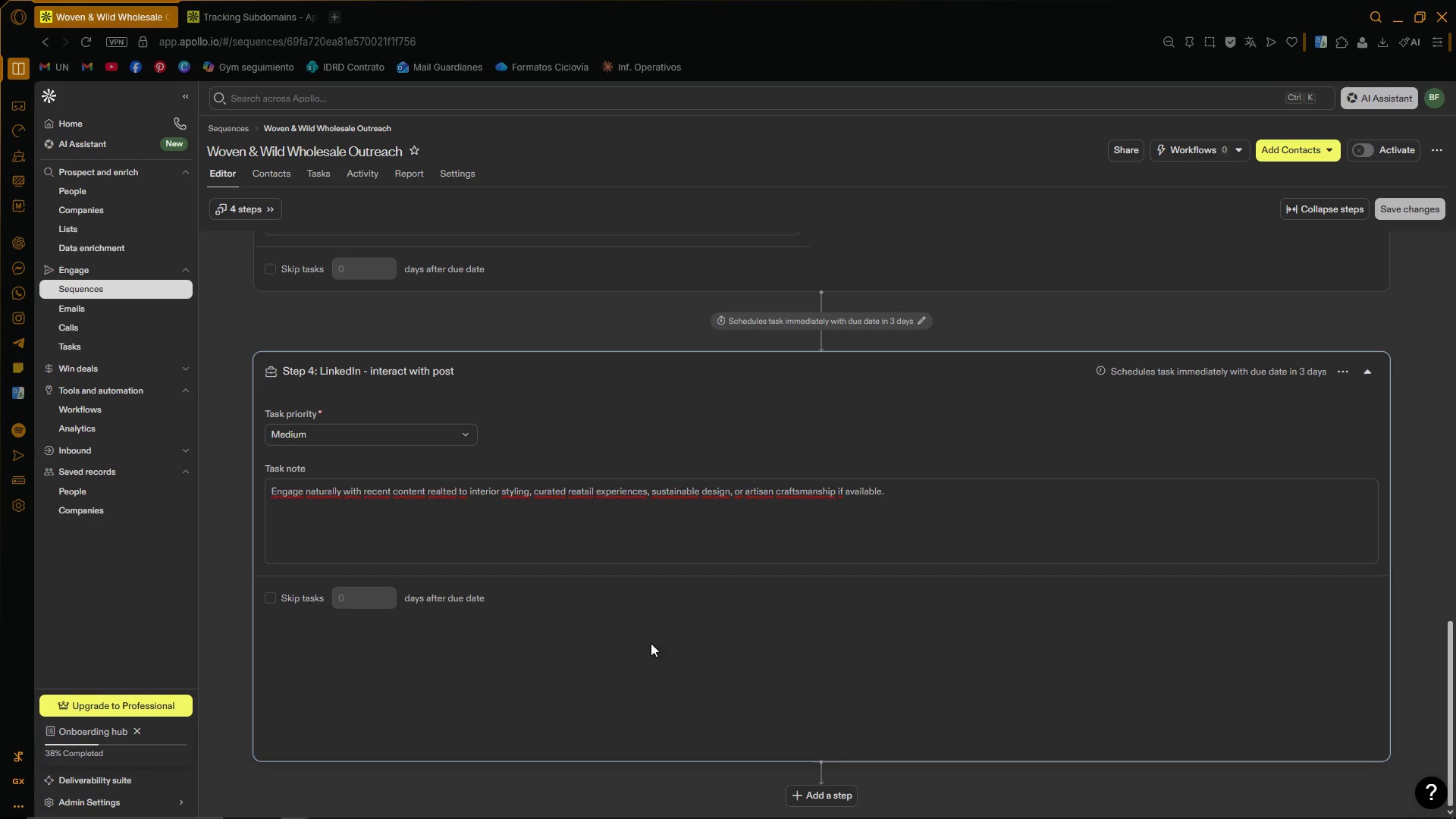 
wait(6.14)
 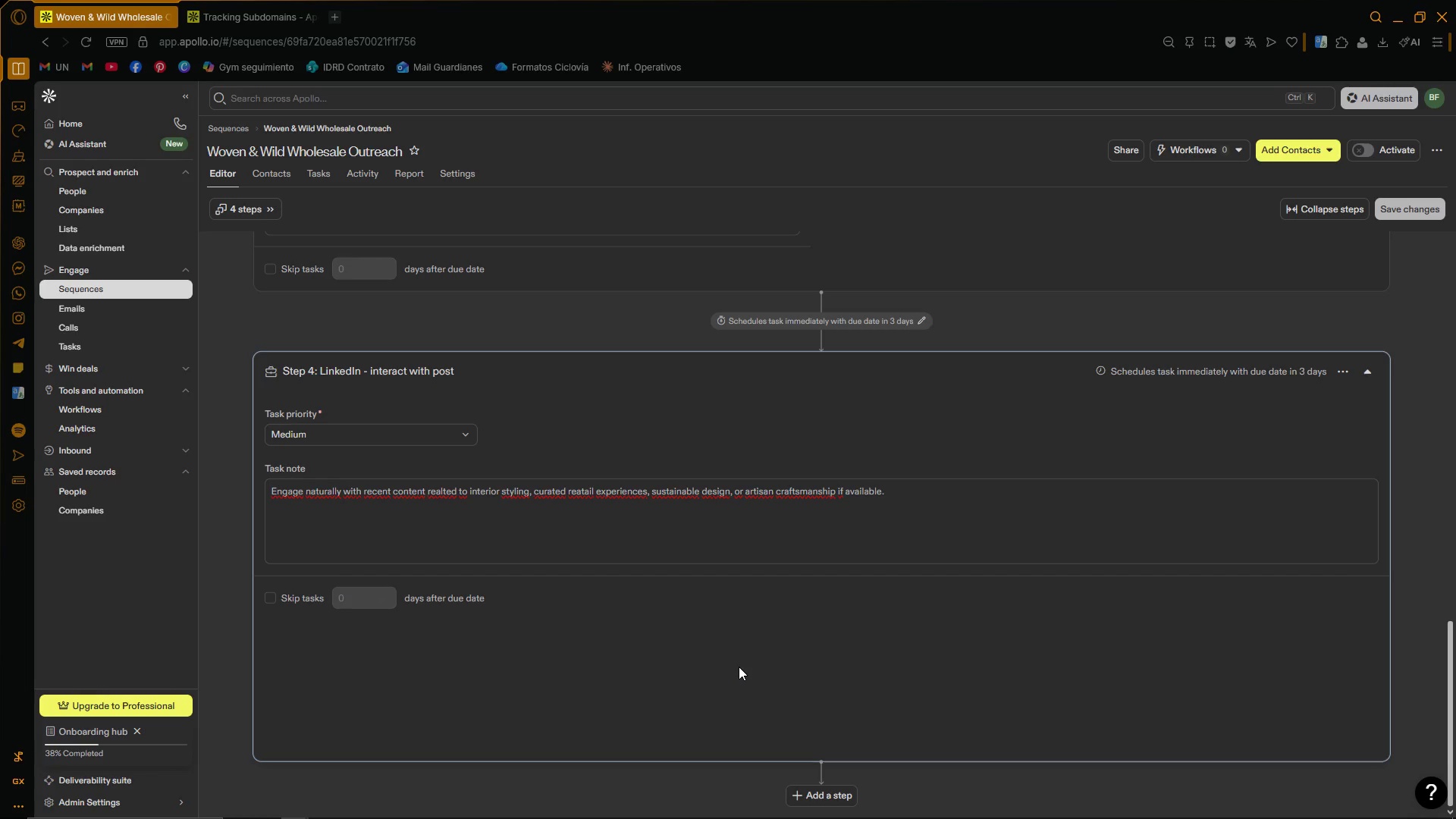 
double_click([356, 604])
 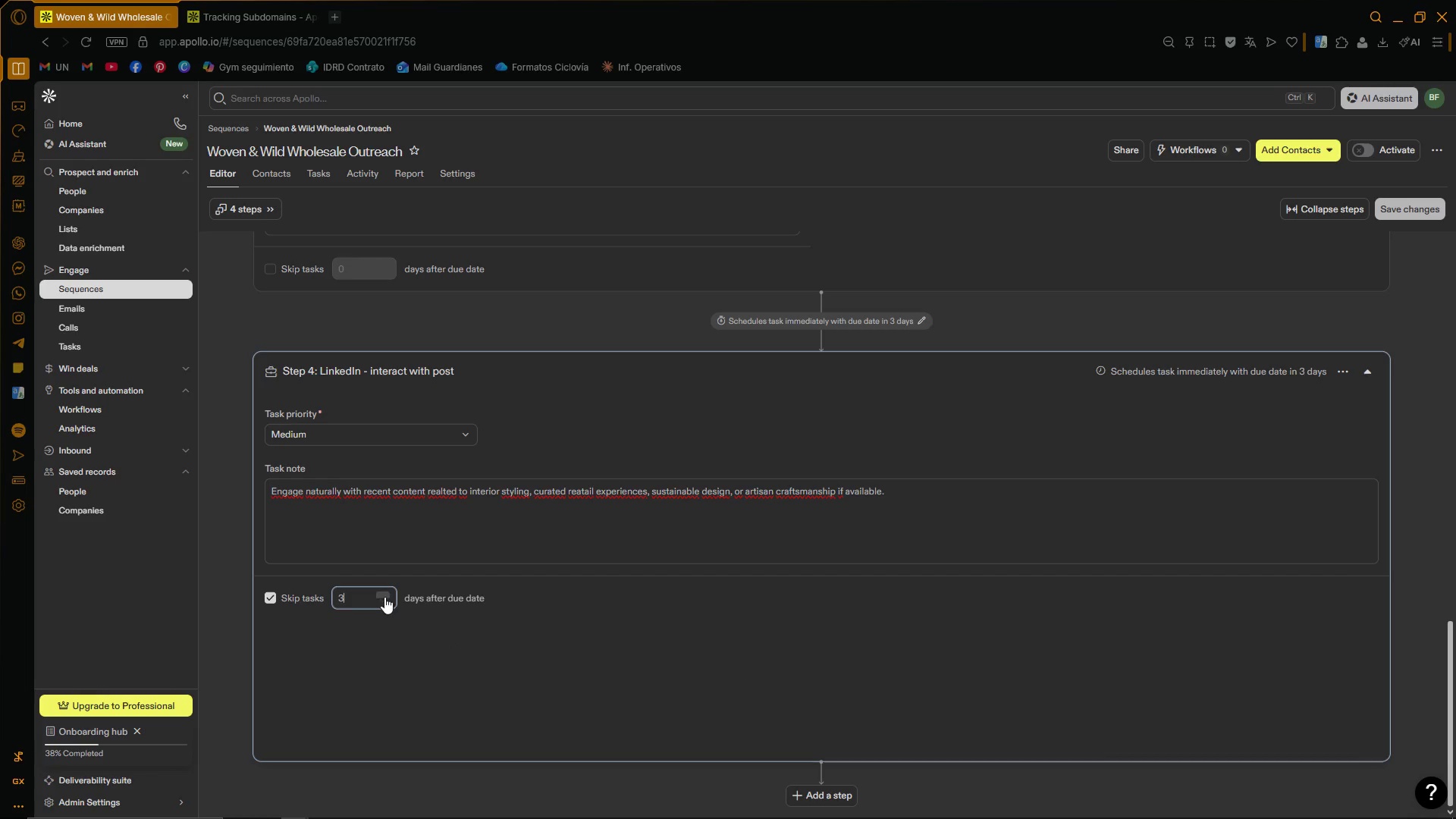 
scroll: coordinate [733, 685], scroll_direction: up, amount: 6.0
 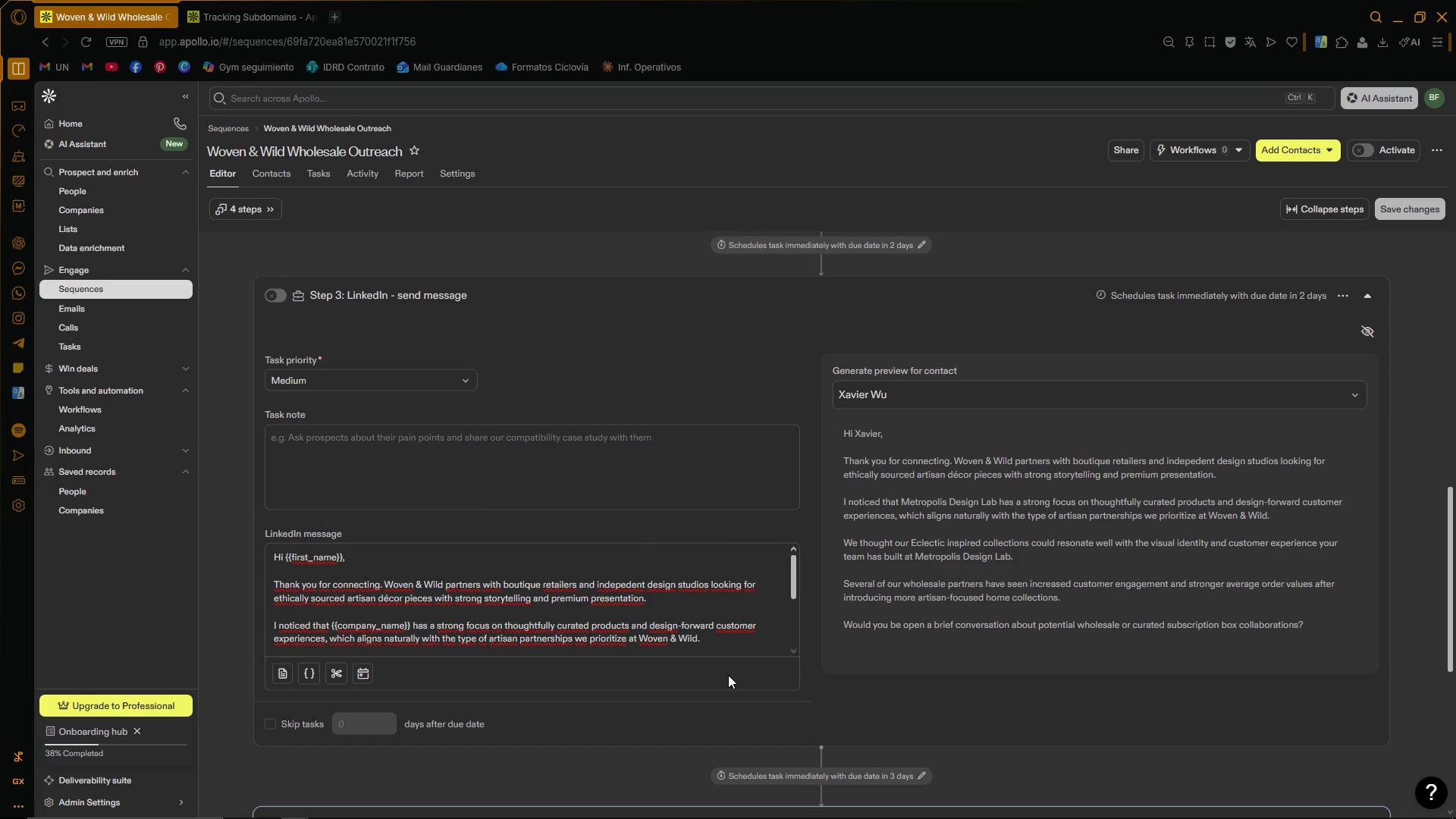 
scroll: coordinate [728, 679], scroll_direction: down, amount: 5.0
 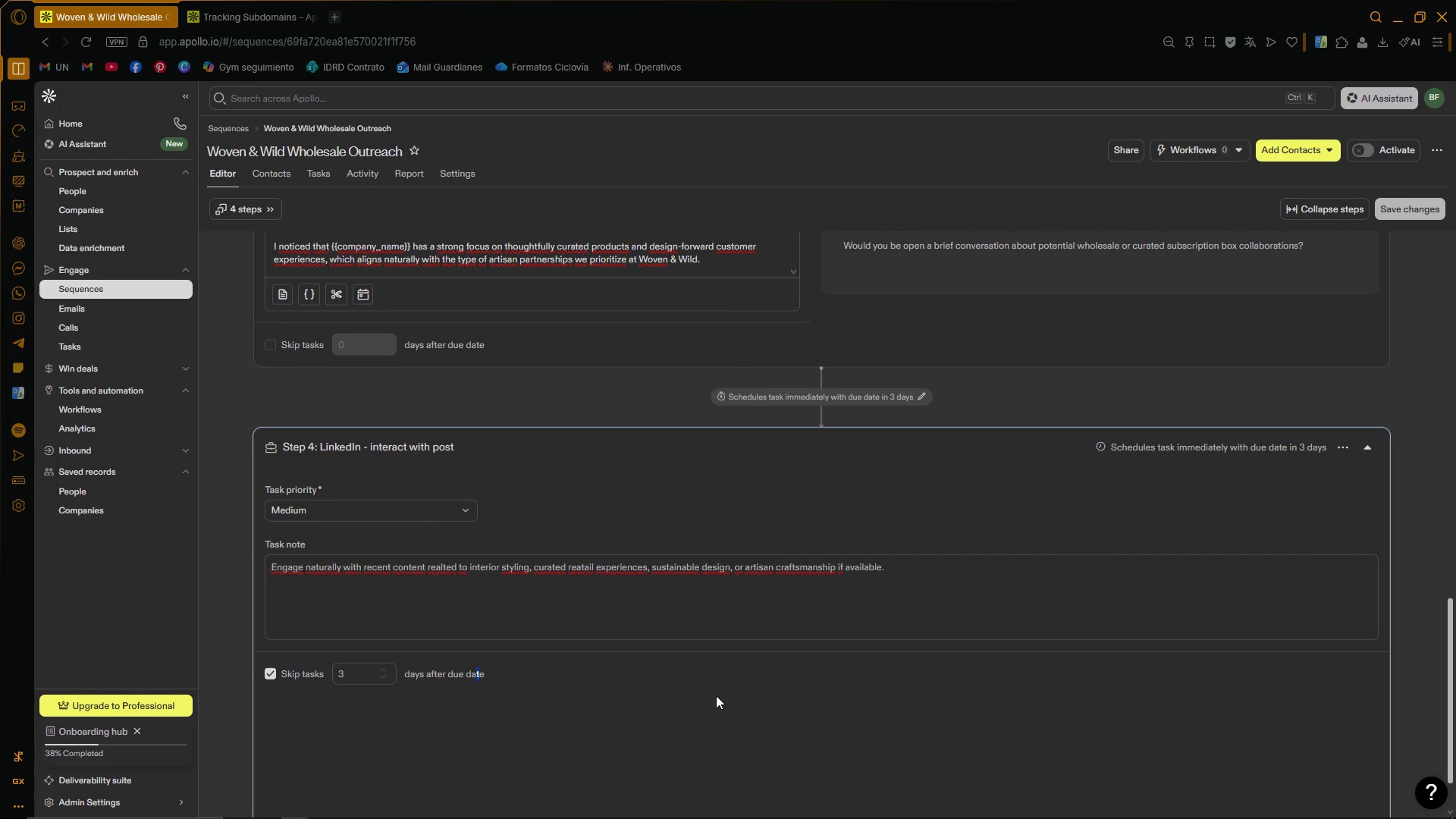 
wait(14.45)
 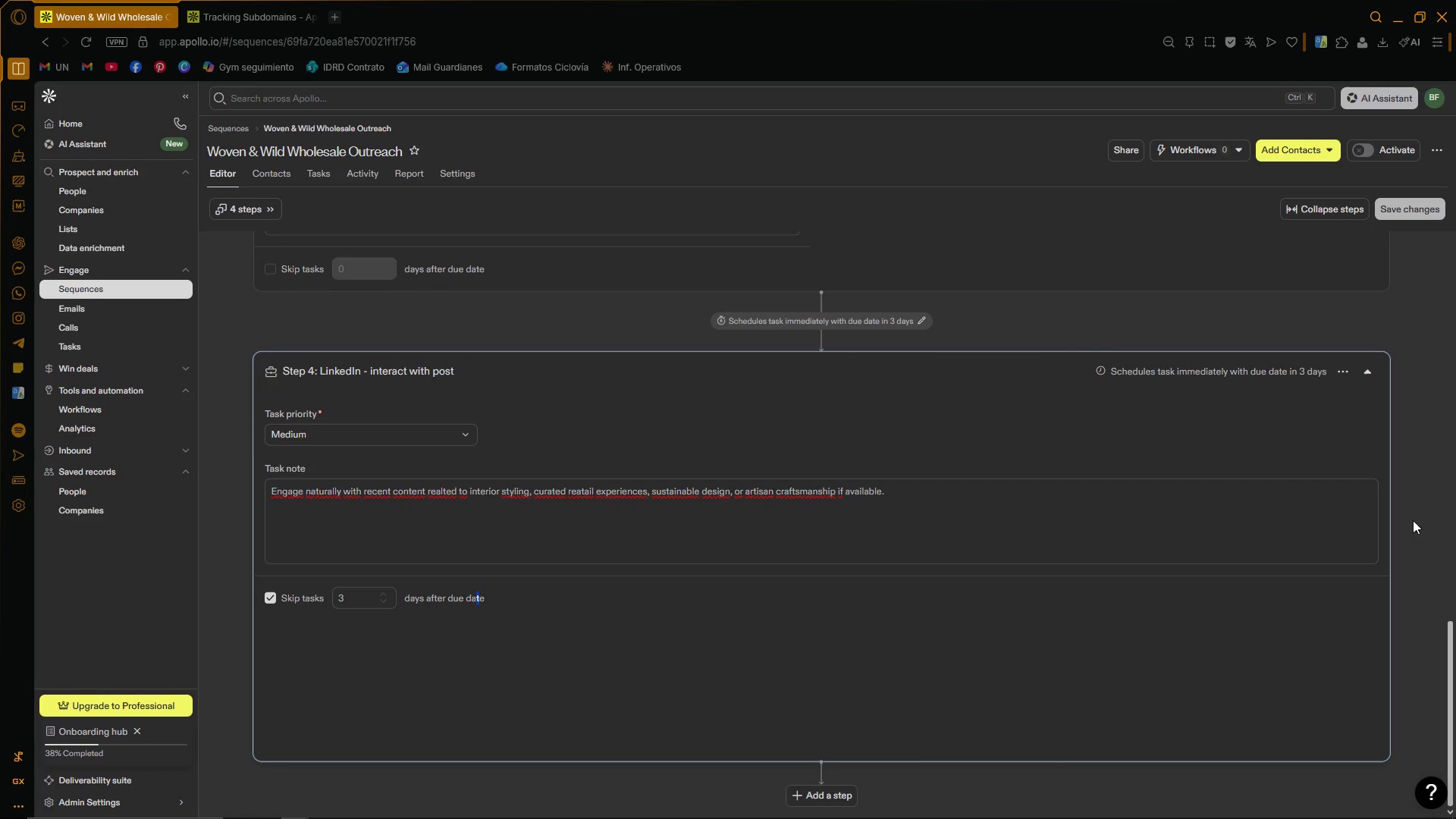 
left_click([1414, 540])
 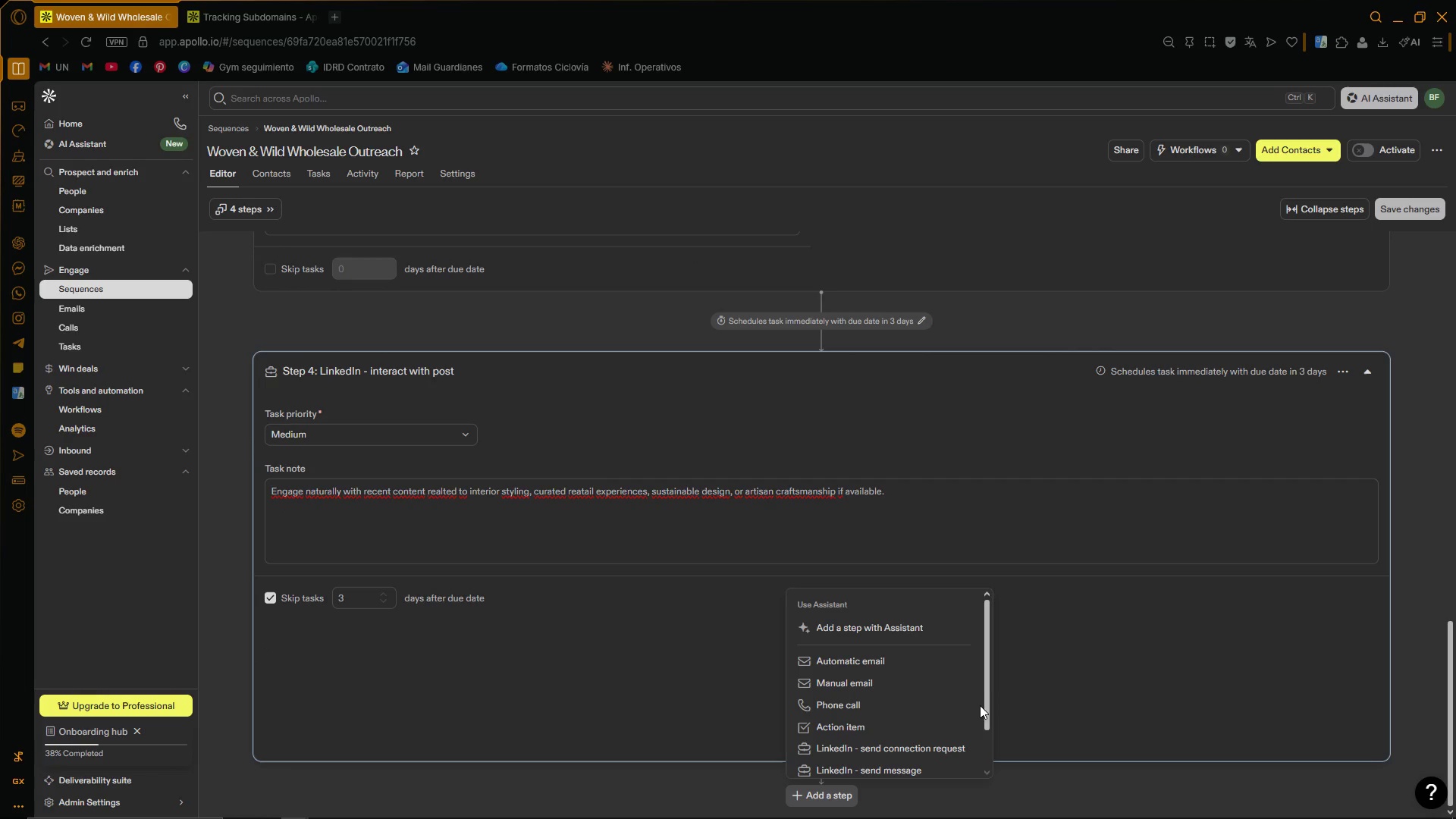 
scroll: coordinate [1376, 497], scroll_direction: down, amount: 5.0
 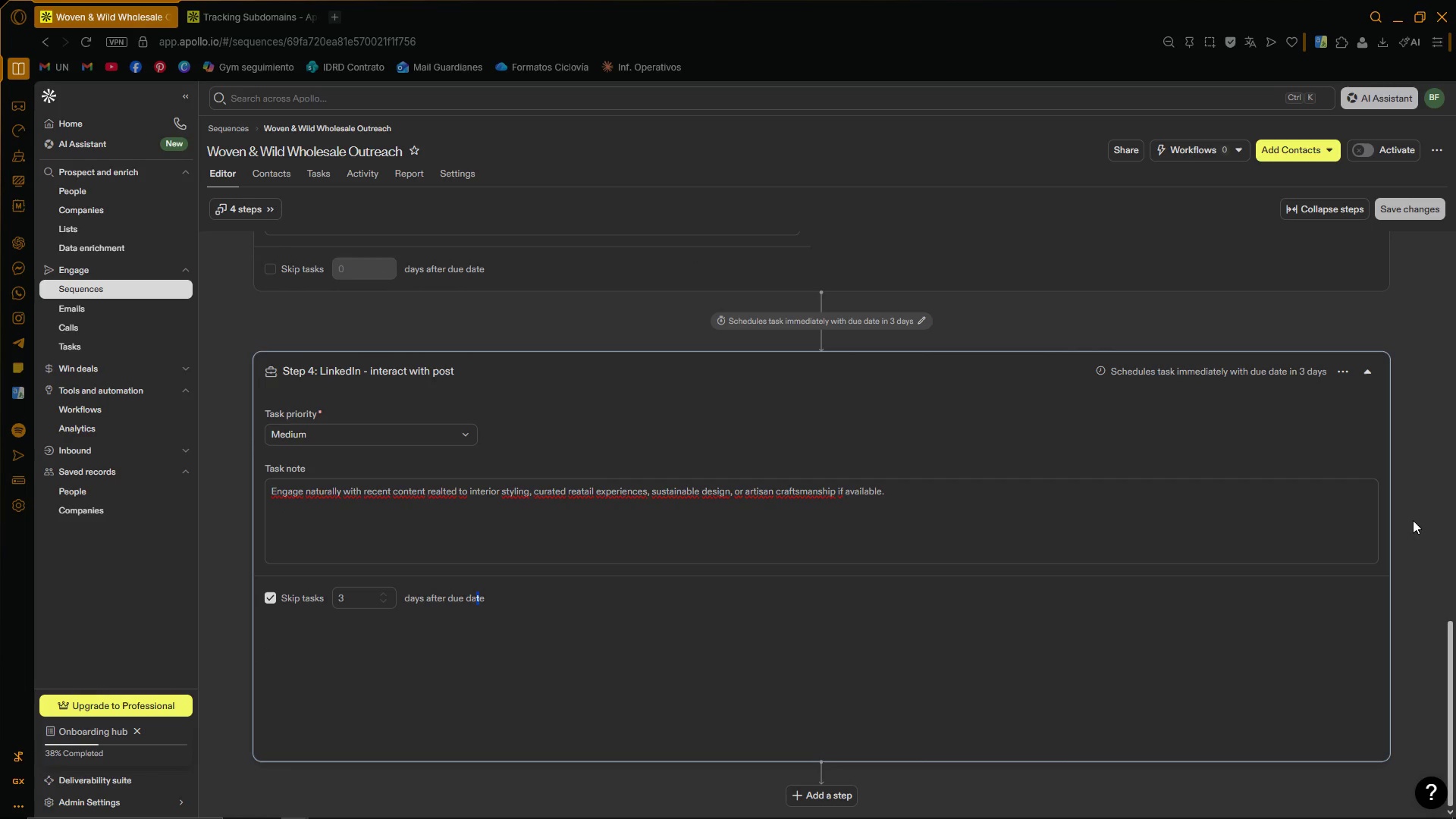 
left_click_drag(start_coordinate=[987, 690], to_coordinate=[992, 701])
 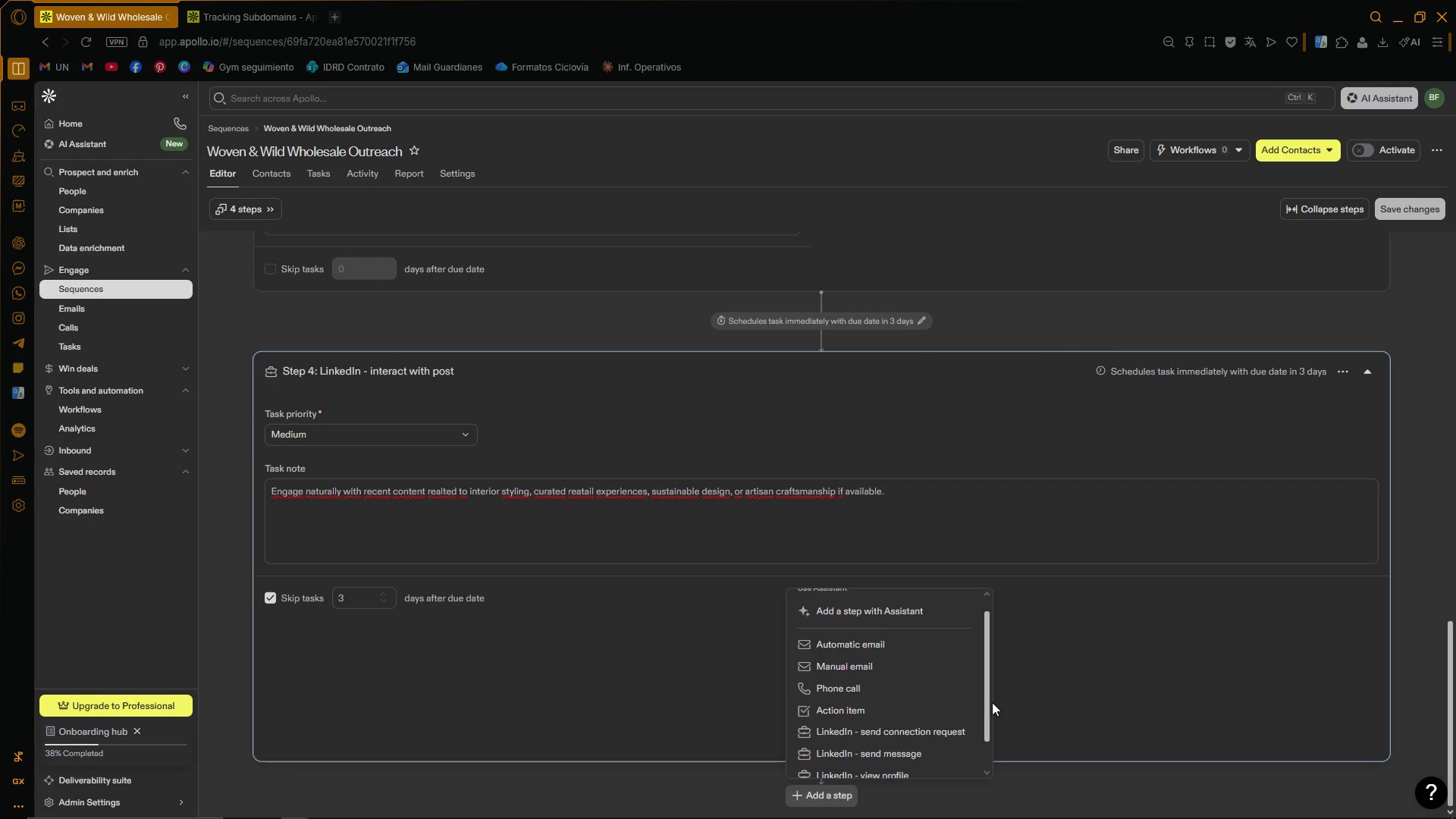 
wait(41.88)
 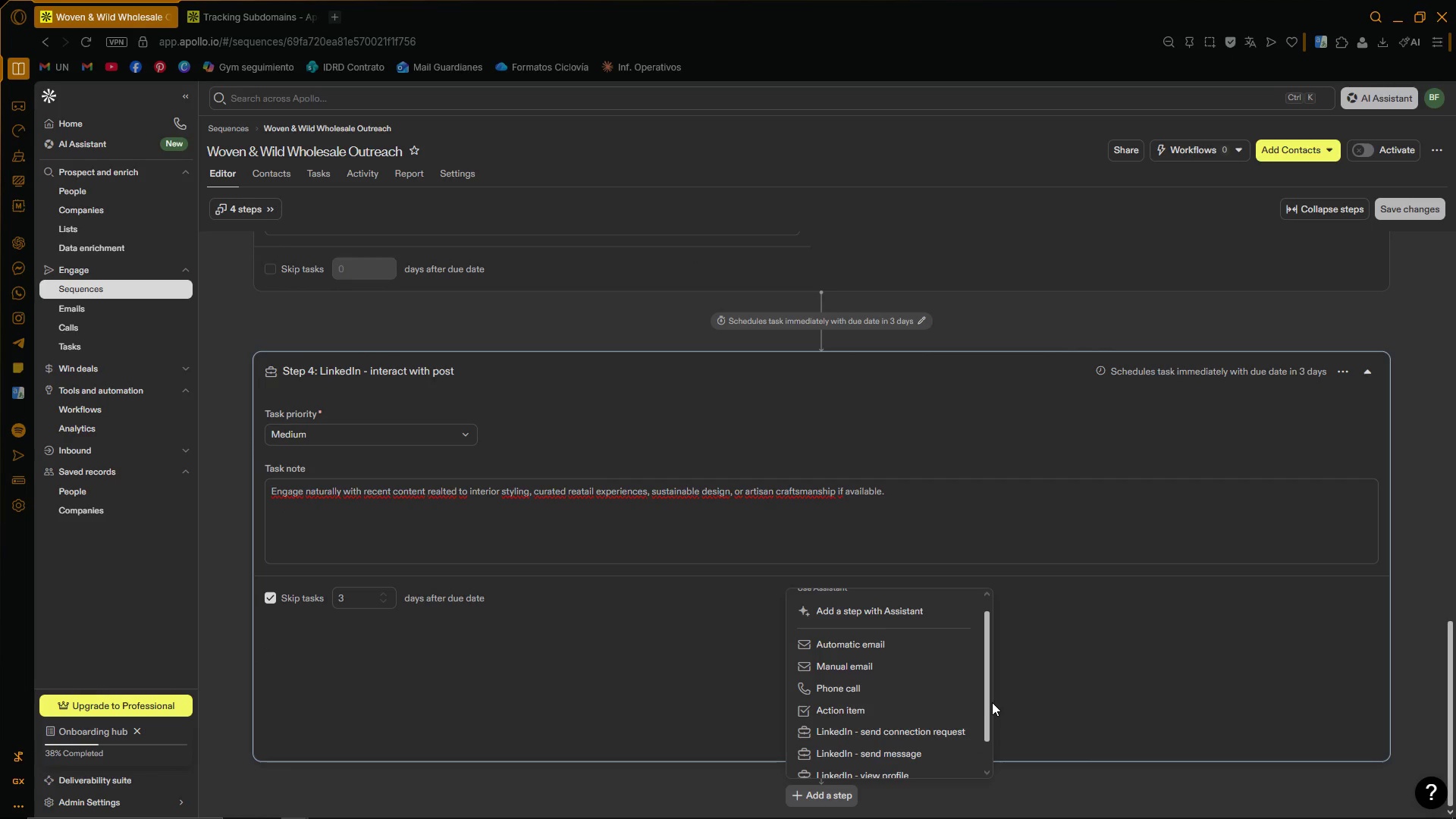 
left_click([886, 646])
 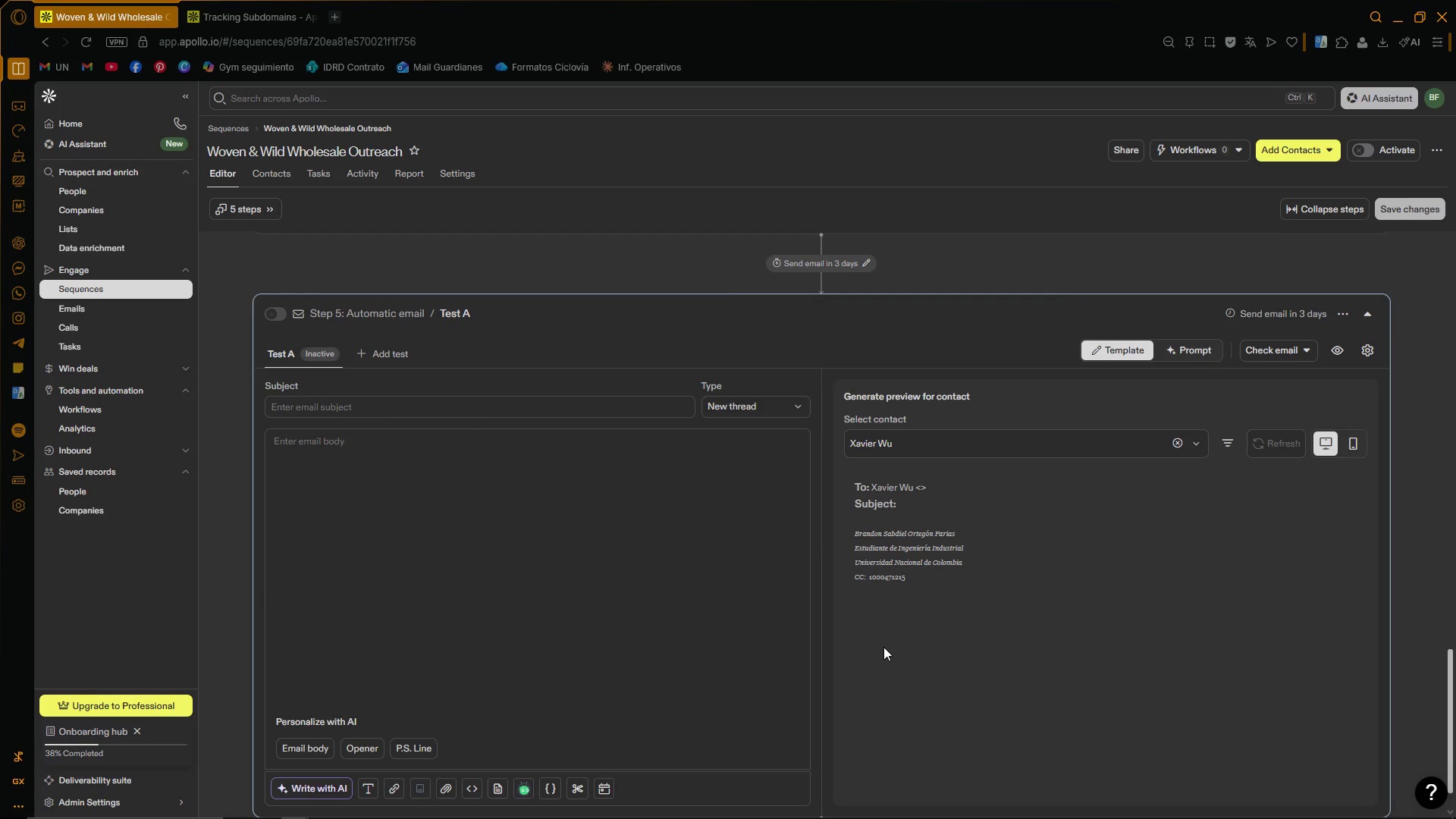 
wait(8.2)
 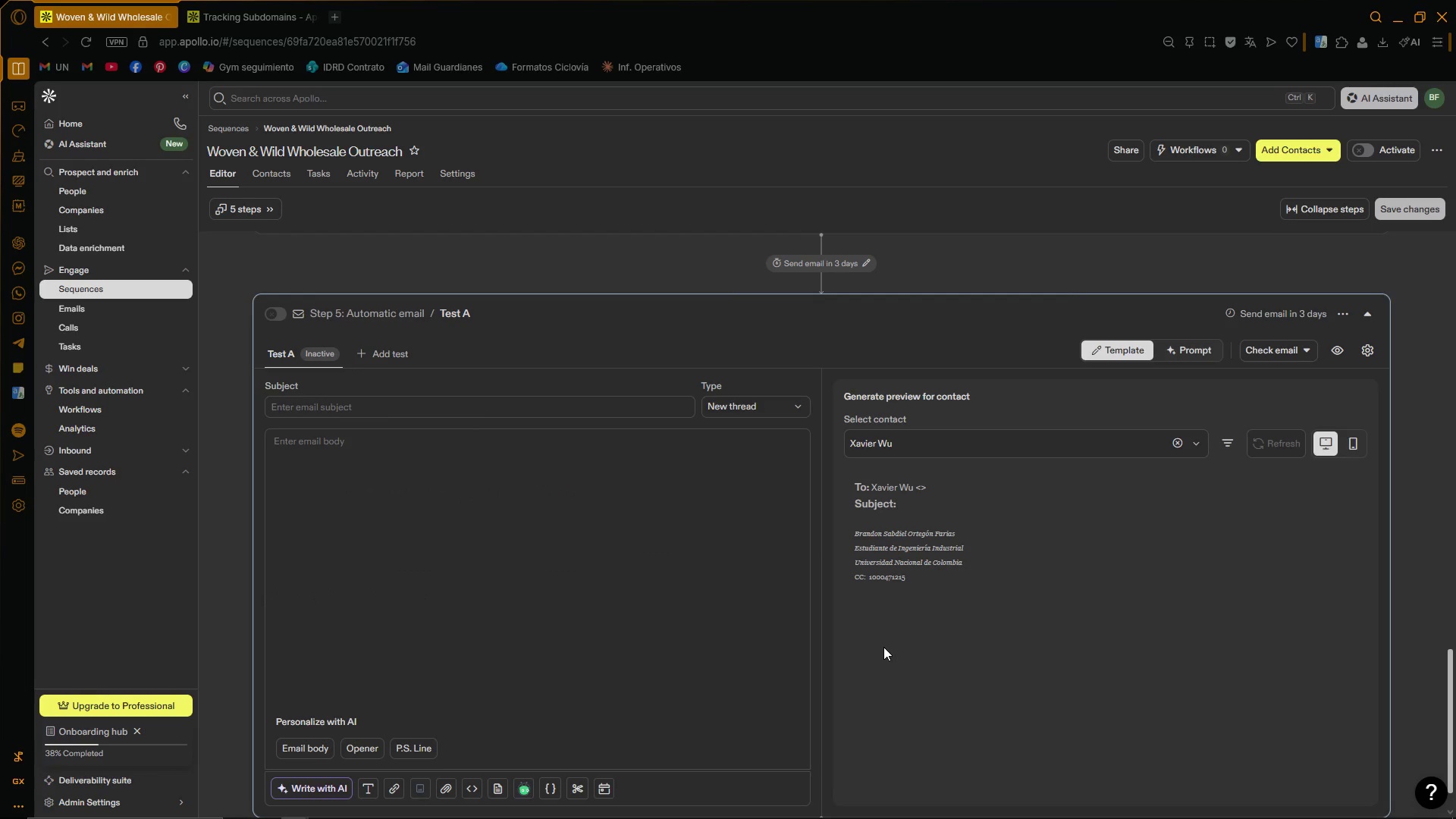 
left_click([389, 412])
 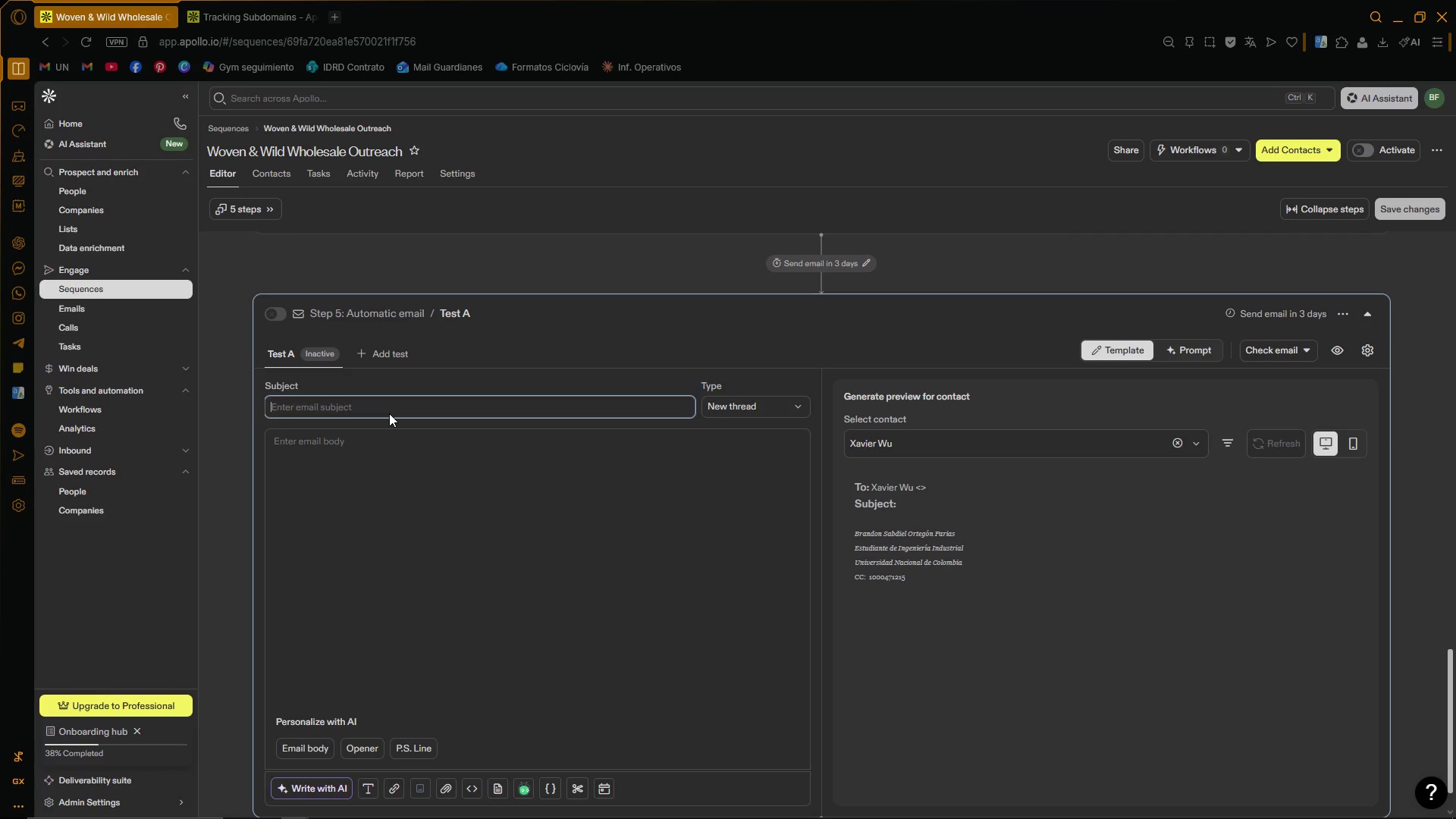 
wait(13.61)
 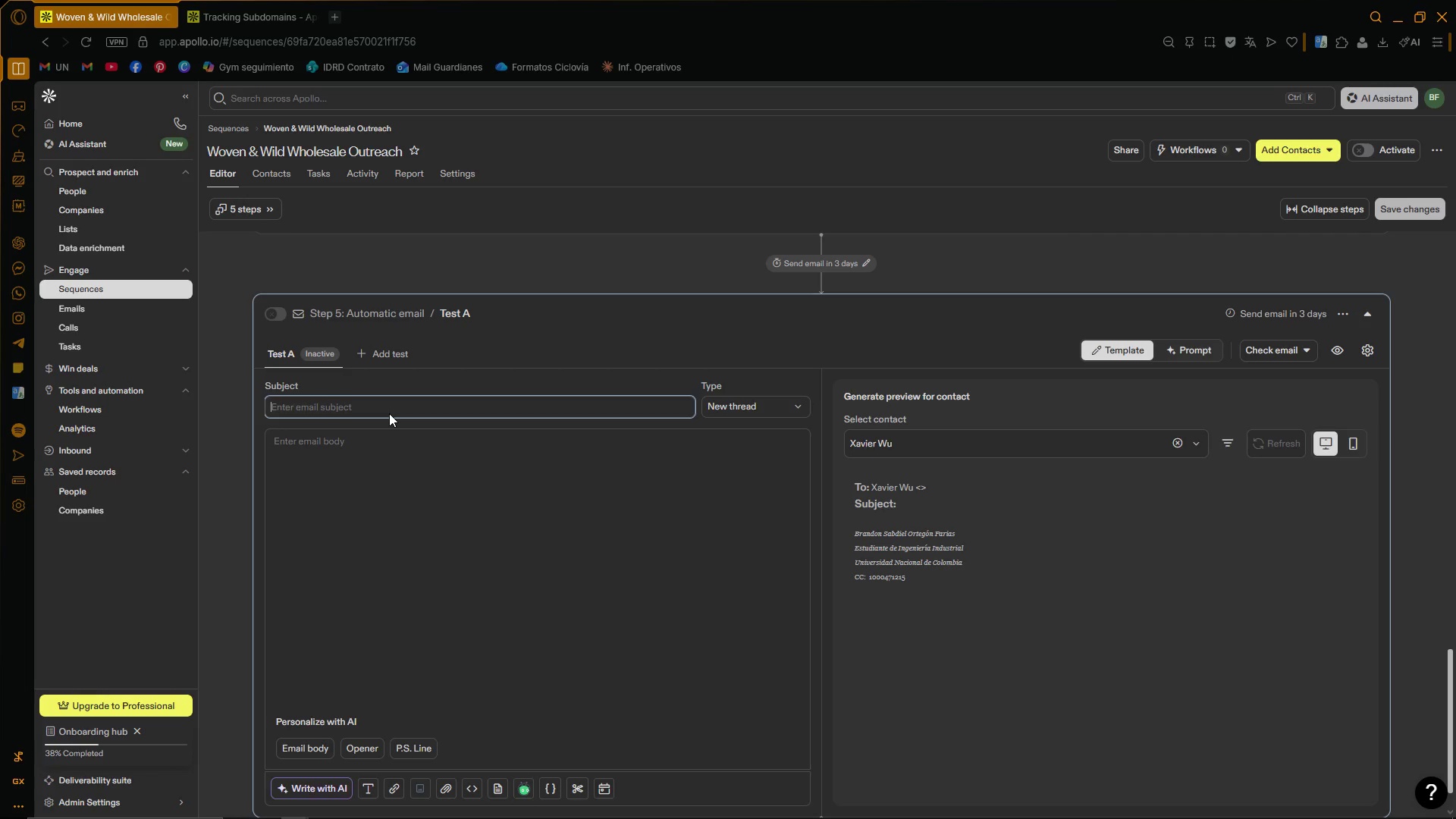 
left_click([1291, 312])
 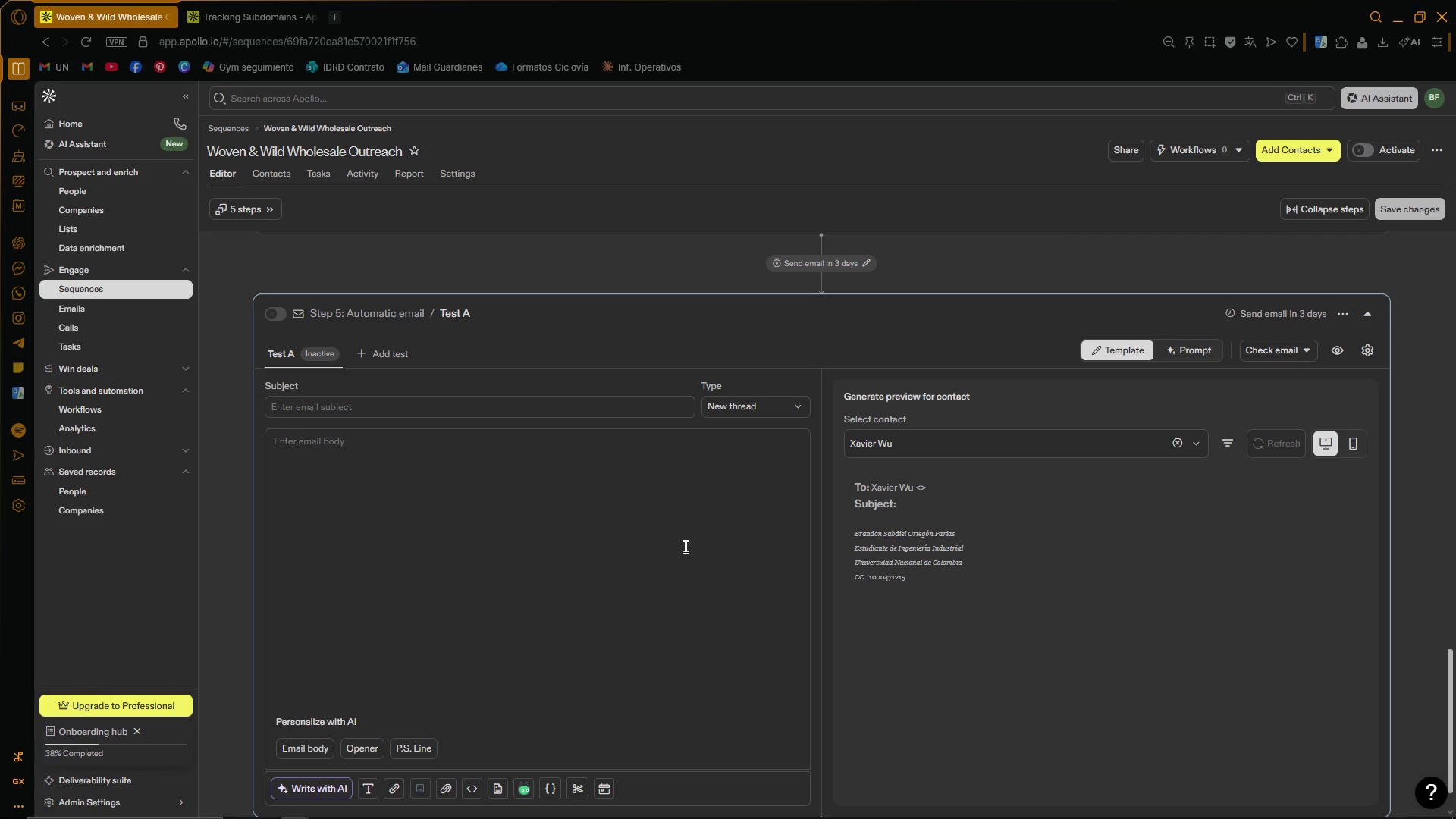 
left_click([418, 400])
 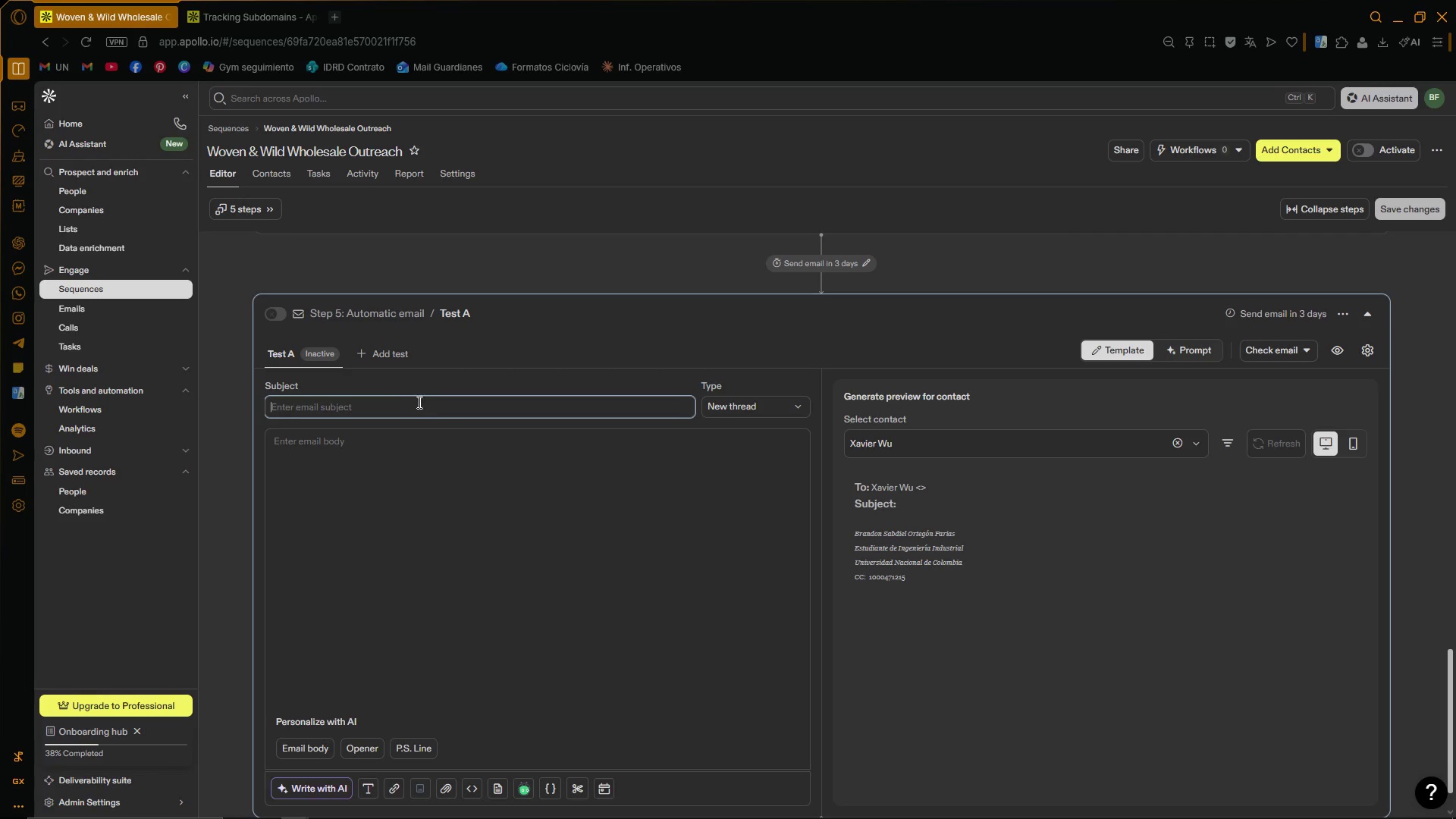 
type(A potential artisan collaboration for )
 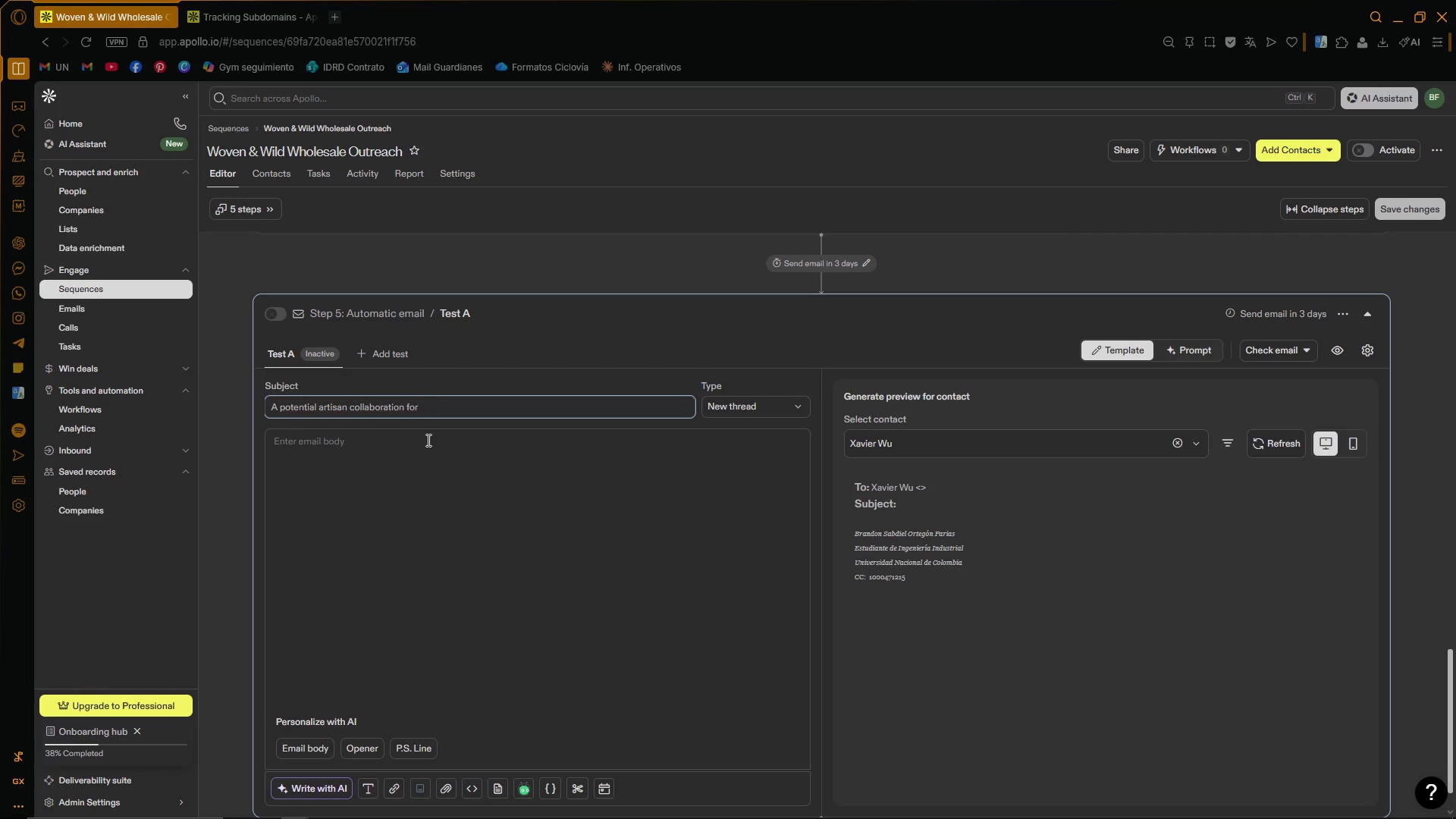 
key(Control+ControlLeft)
 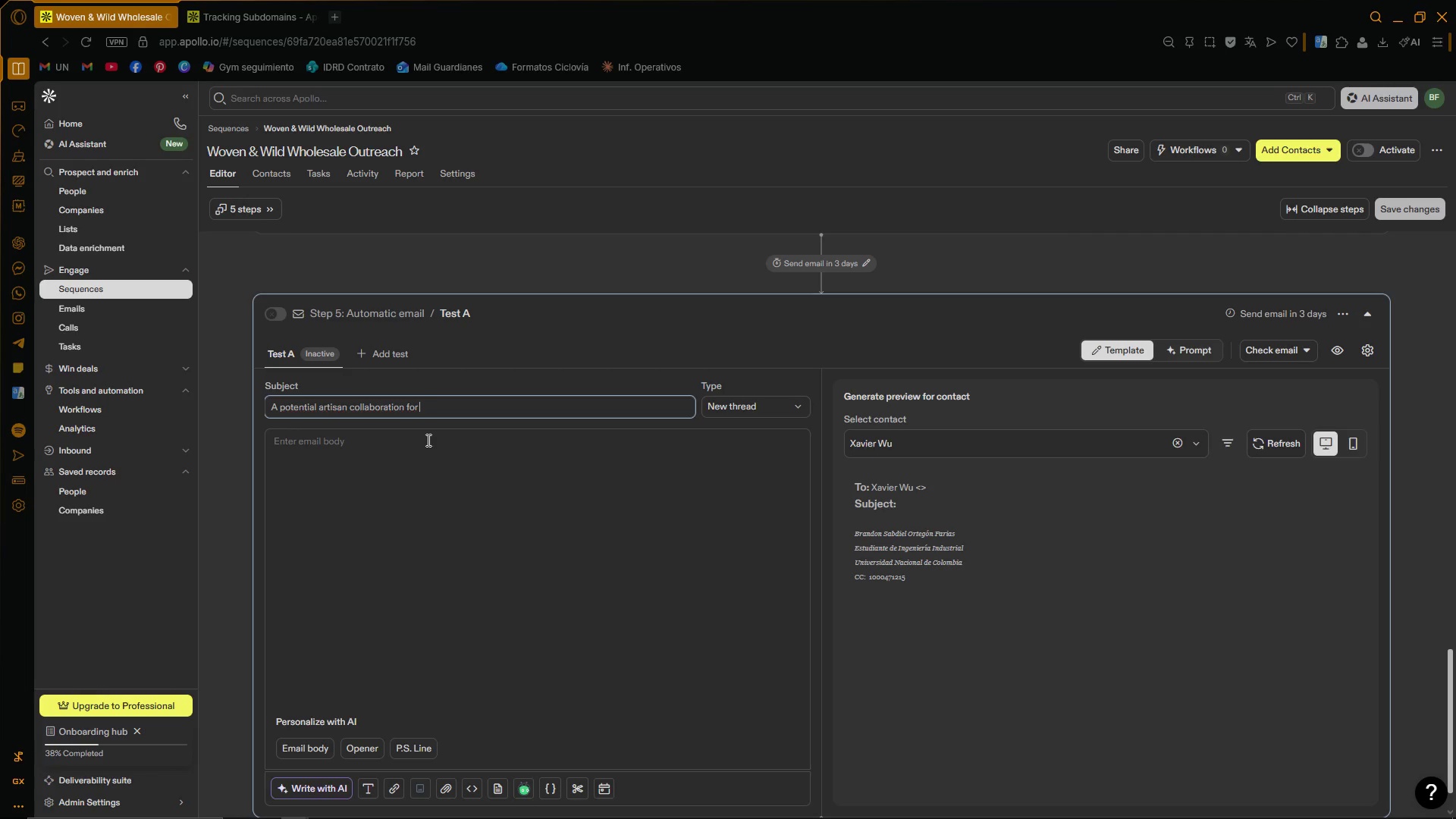 
key(Quote)
 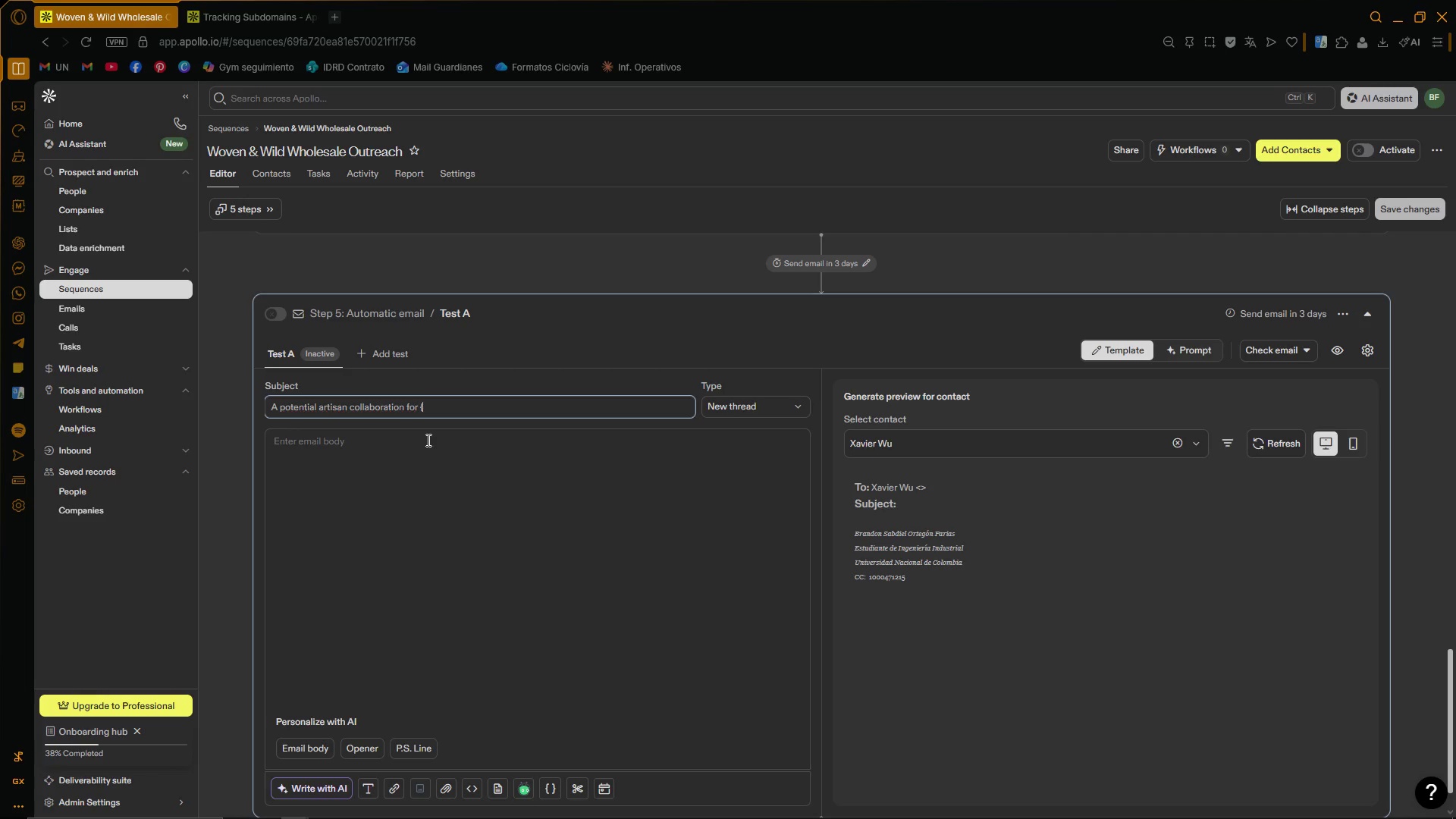 
key(Quote)
 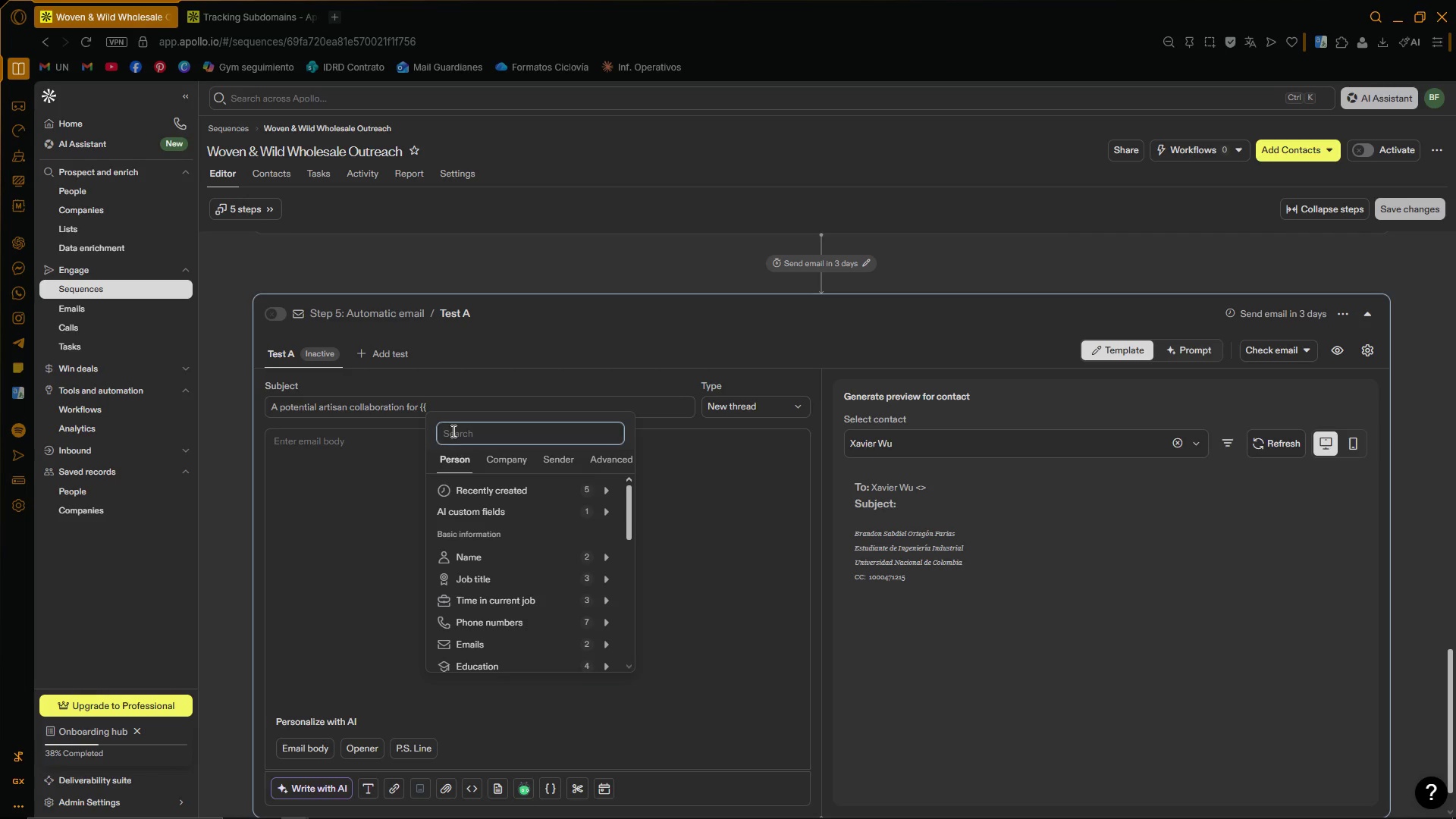 
left_click([456, 406])
 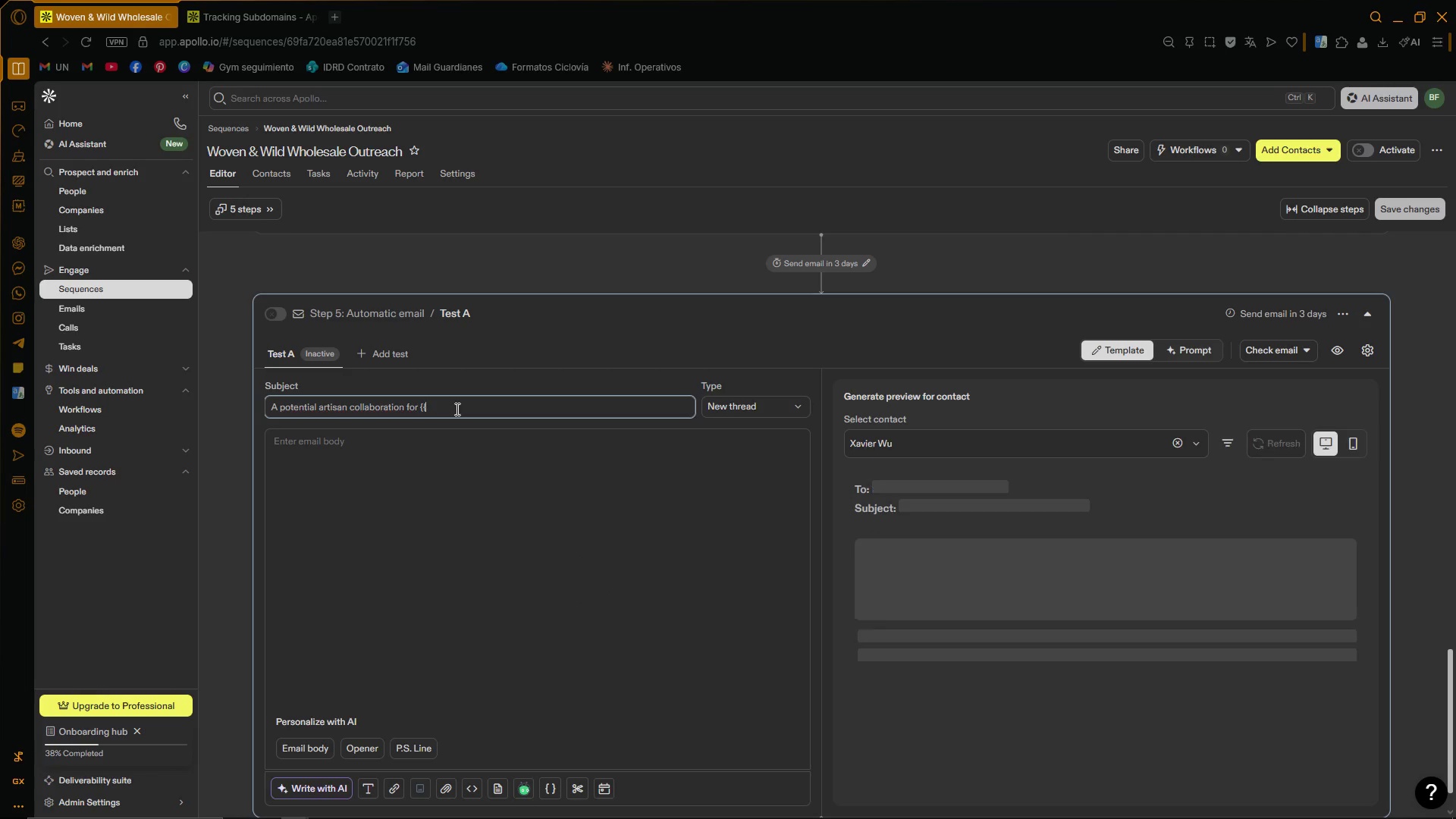 
type(company_name)
 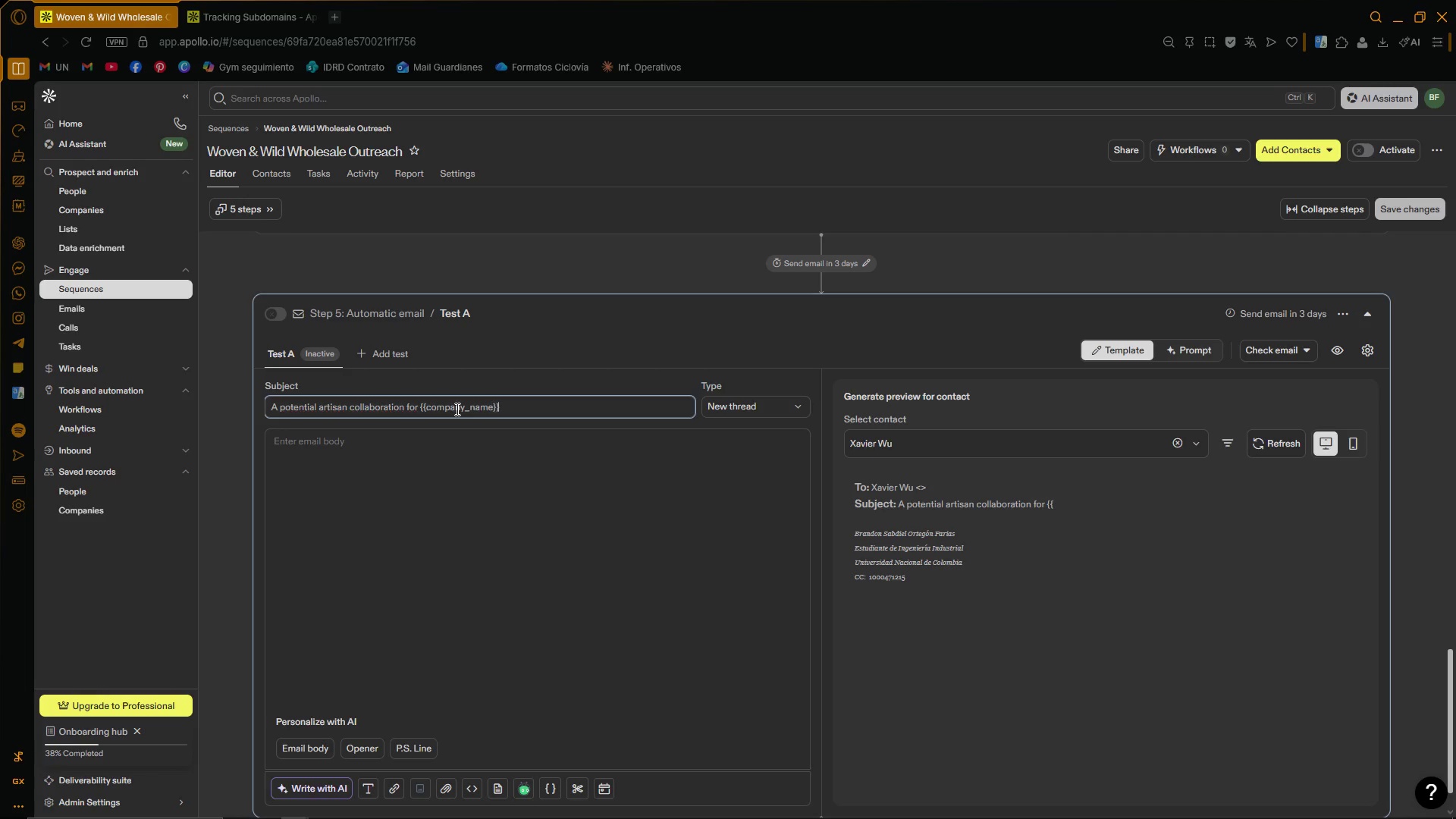 
key(Control+V)
 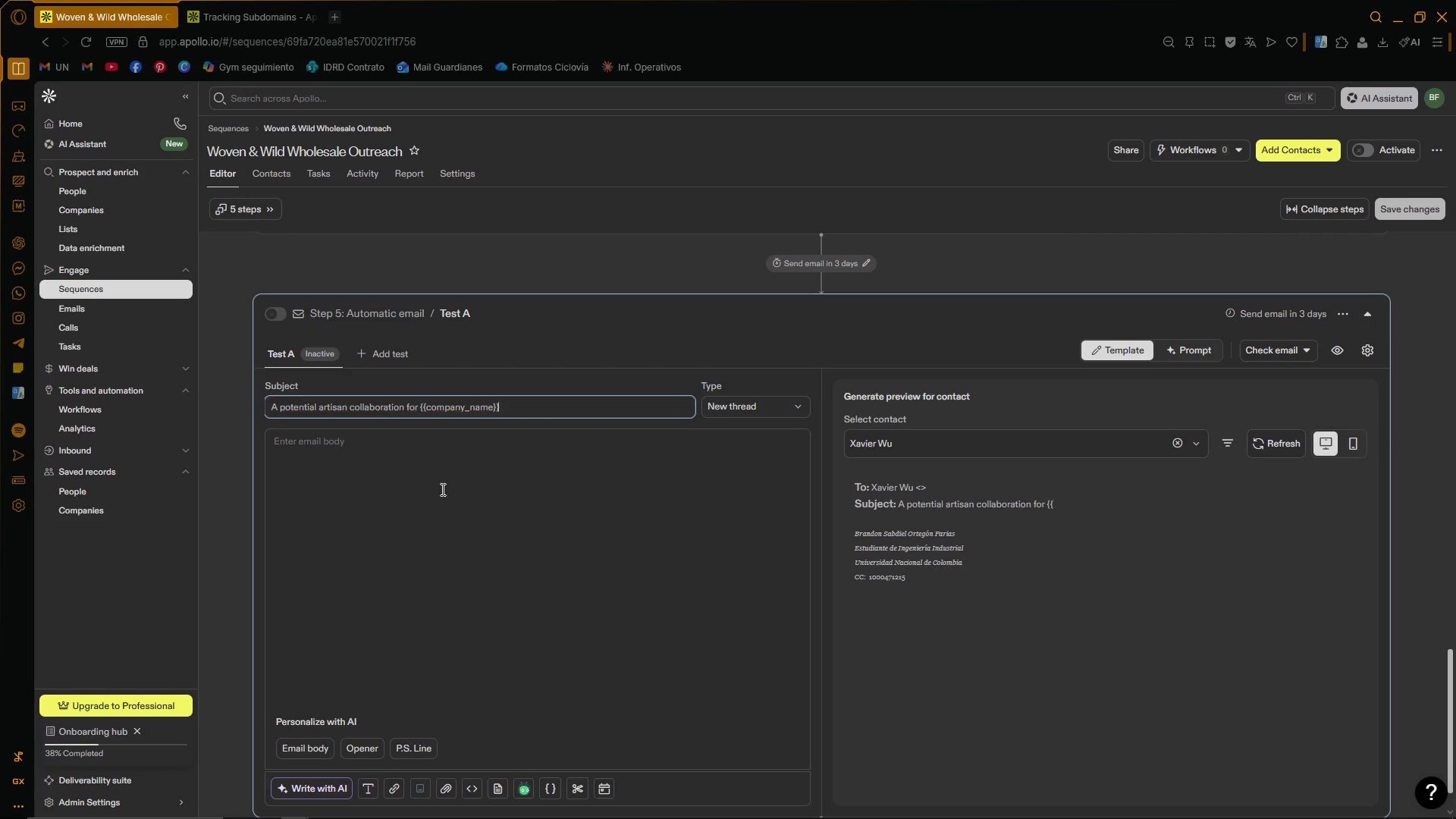 
left_click([498, 519])
 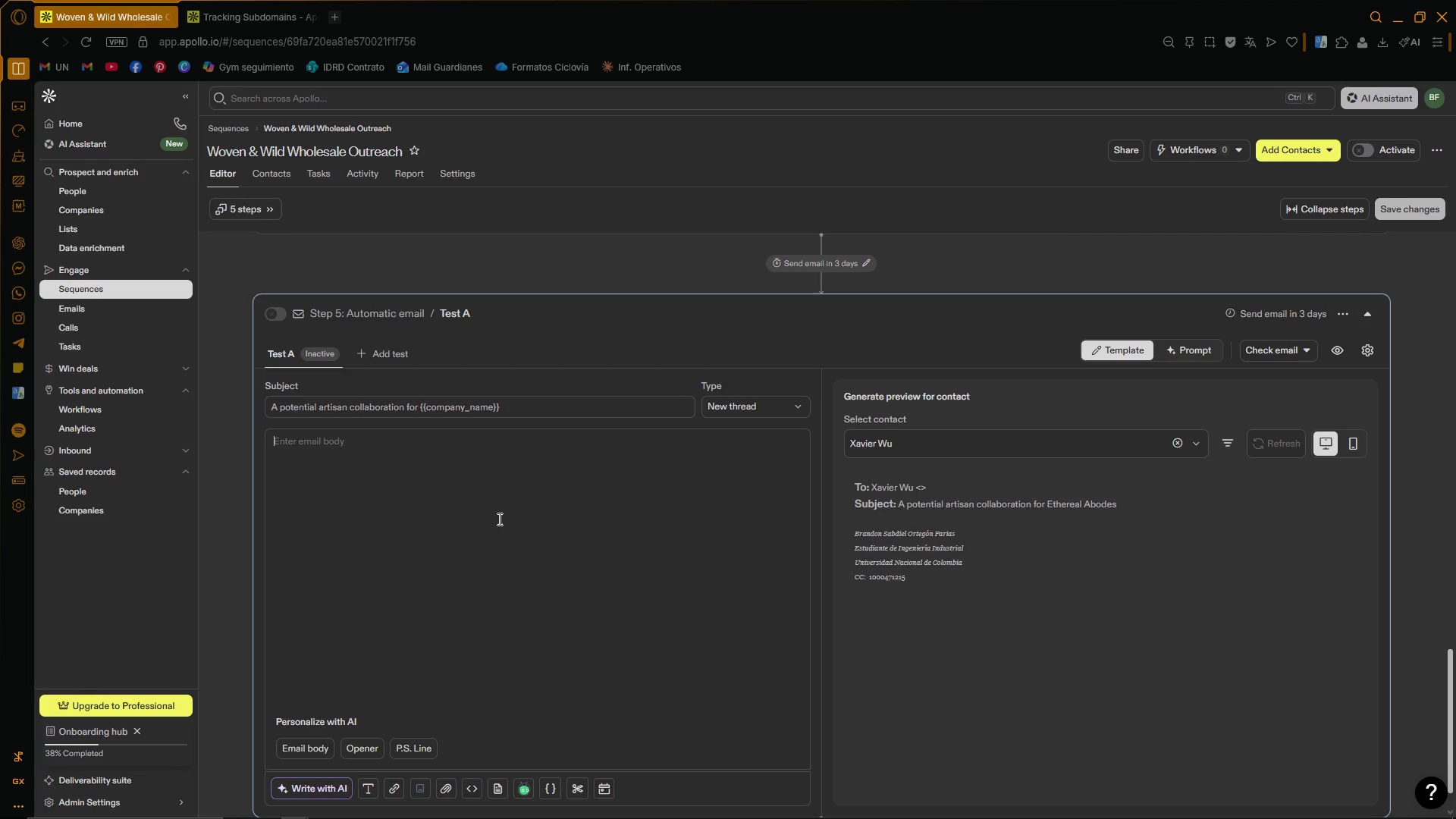 
wait(7.74)
 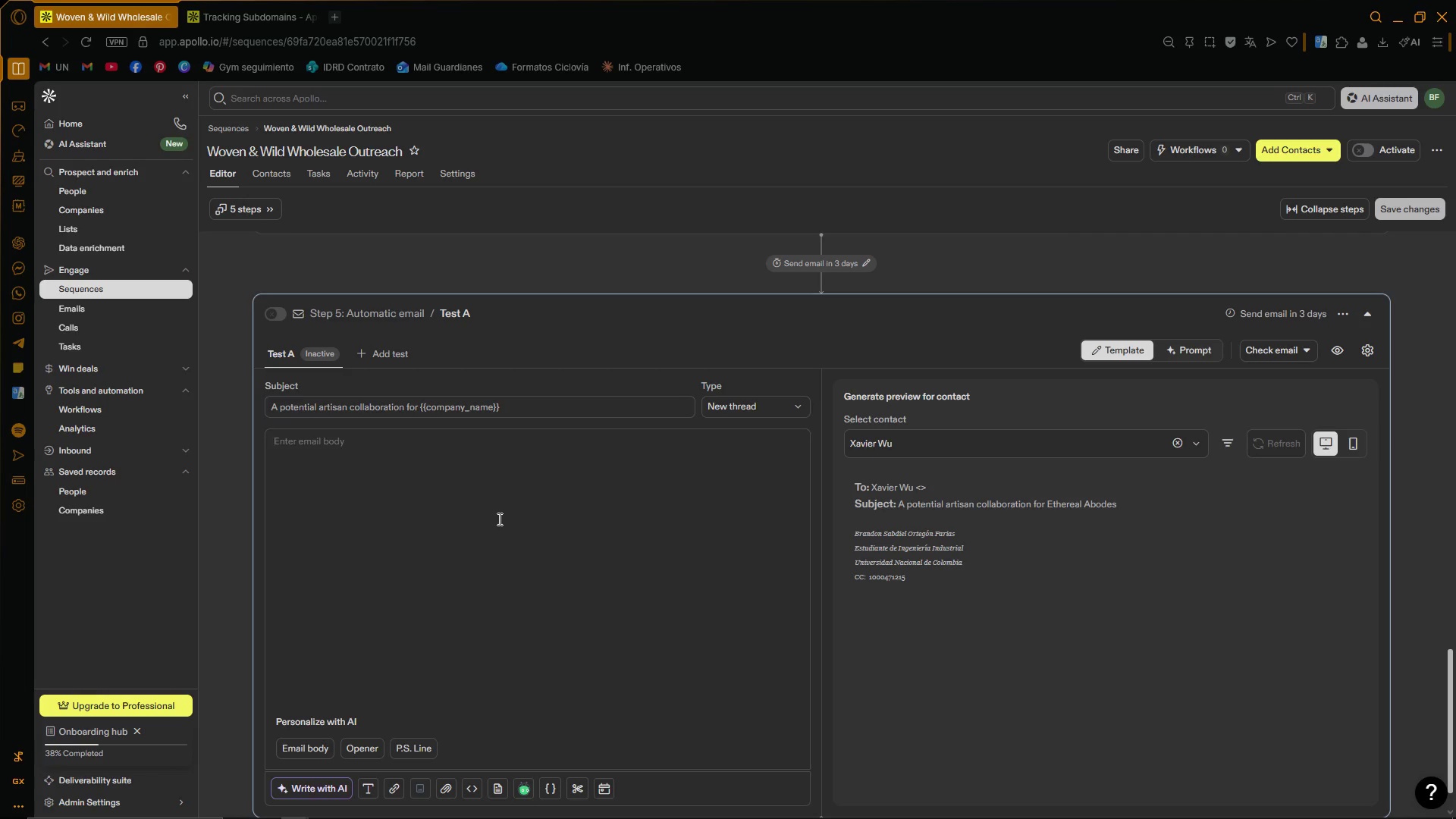 
key(CapsLock)
 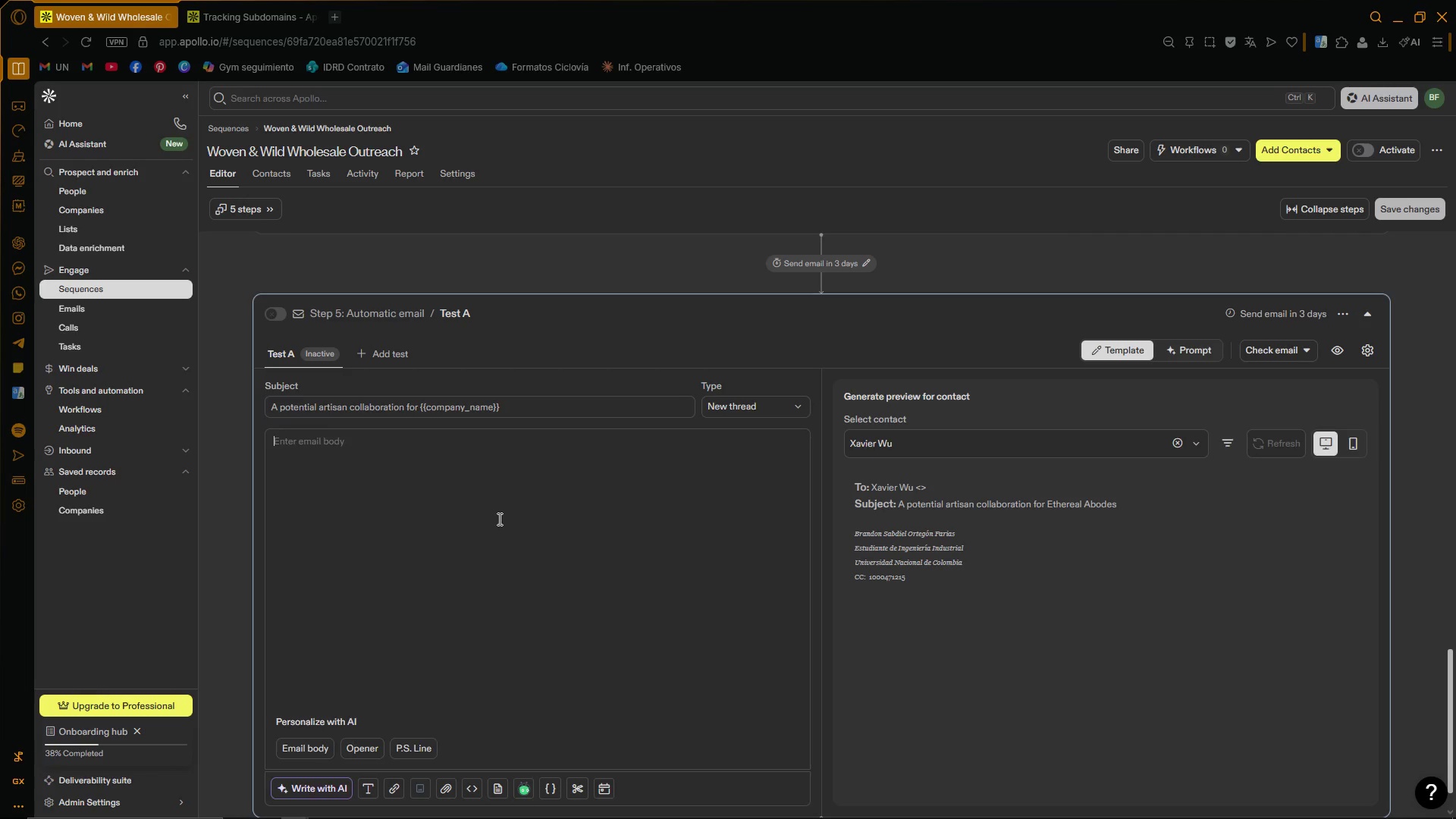 
key(A)
 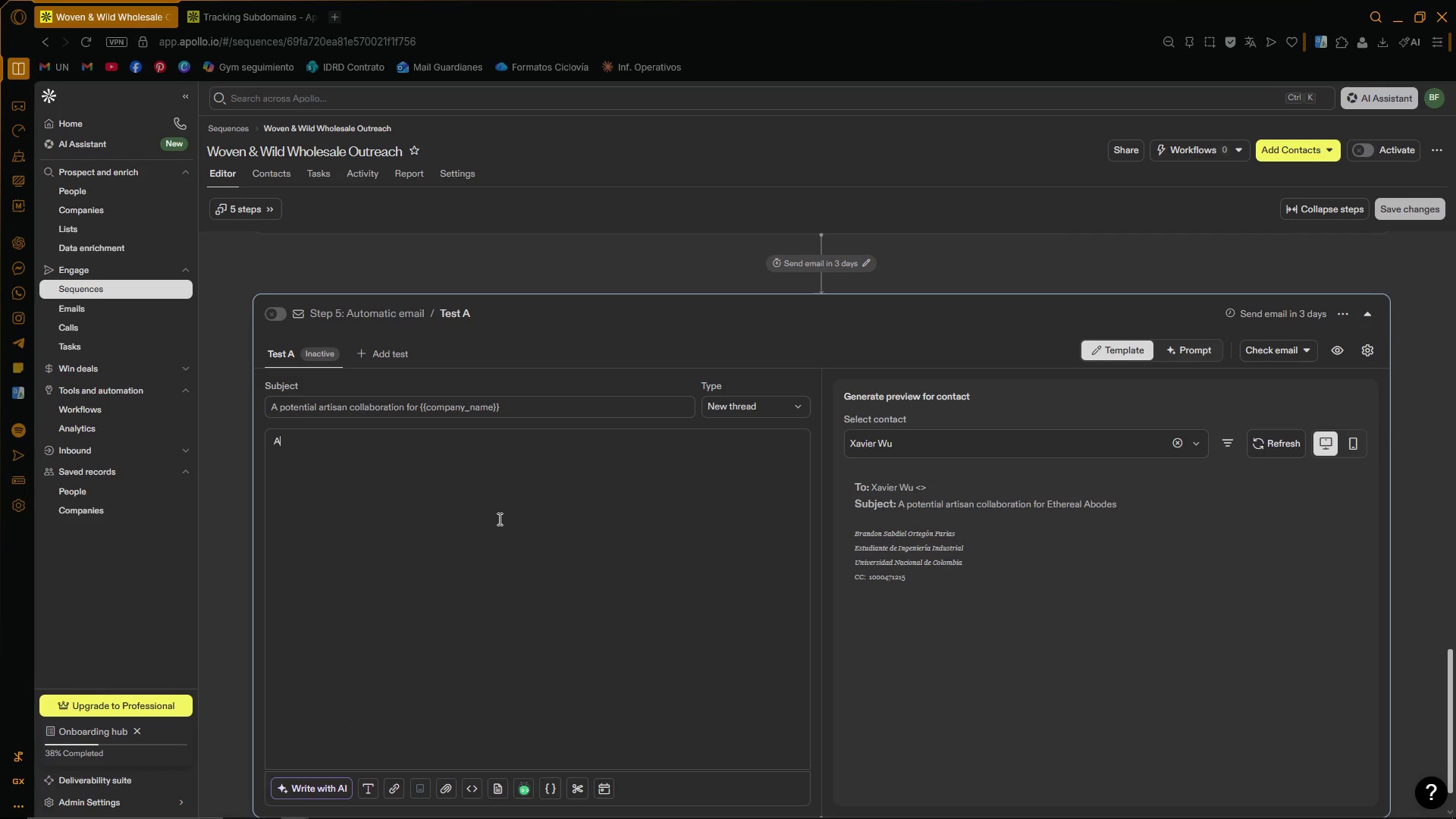 
key(CapsLock)
 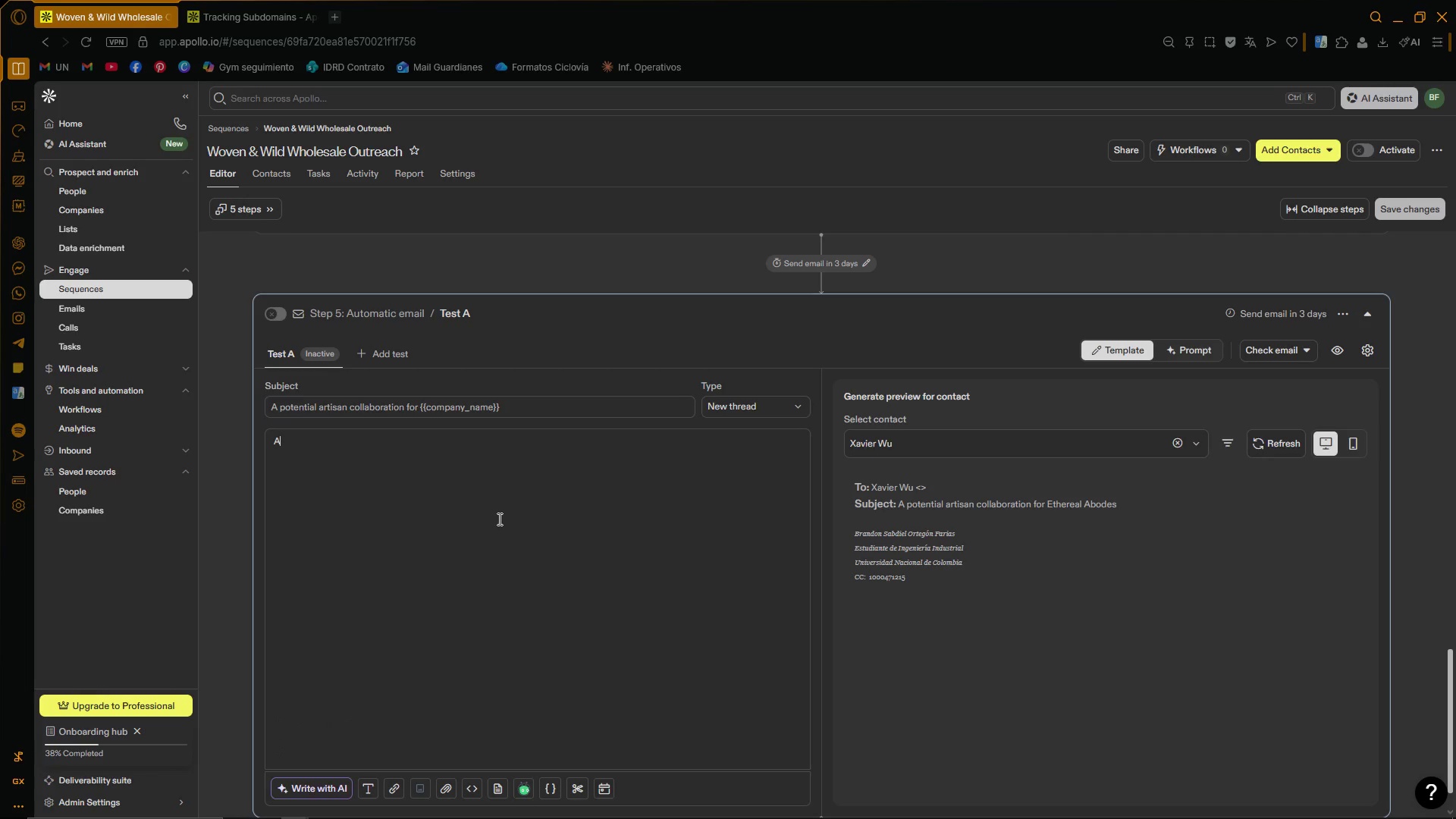 
key(Space)
 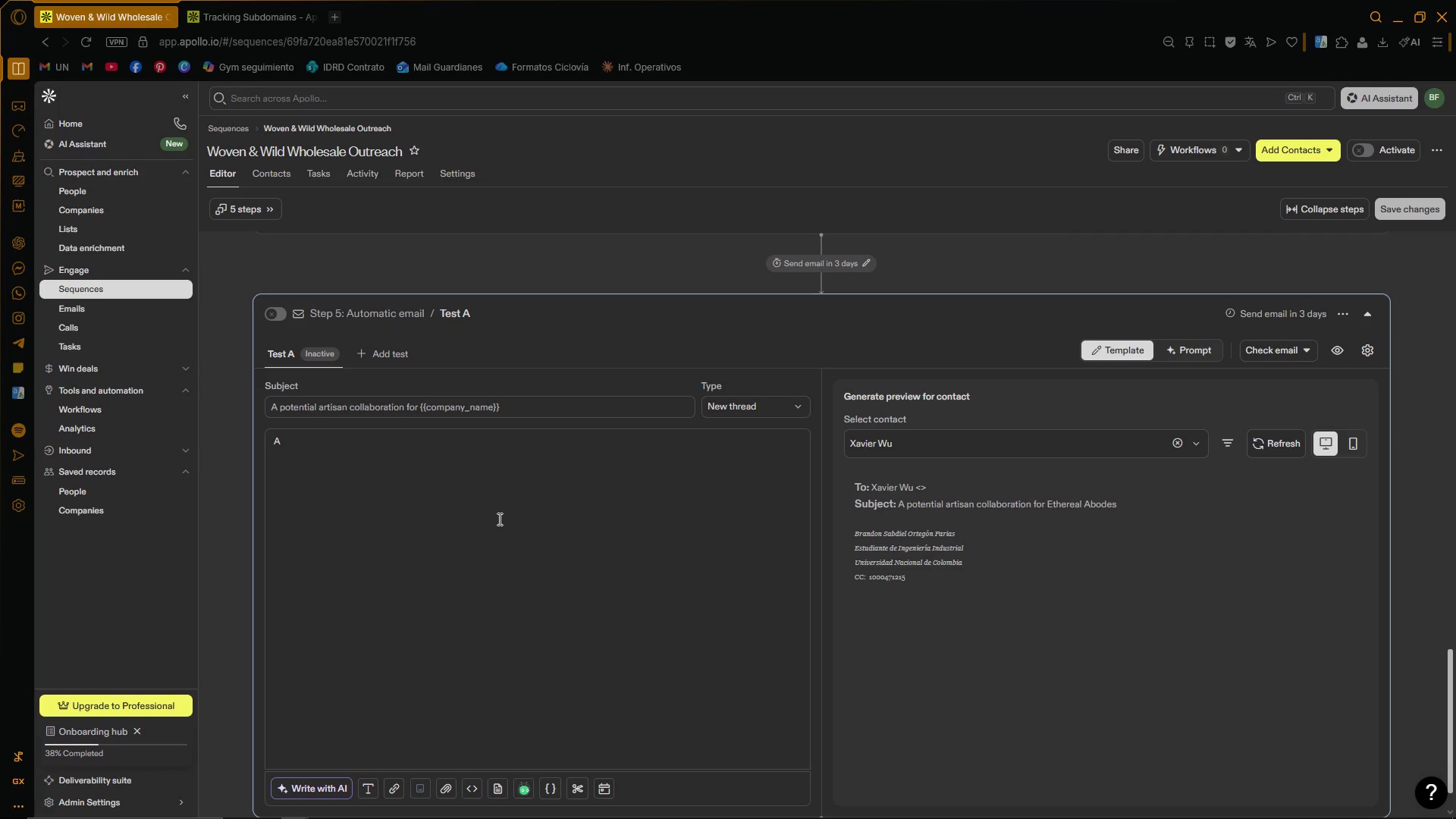 
key(Backspace)
 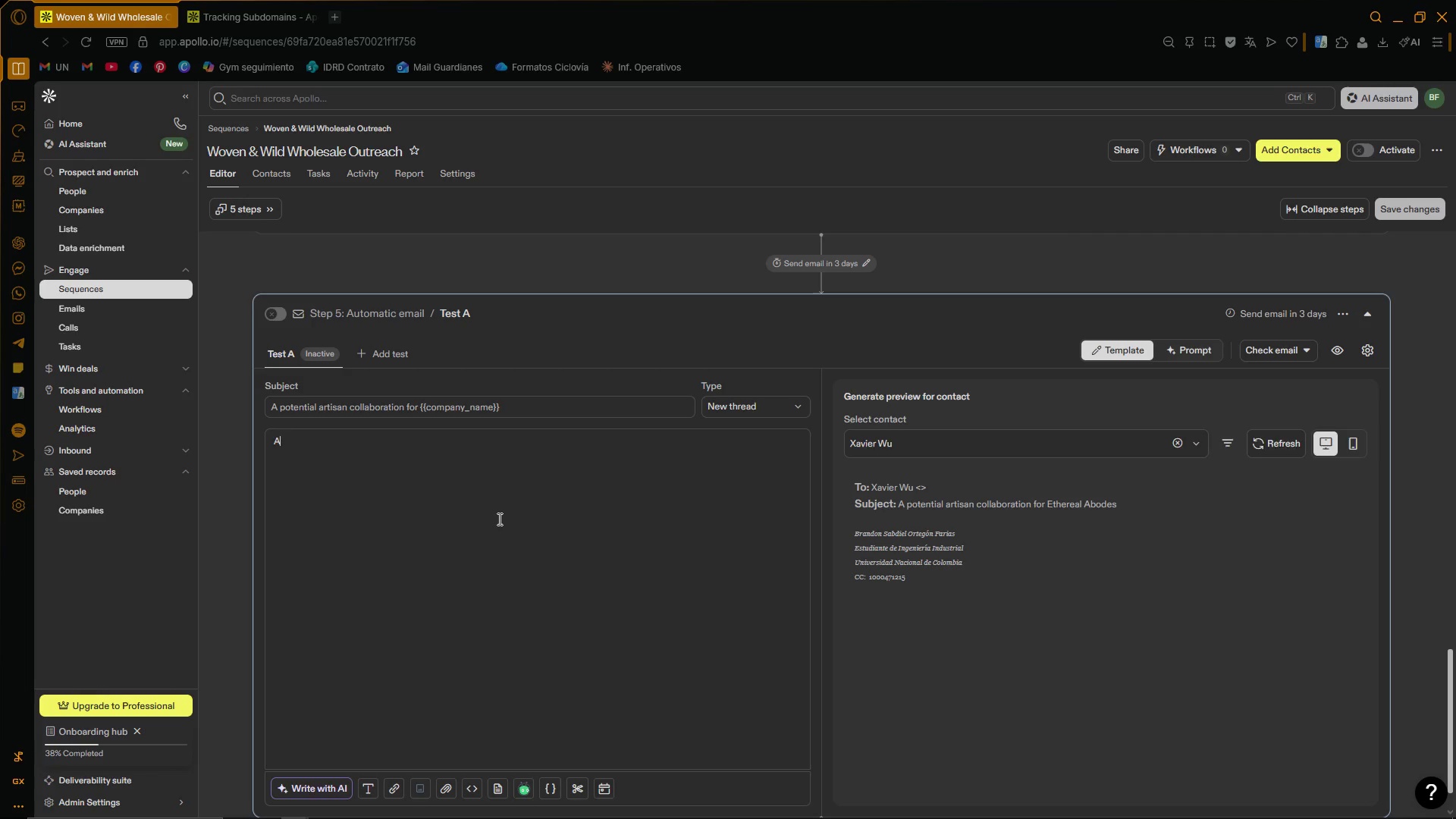 
key(Backspace)
 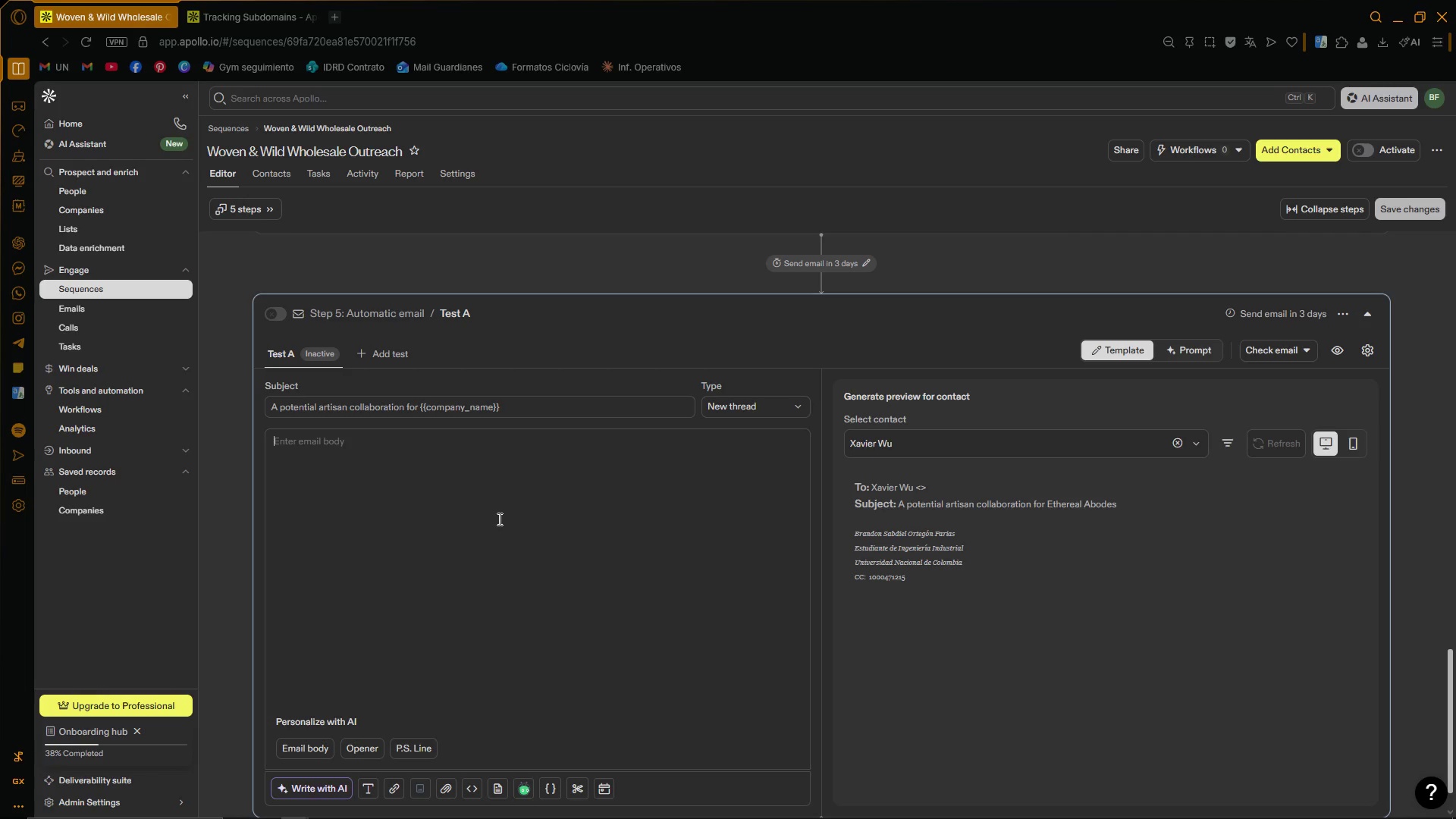 
key(CapsLock)
 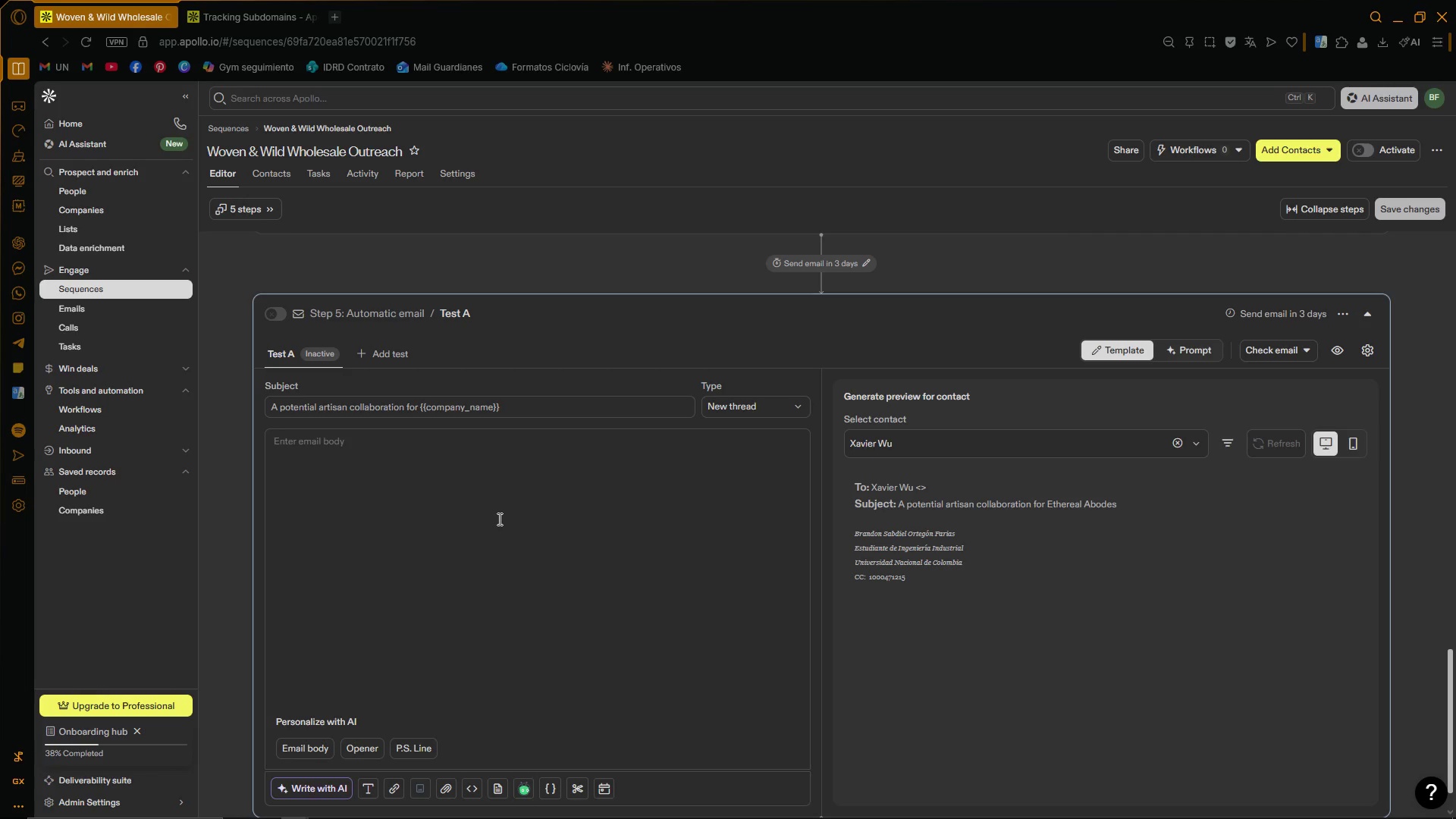 
key(H)
 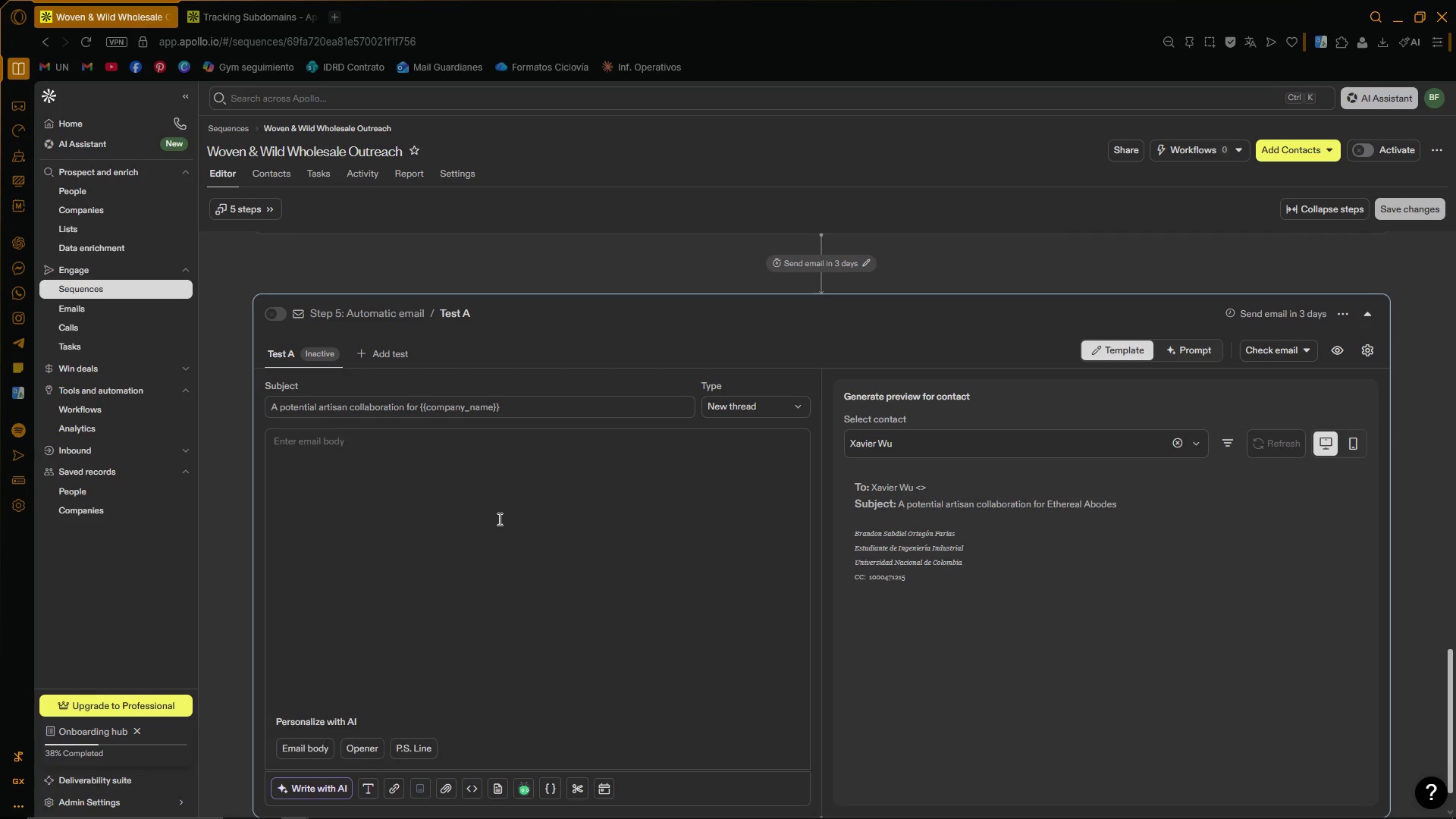 
key(CapsLock)
 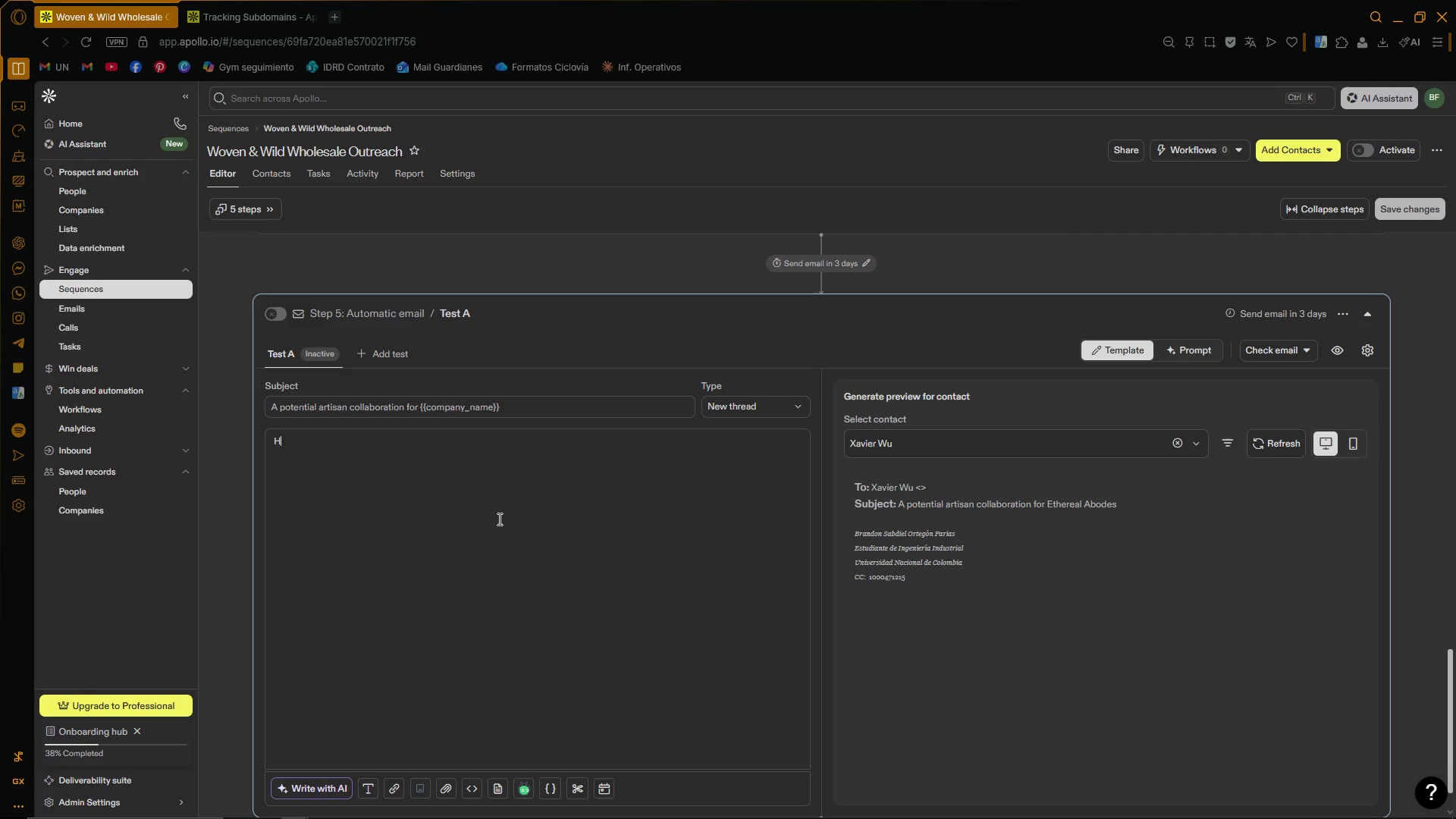 
key(I)
 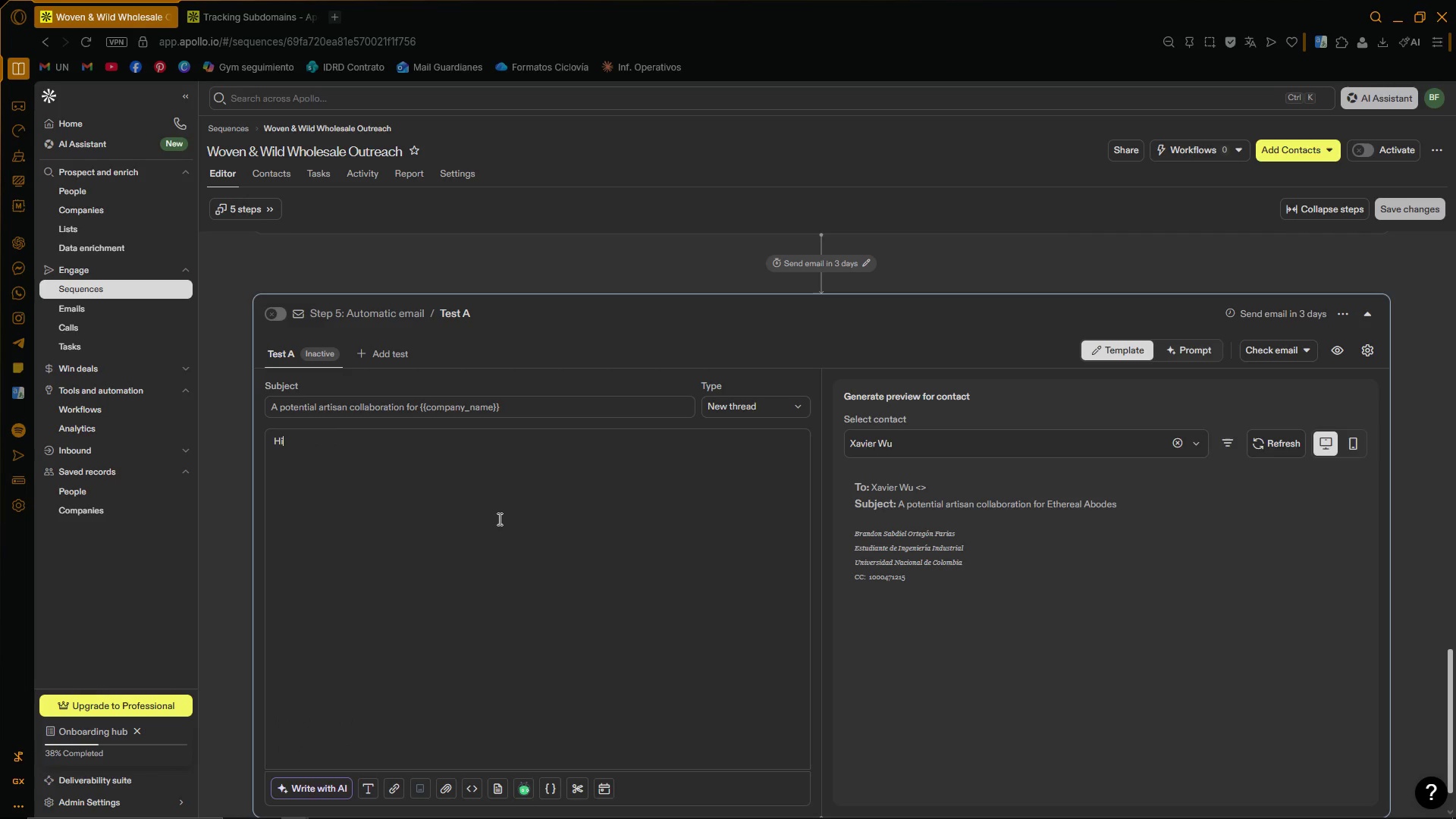 
key(Space)
 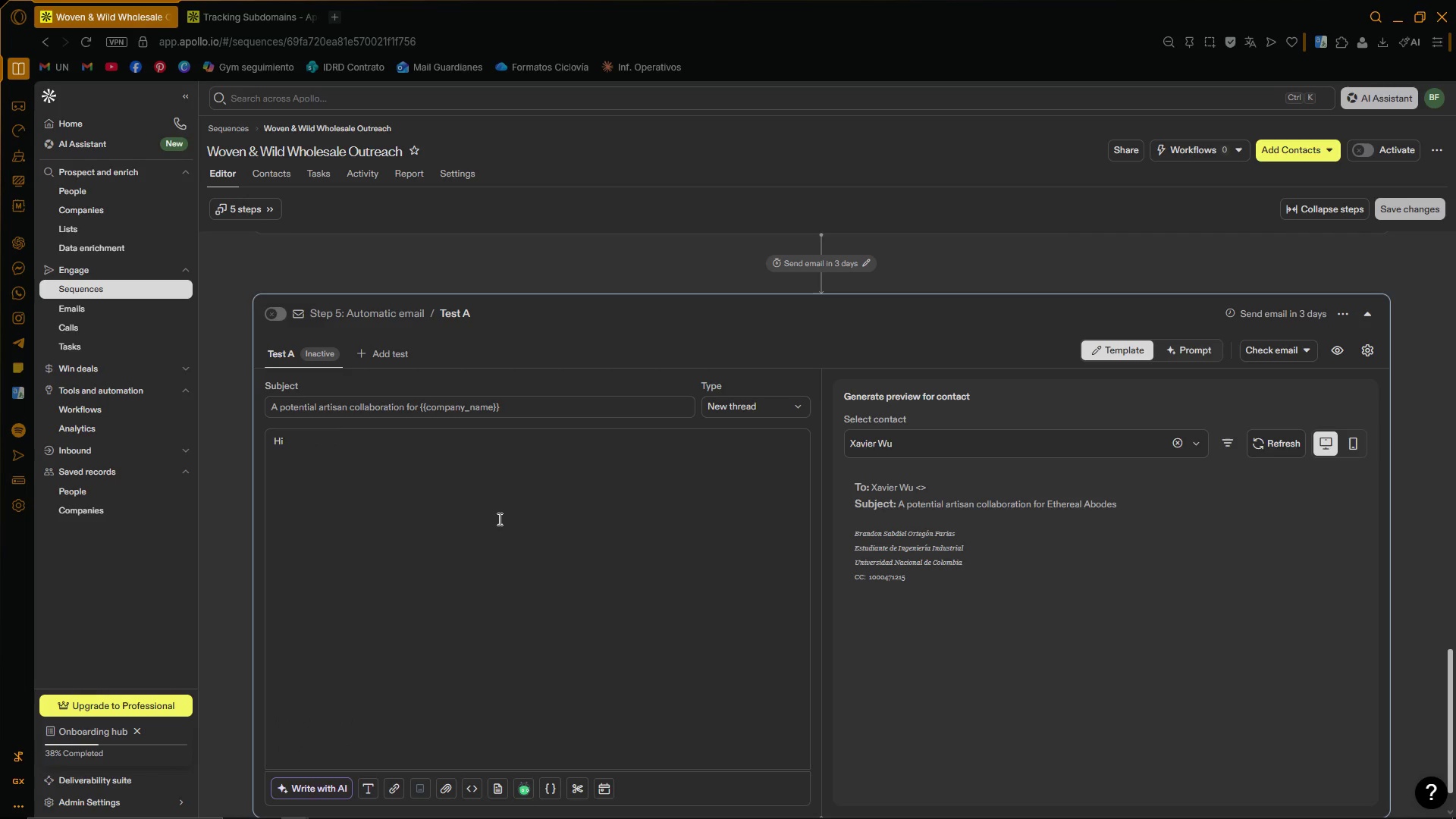 
key(Control+ControlLeft)
 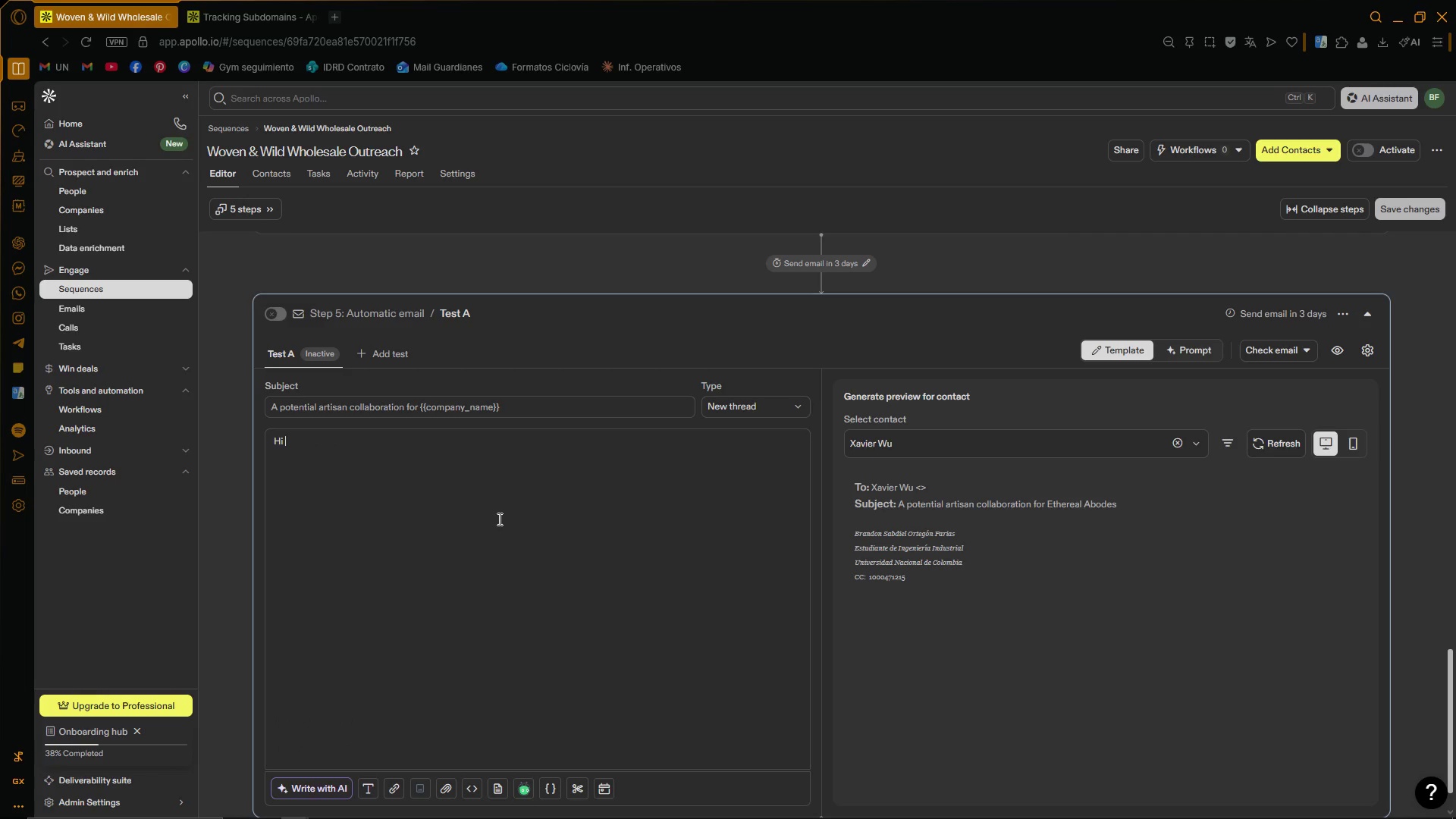 
key(Quote)
 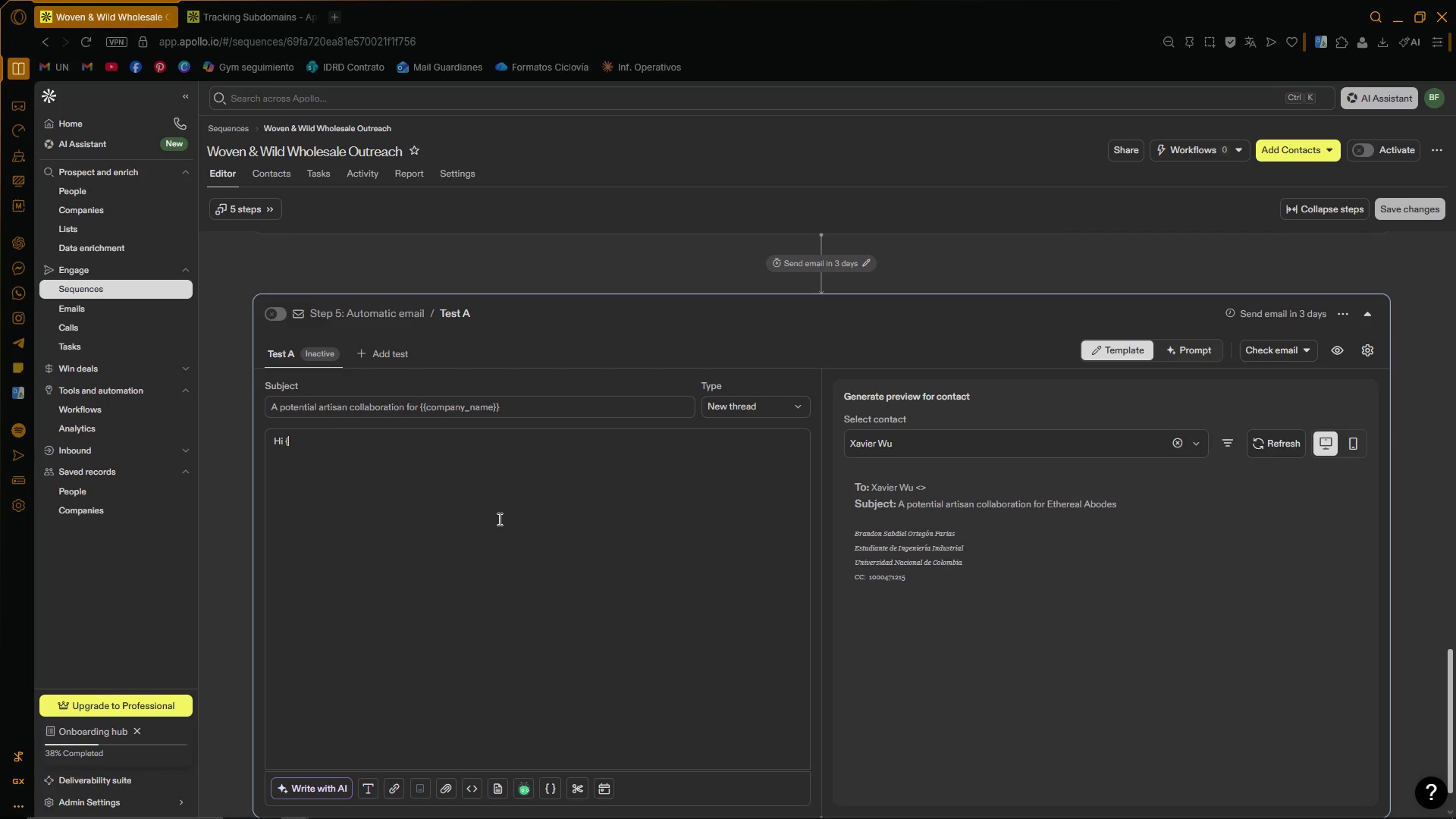 
key(Quote)
 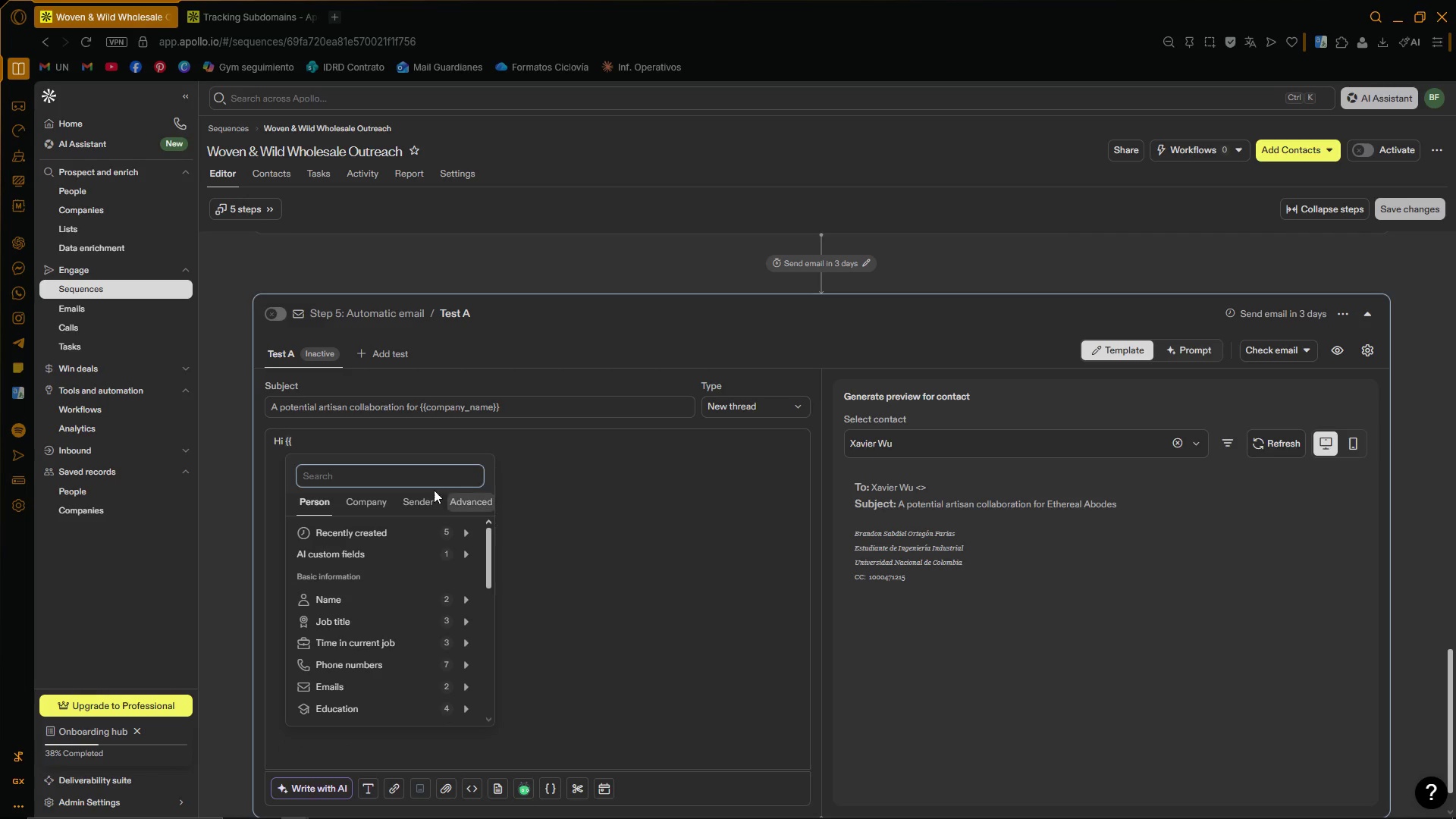 
left_click([403, 437])
 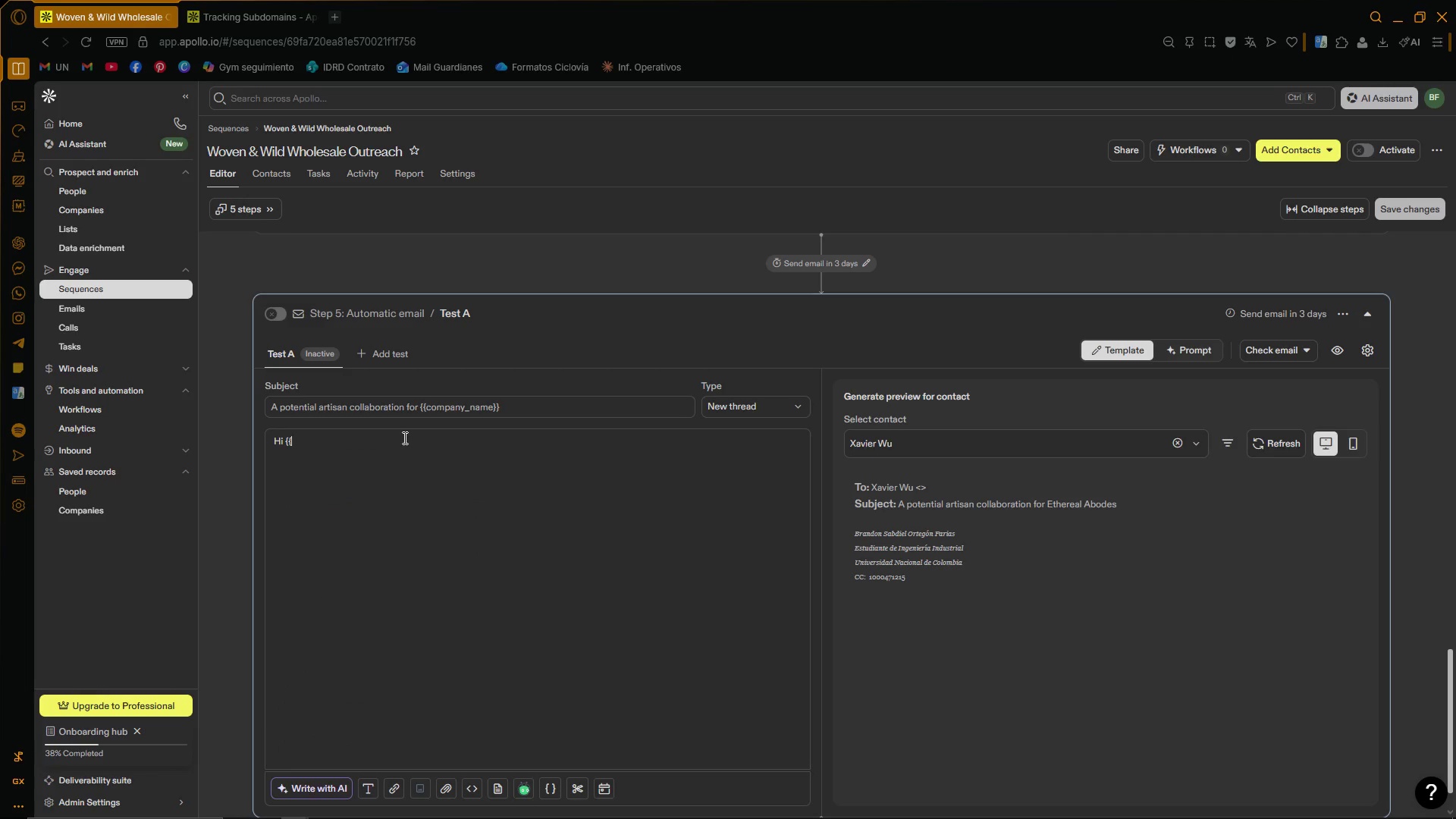 
type(first_name)
 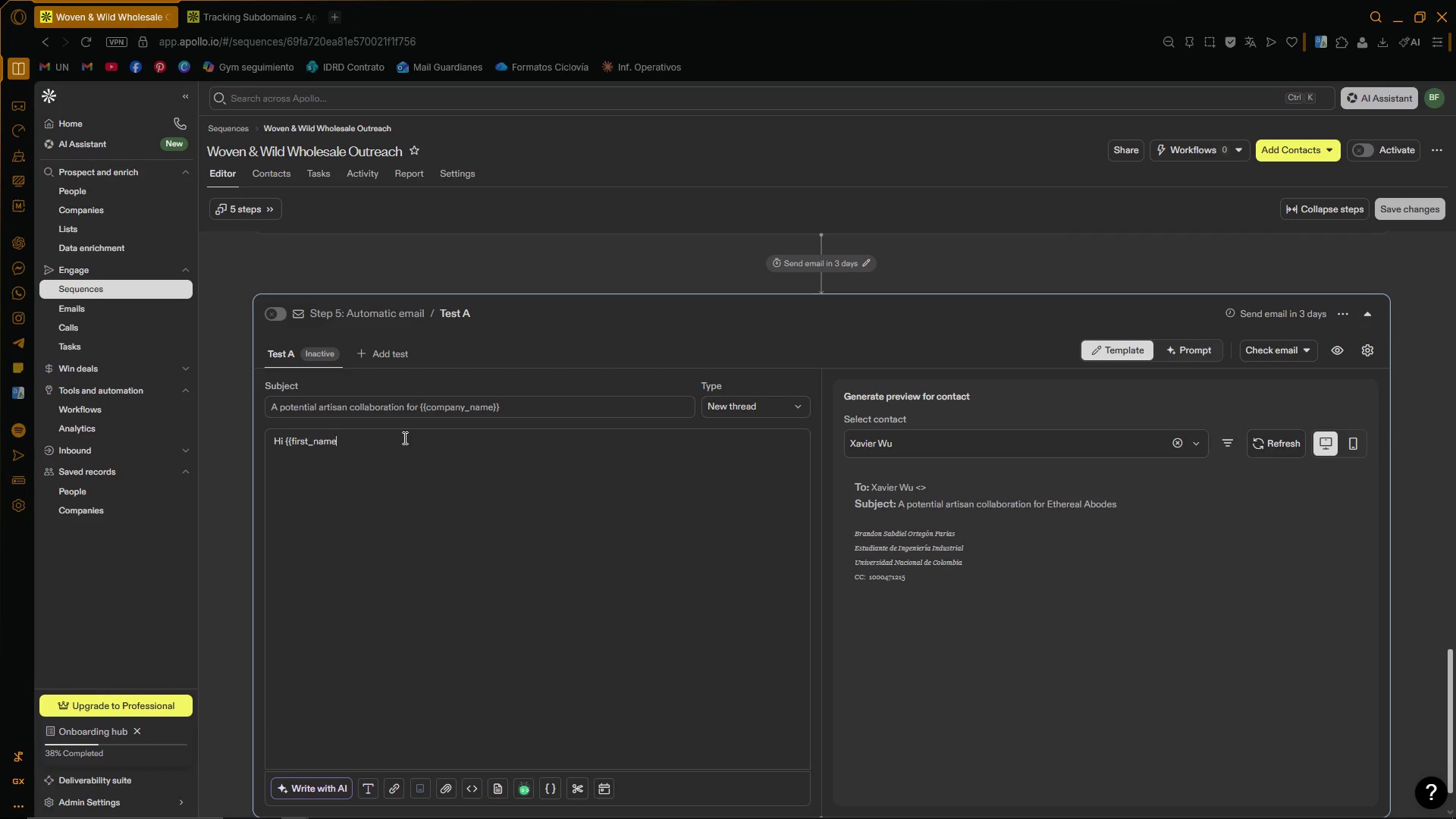 
key(Control+V)
 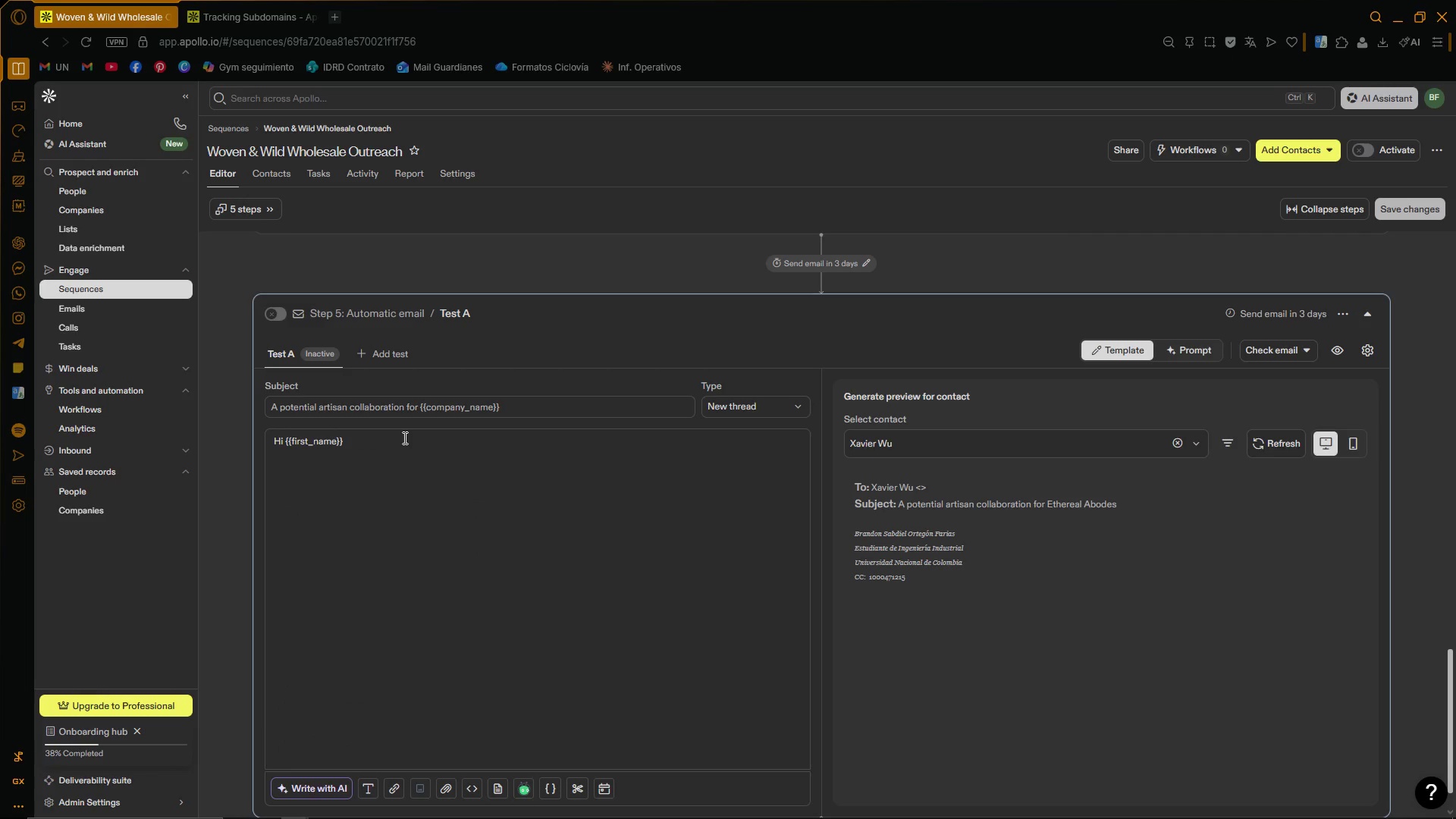 
key(Comma)
 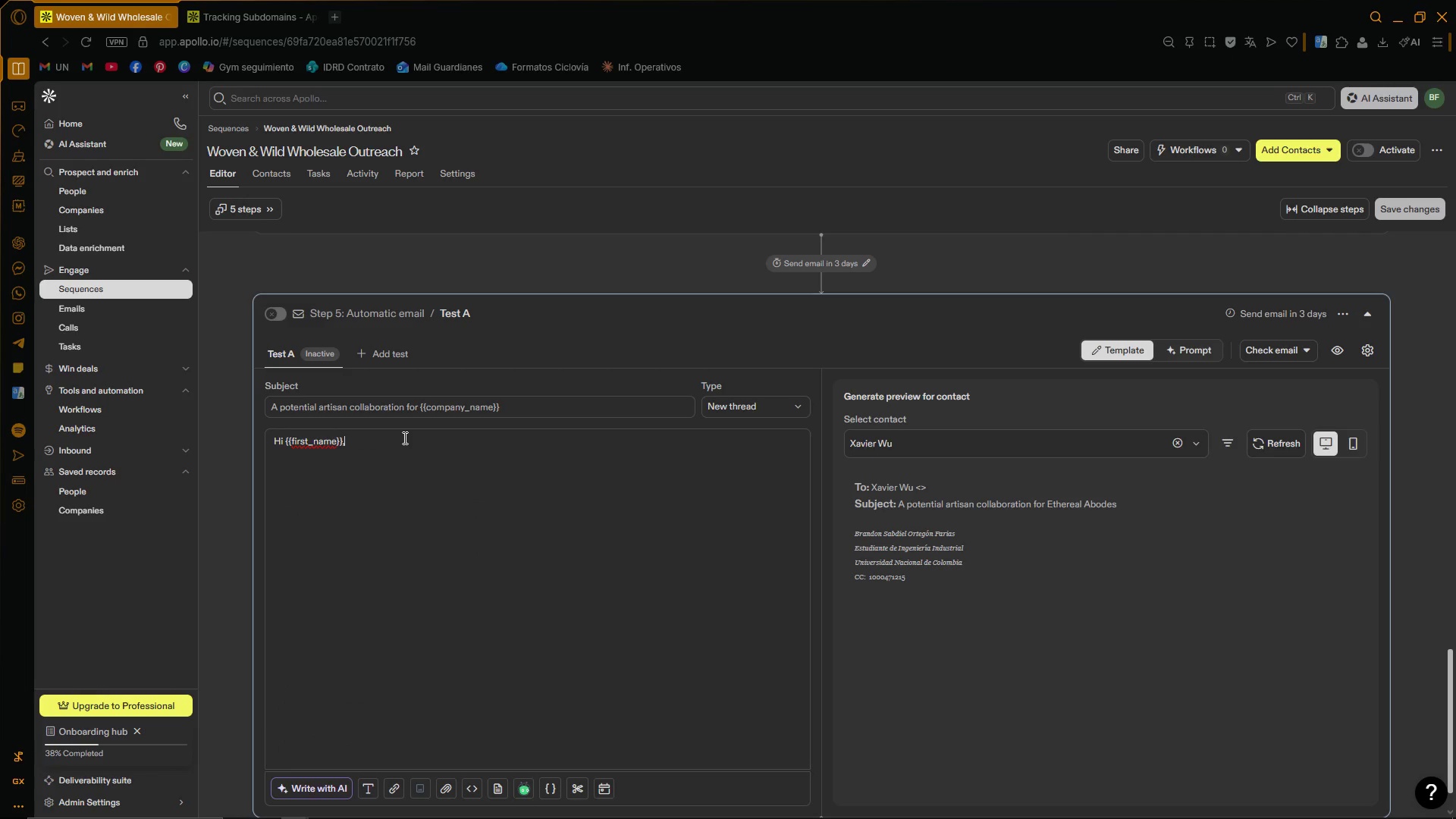 
key(Enter)
 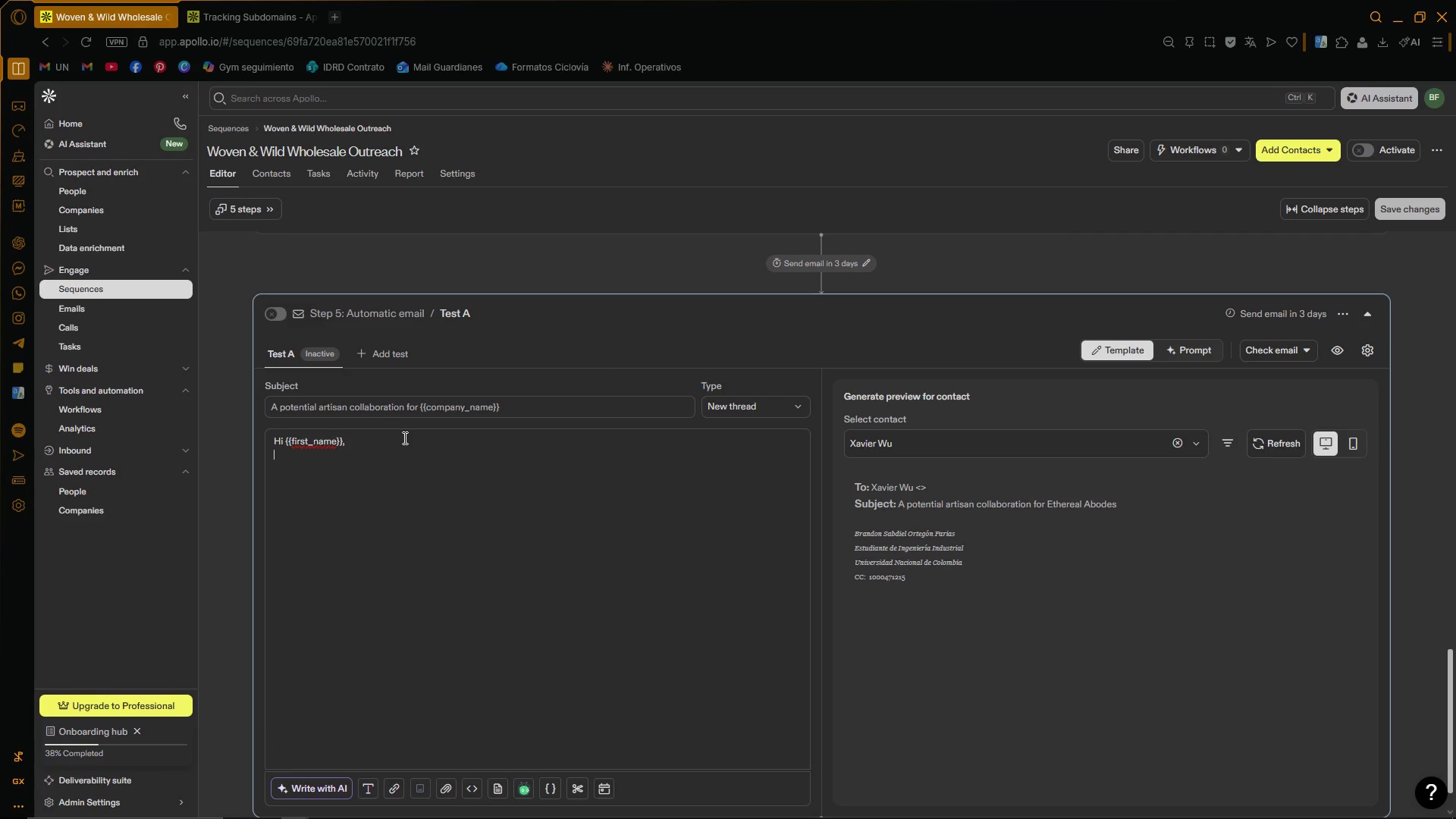 
key(Enter)
 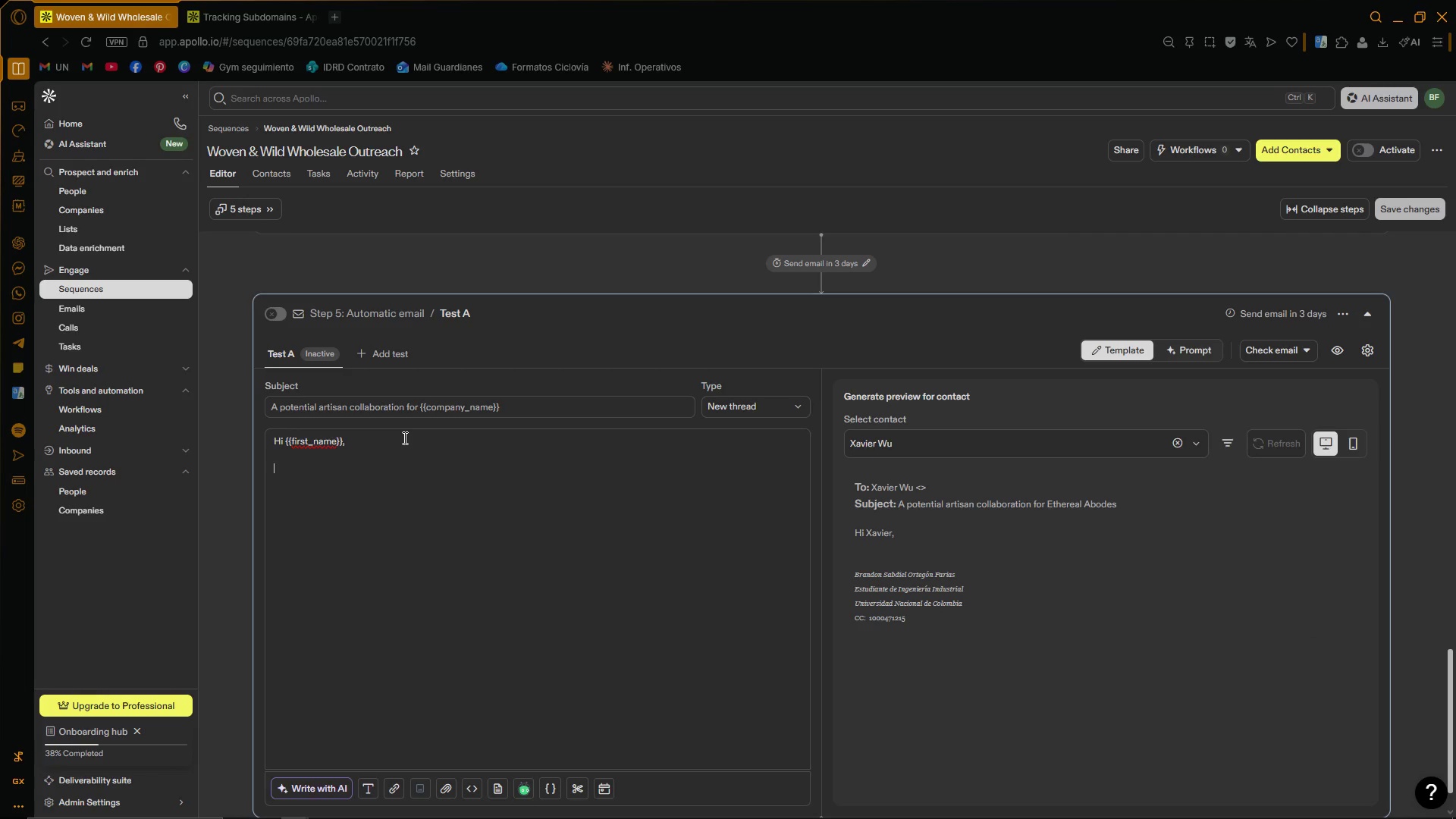 
type(I wanted to follow up because many boutique reat)
key(Backspace)
key(Backspace)
type(tailers and independent design studios are currently looking for more differentiated as)
key(Backspace)
type(rtisan cikk)
key(Backspace)
key(Backspace)
key(Backspace)
type(ollections that feel both )
 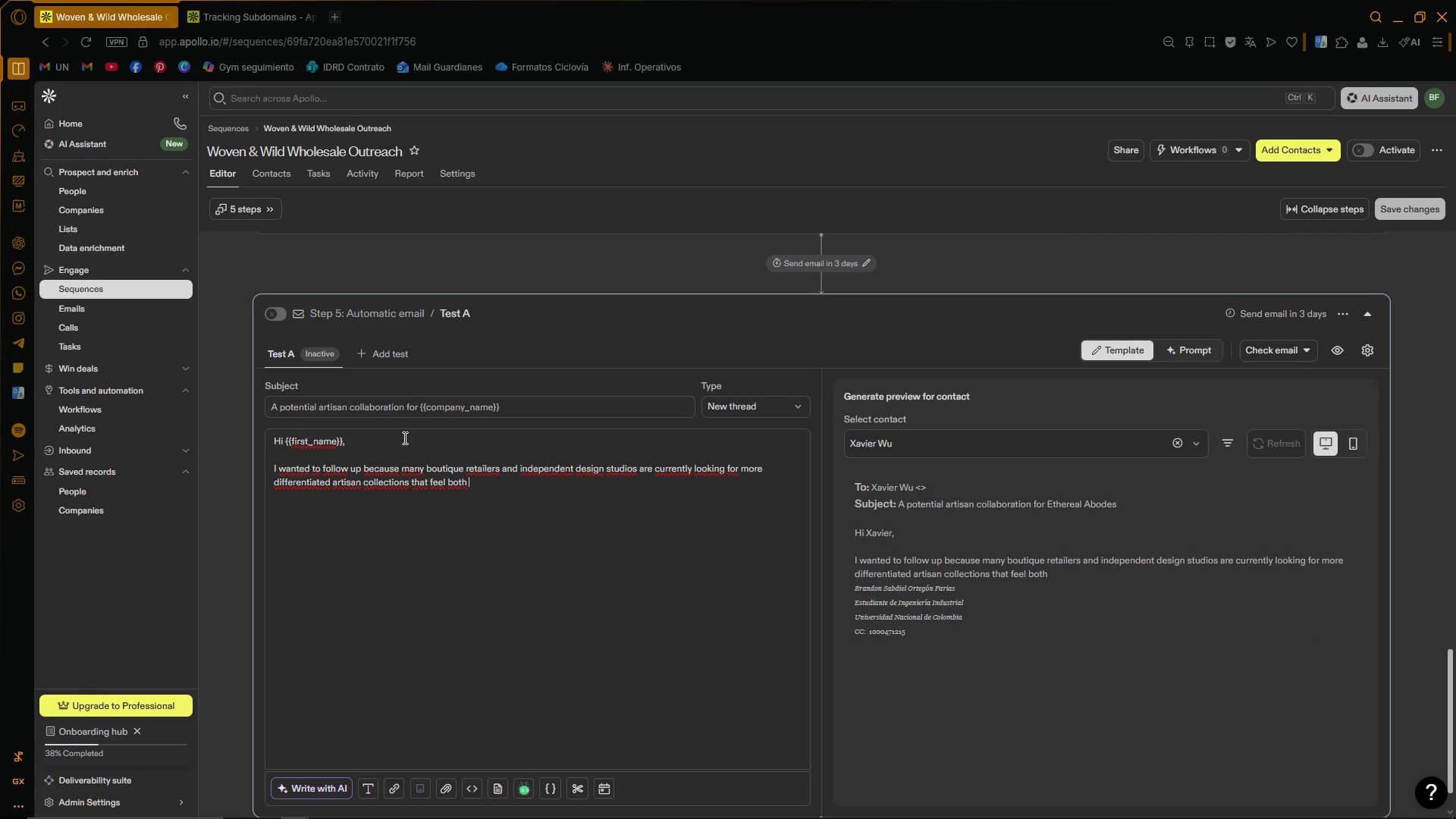 
type(premium and eti)
key(Backspace)
type(hically sourced,)
 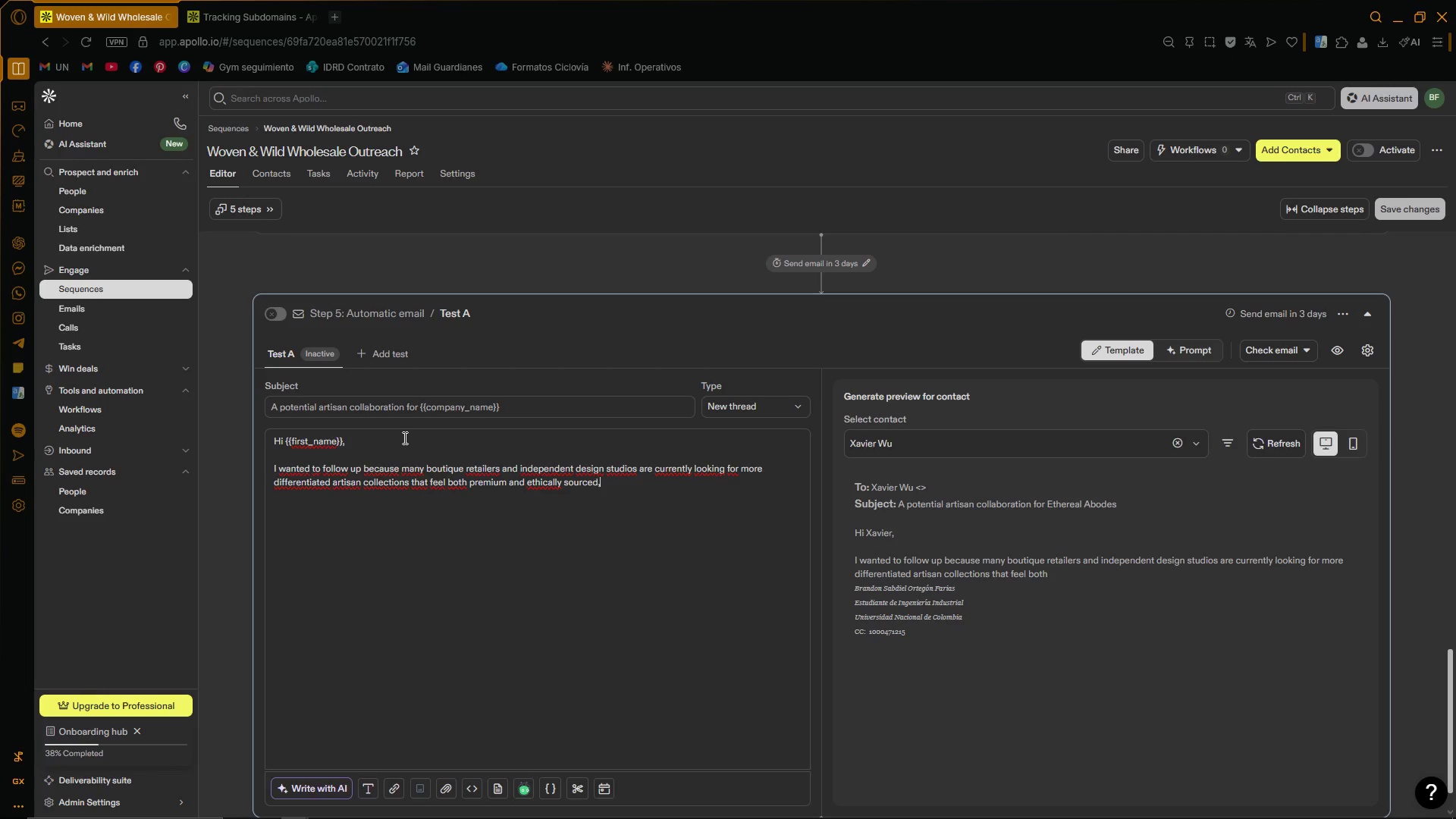 
key(Enter)
 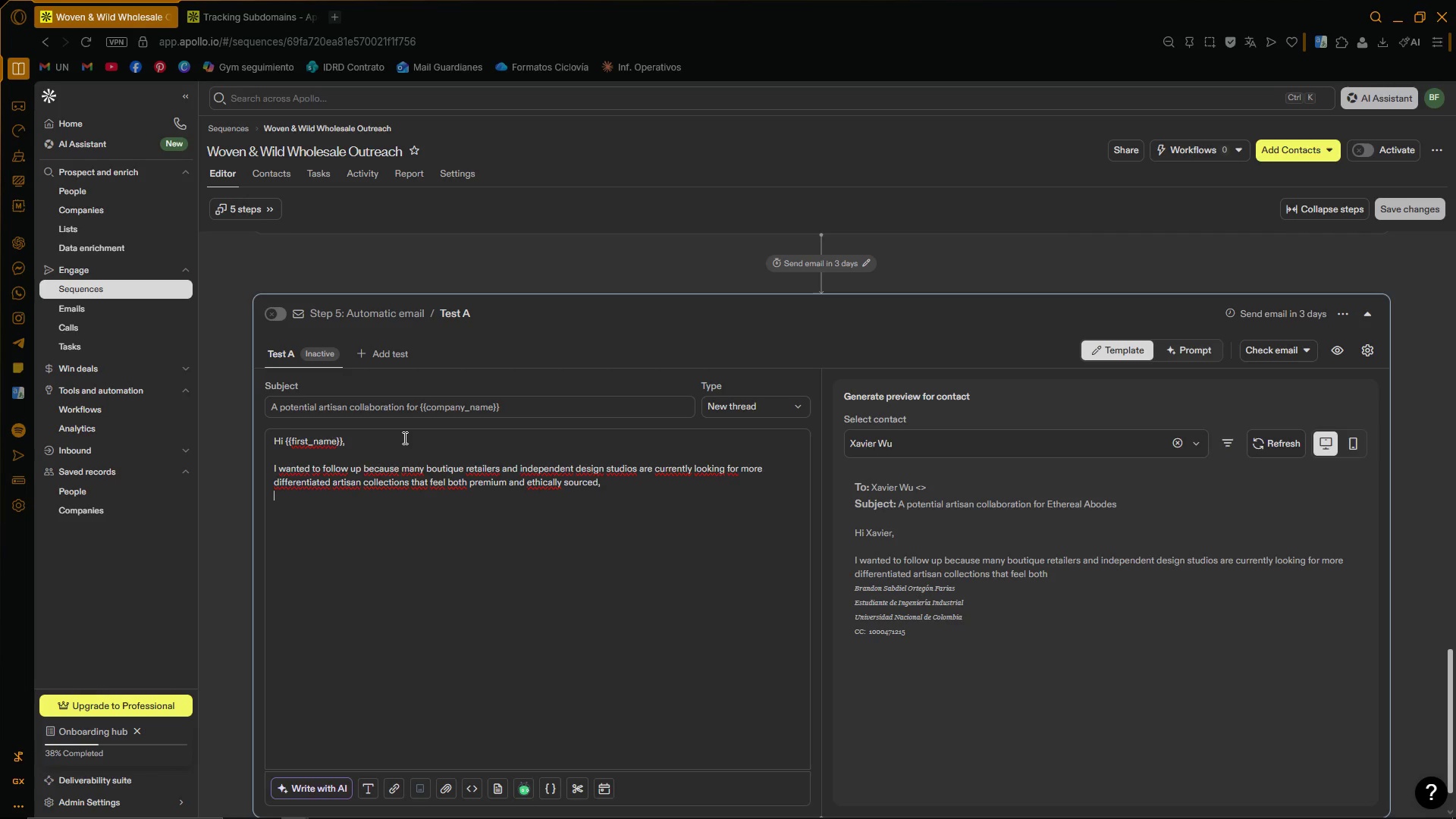 
key(Backspace)
 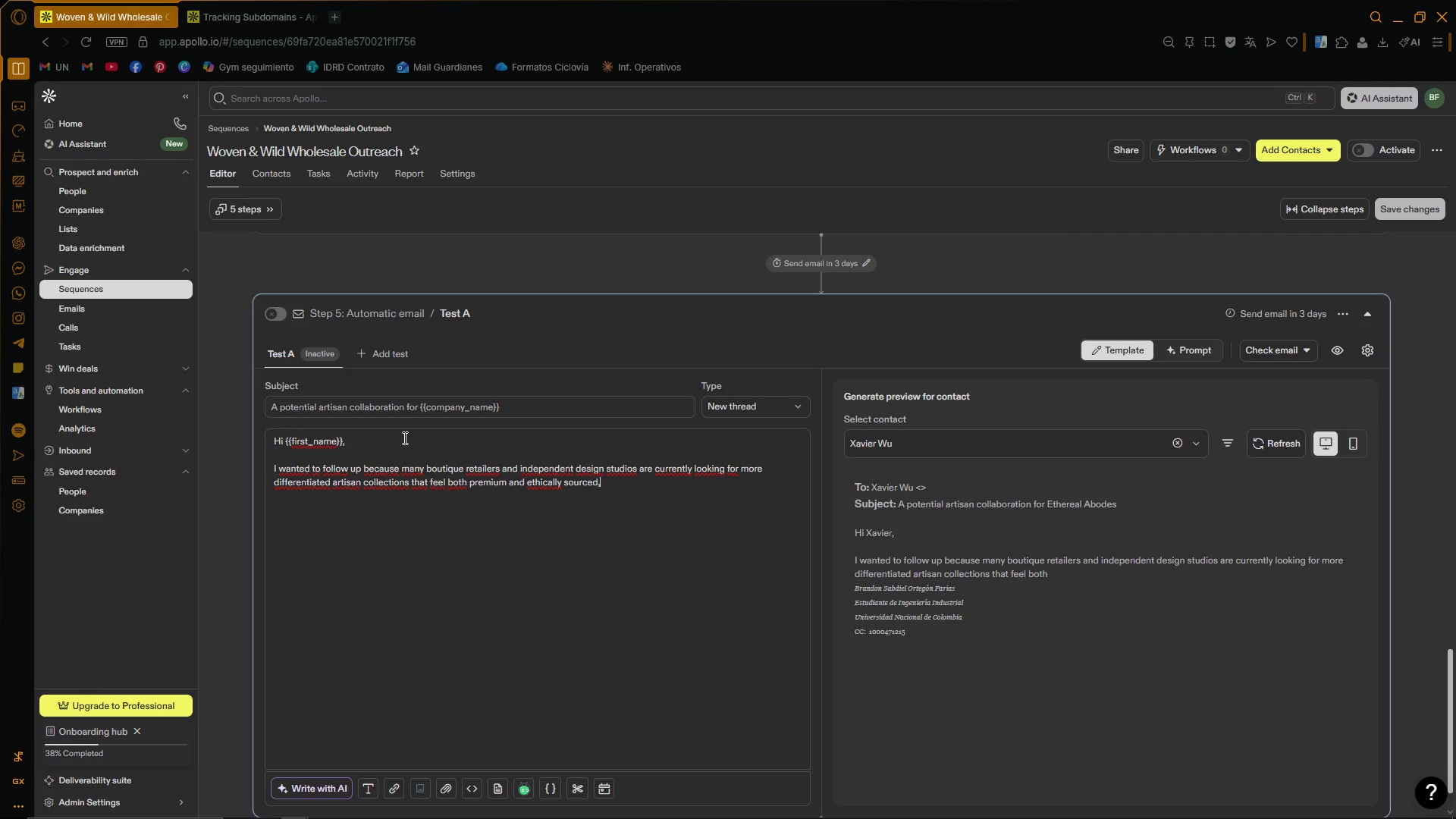 
key(Backspace)
 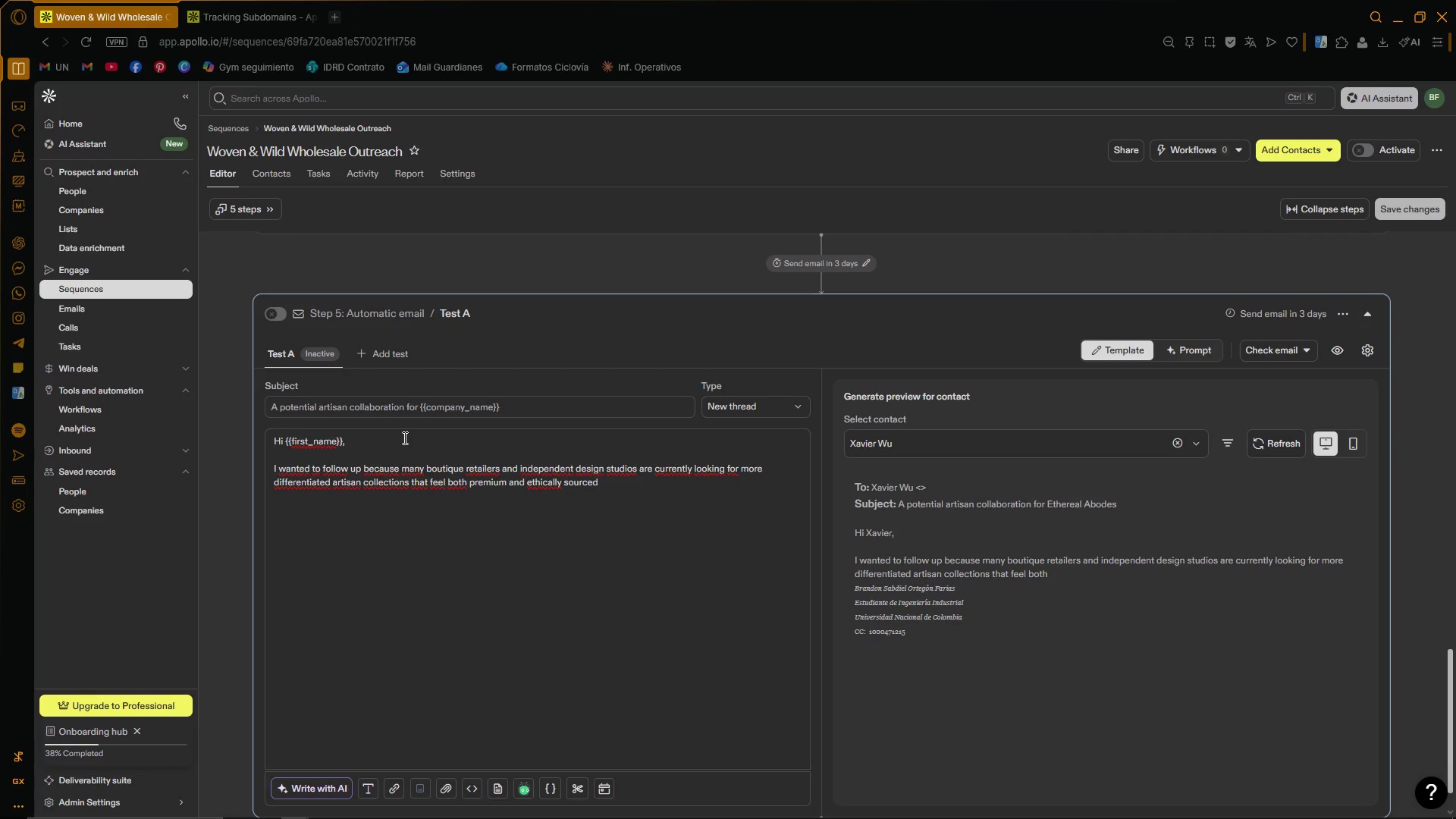 
key(Period)
 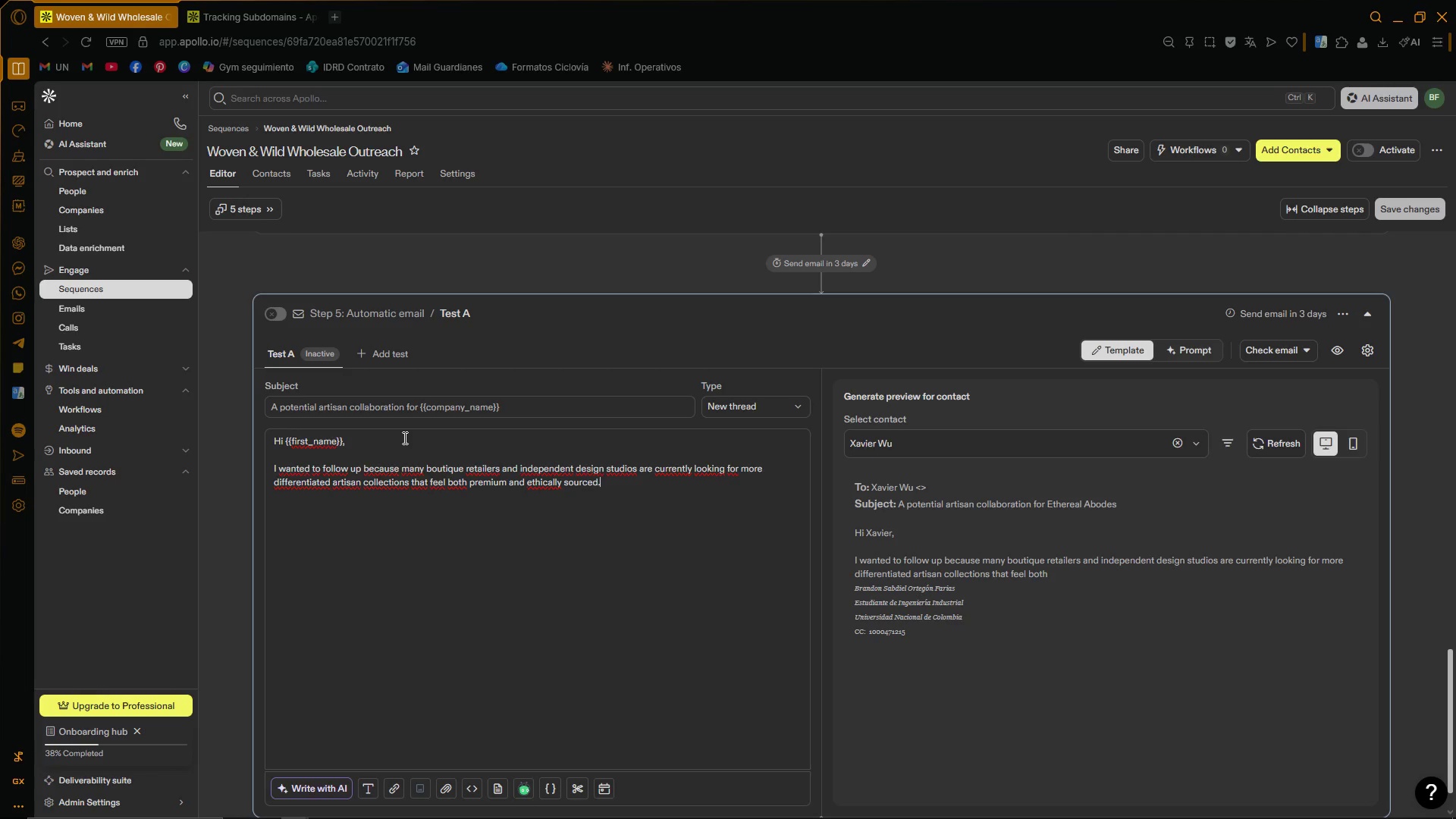 
key(Enter)
 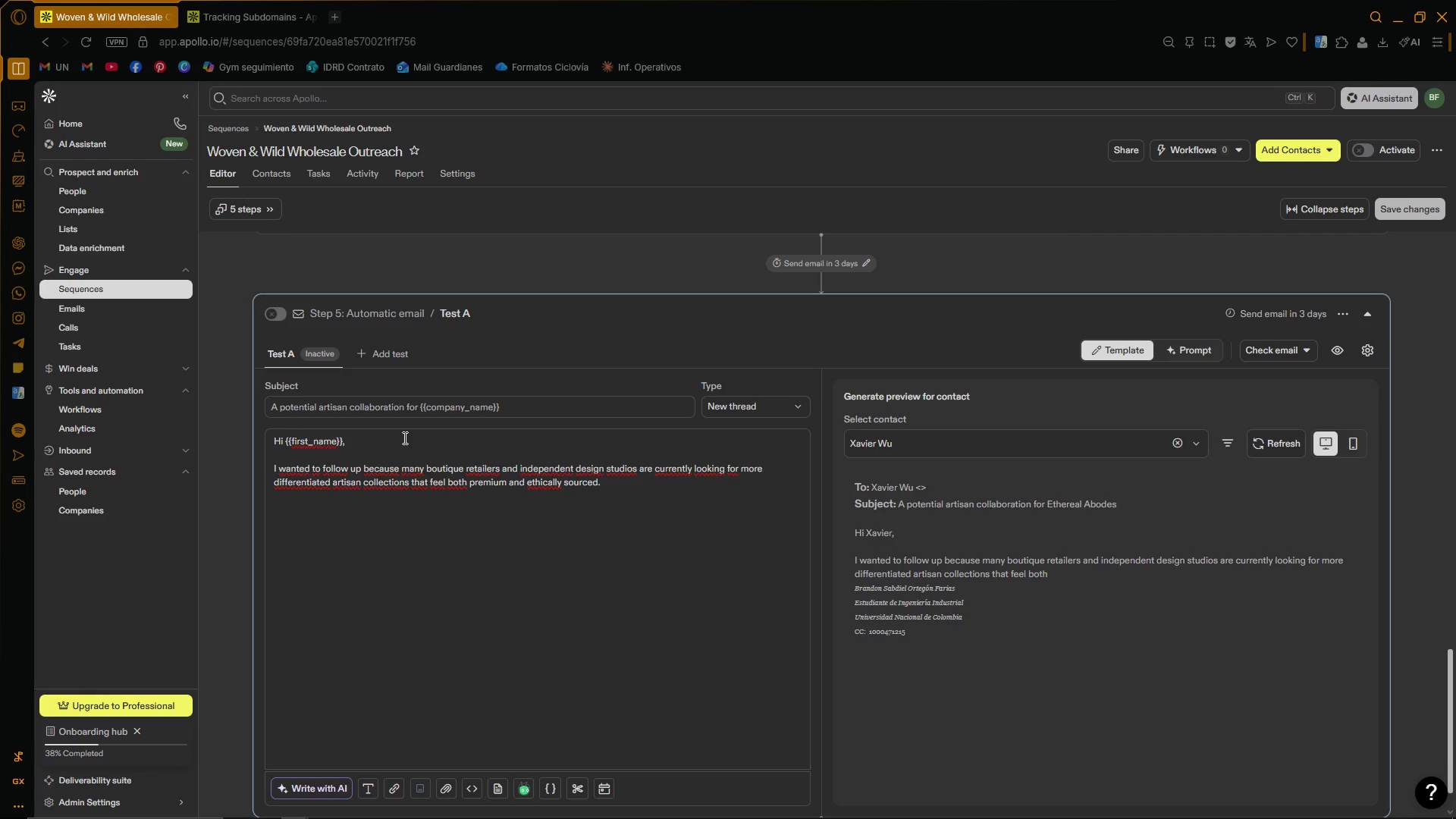 
key(Enter)
 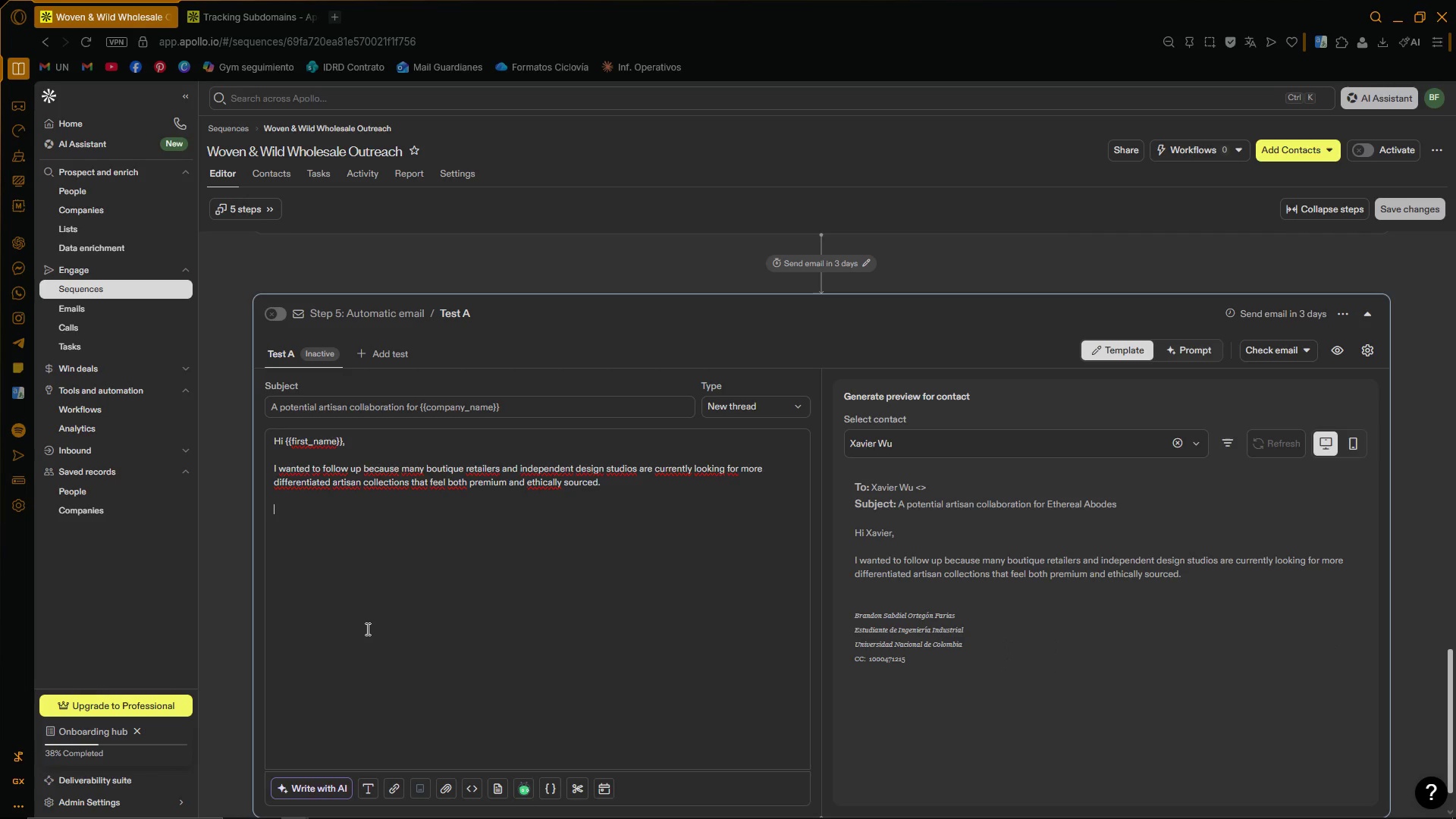 
wait(6.27)
 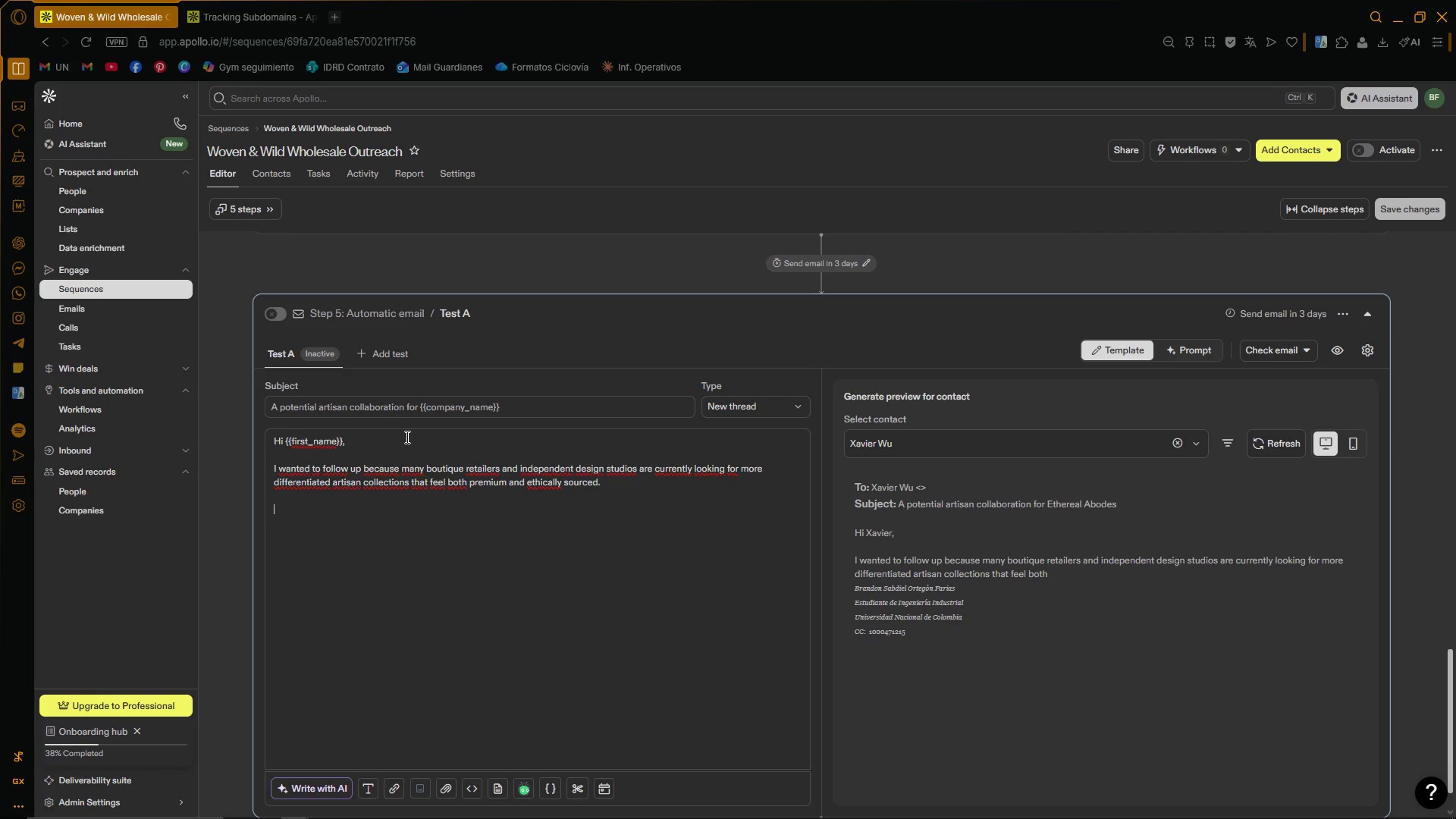 
mouse_move([552, 777])
 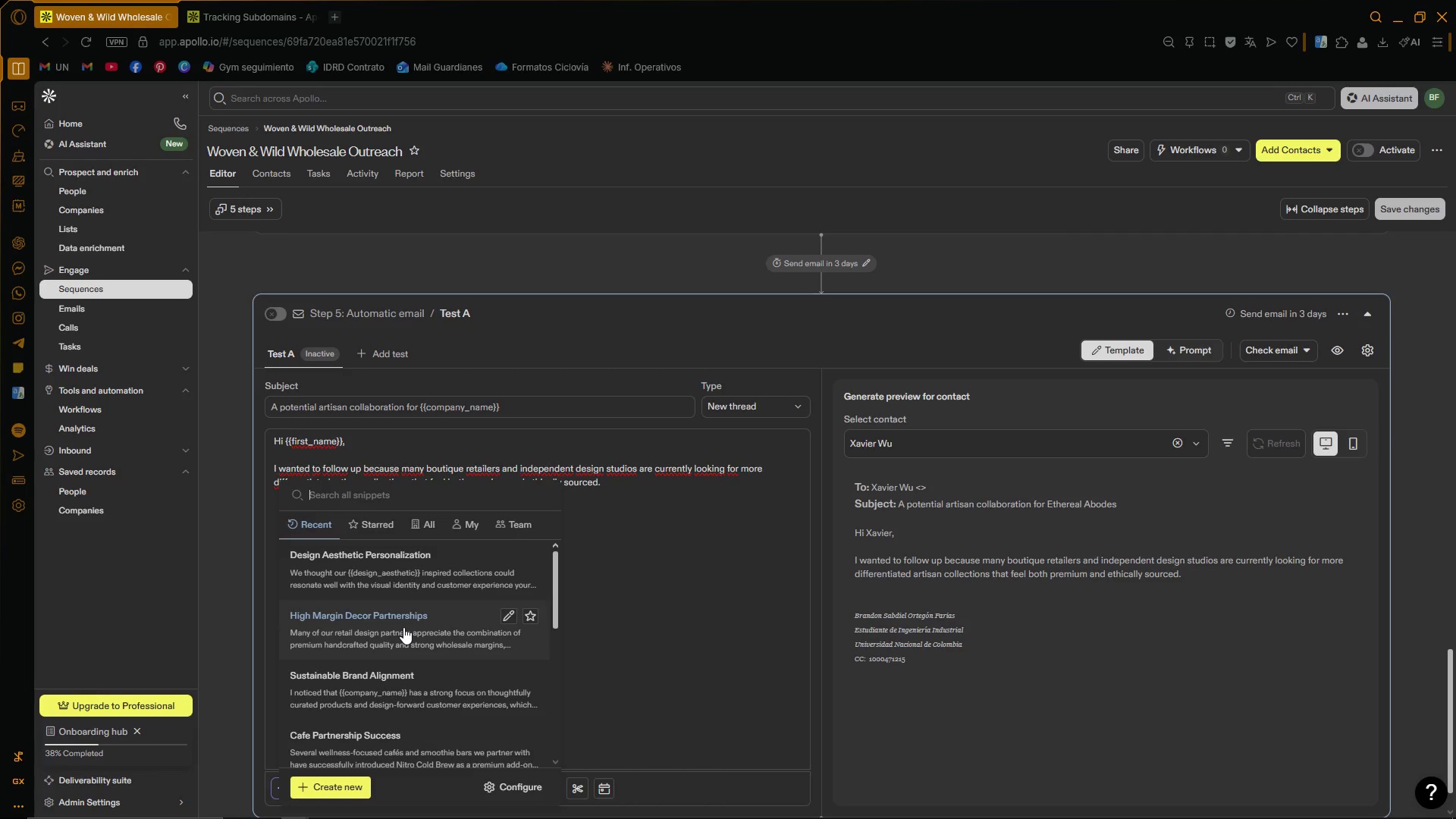 
left_click([403, 627])
 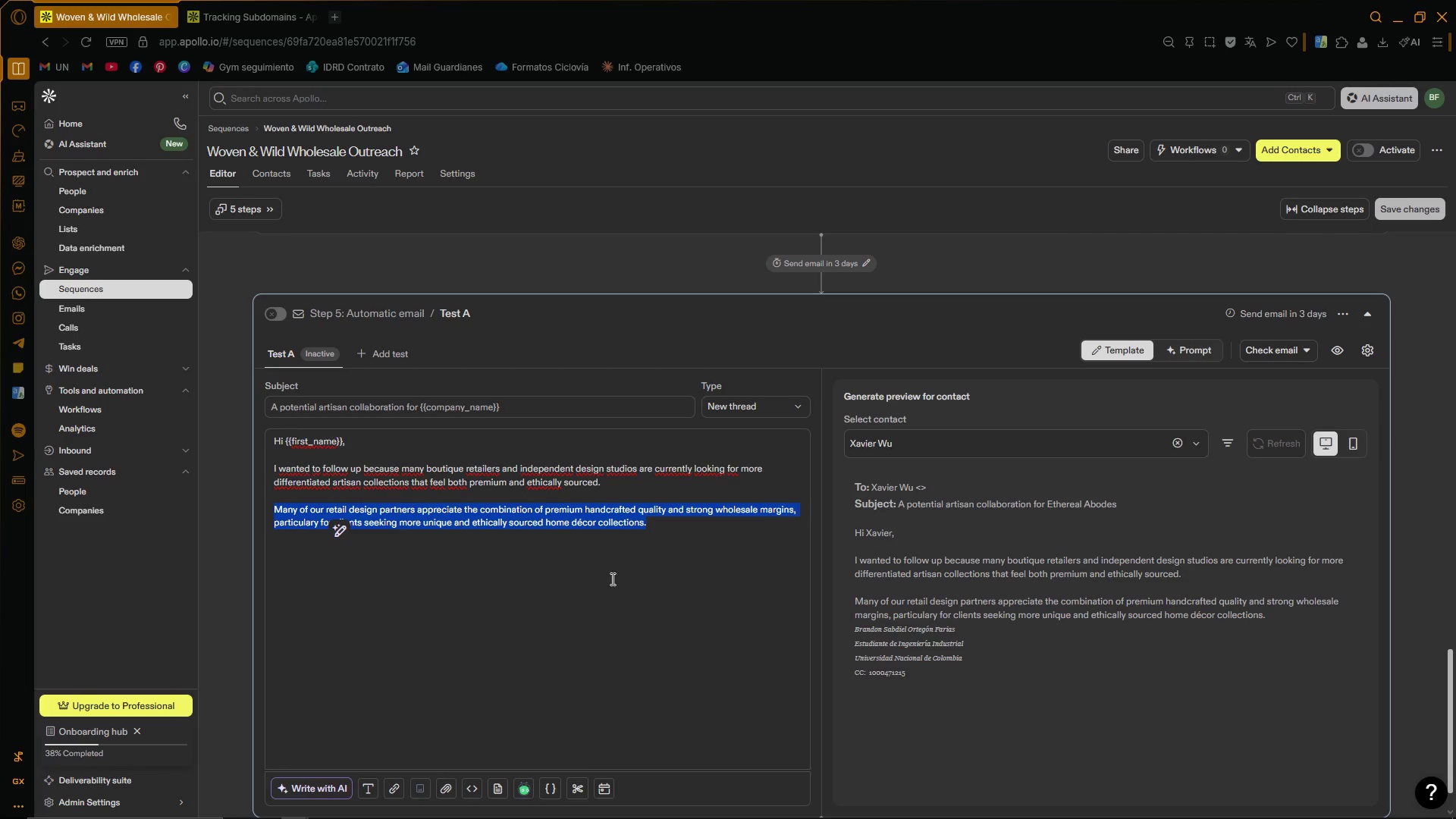 
left_click([721, 521])
 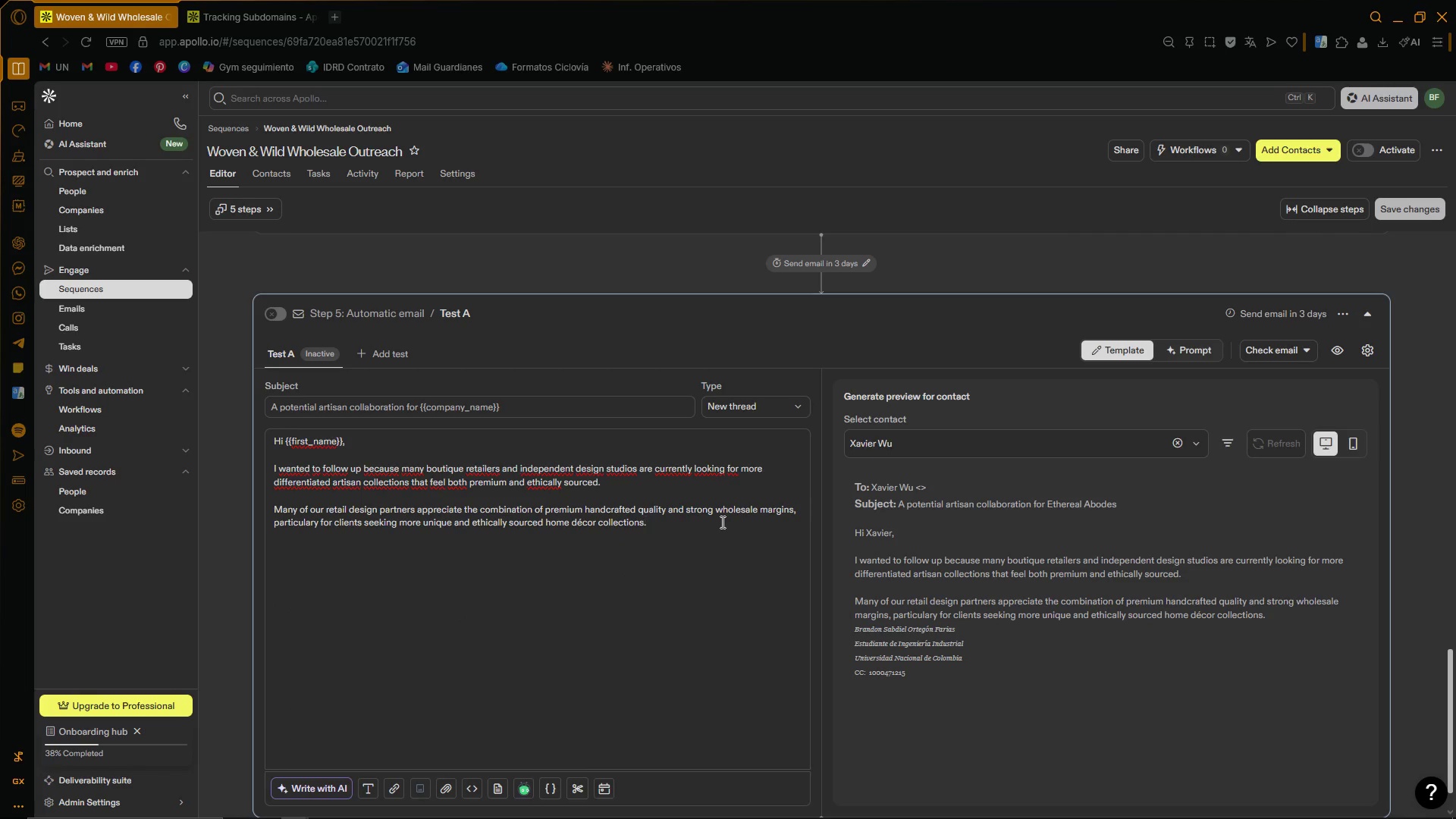 
key(Enter)
 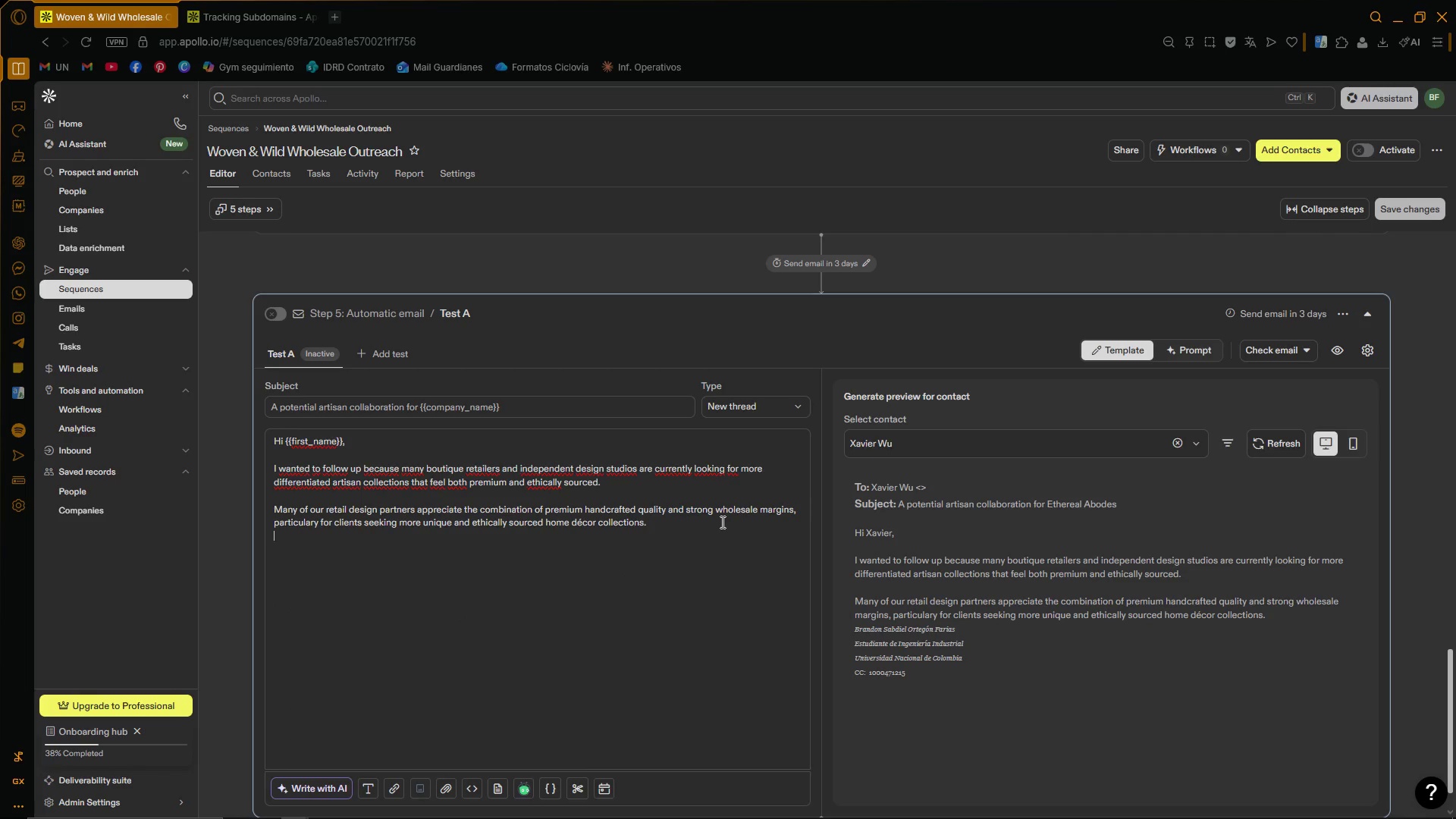 
key(Enter)
 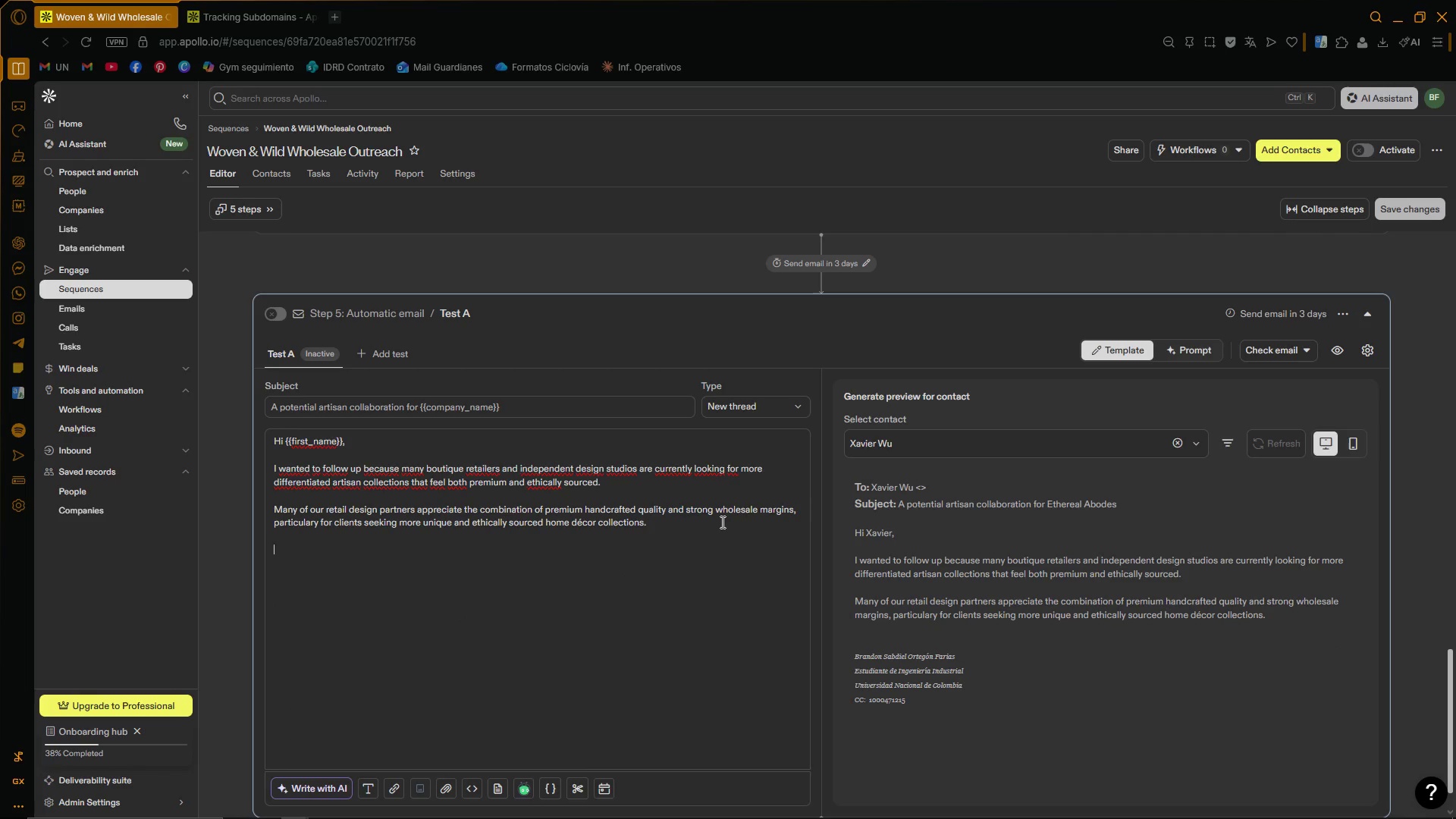 
type(We thought our '')
 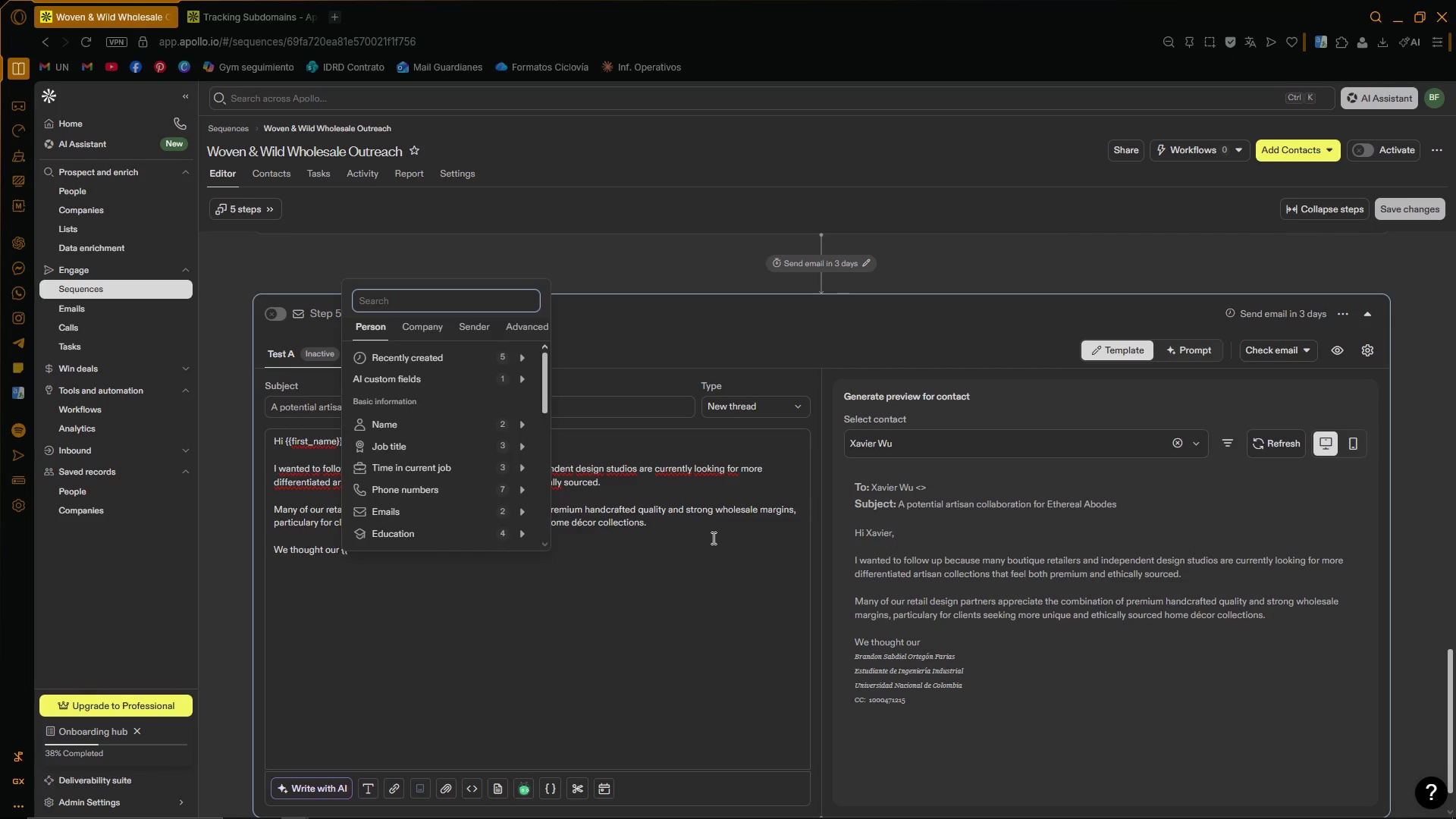 
left_click([671, 563])
 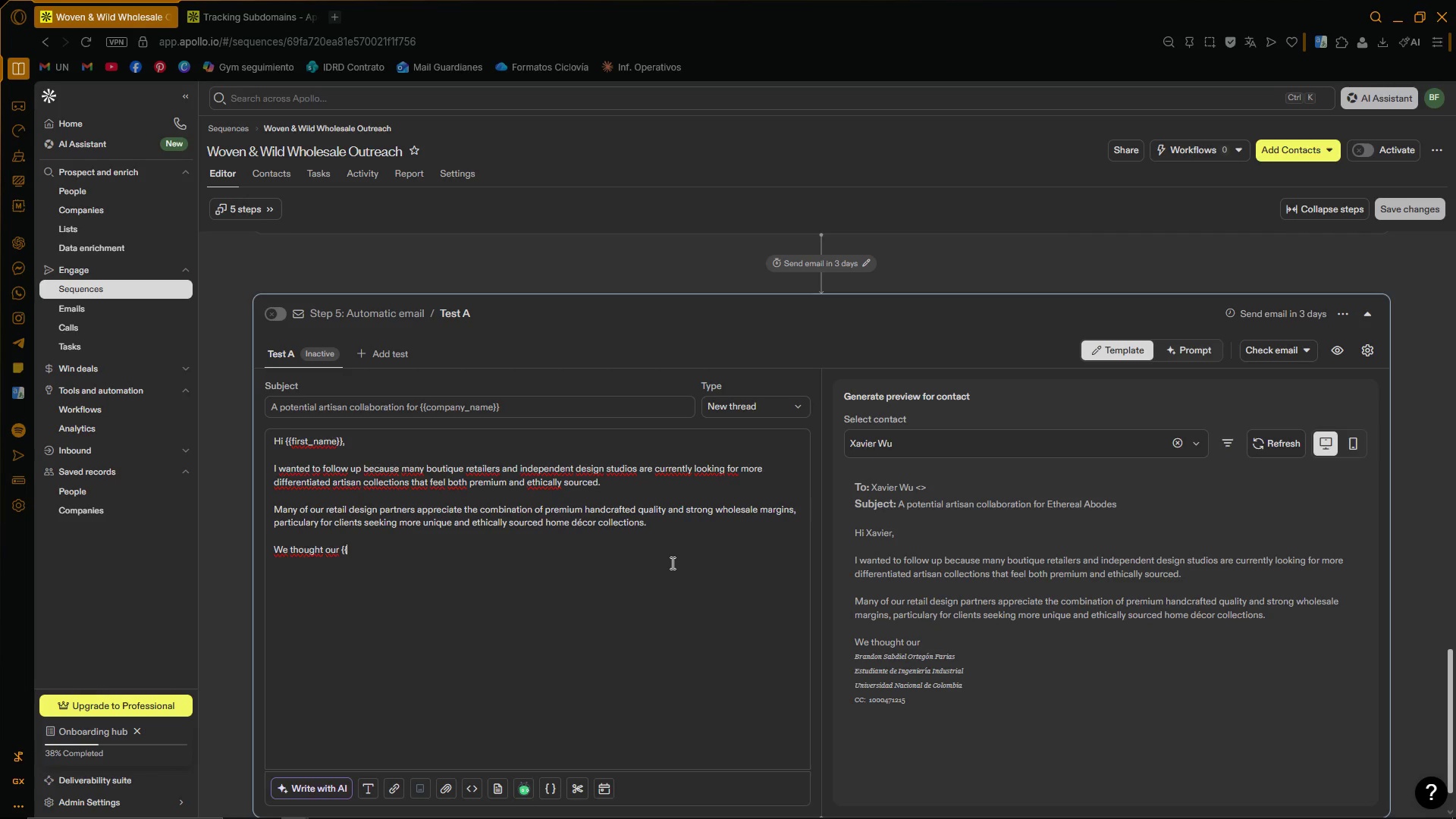 
type(design_aesthetic)
 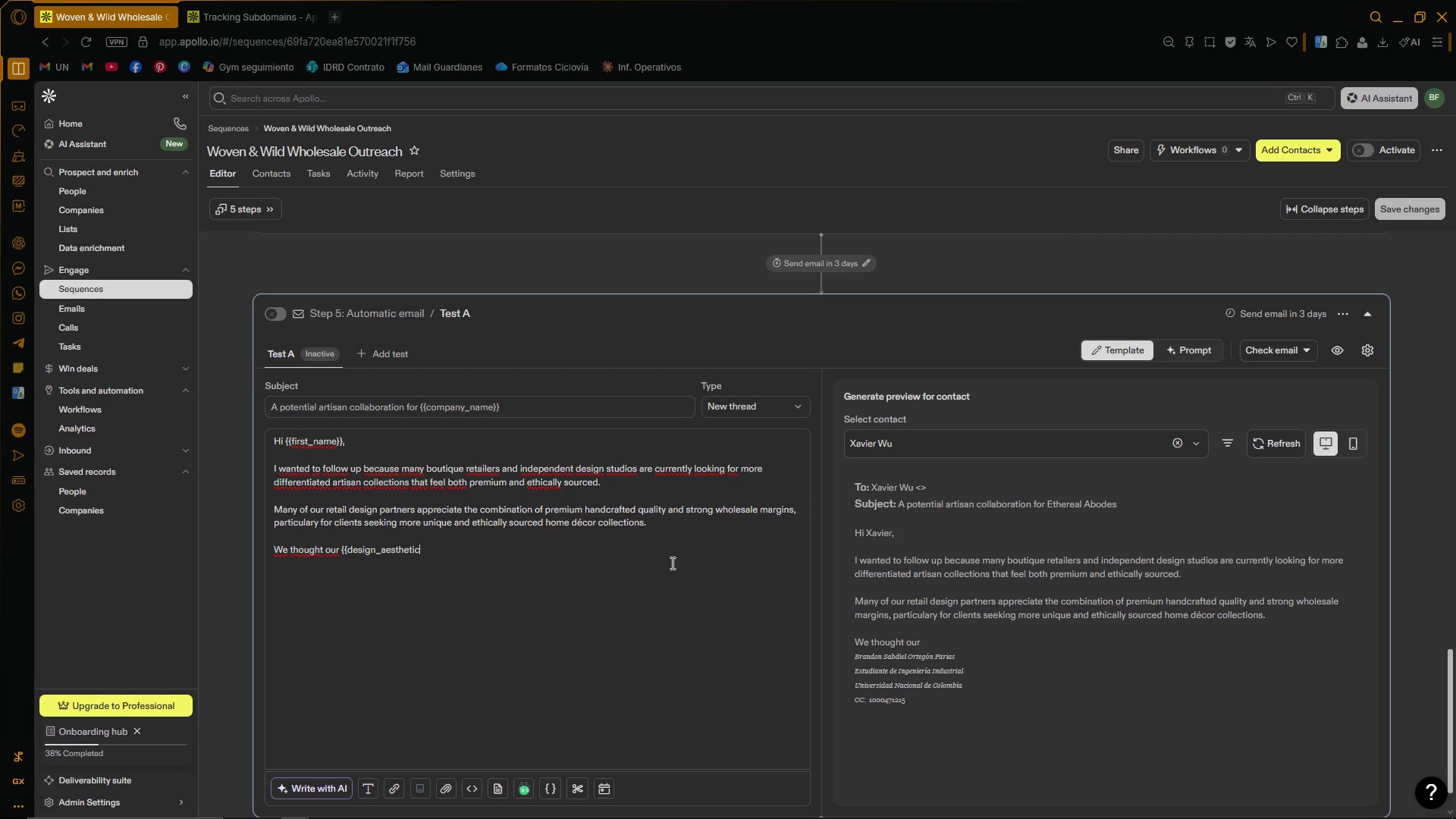 
key(Control+V)
 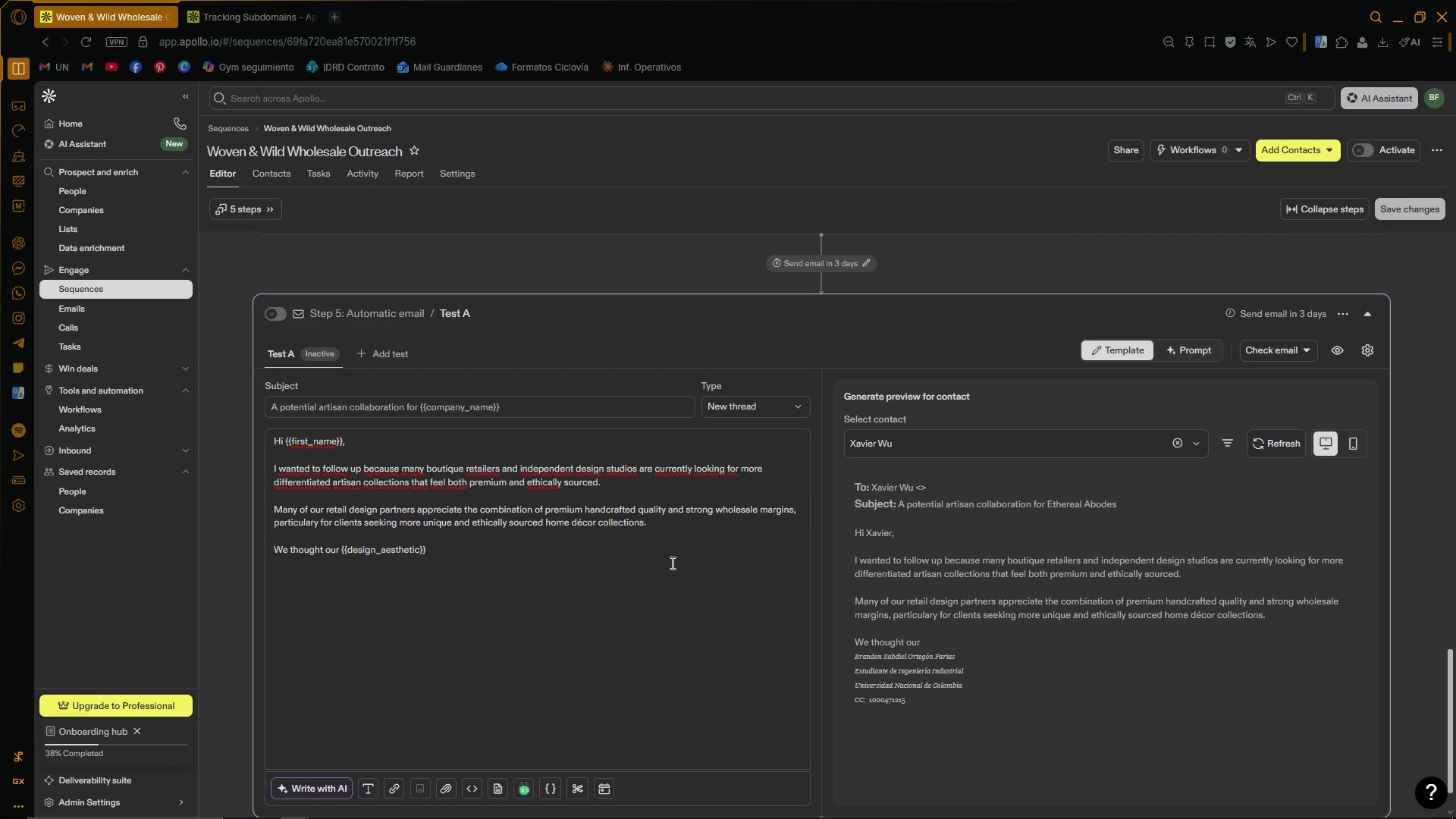 
type( inspire )
key(Backspace)
type(d collections could aligned )
 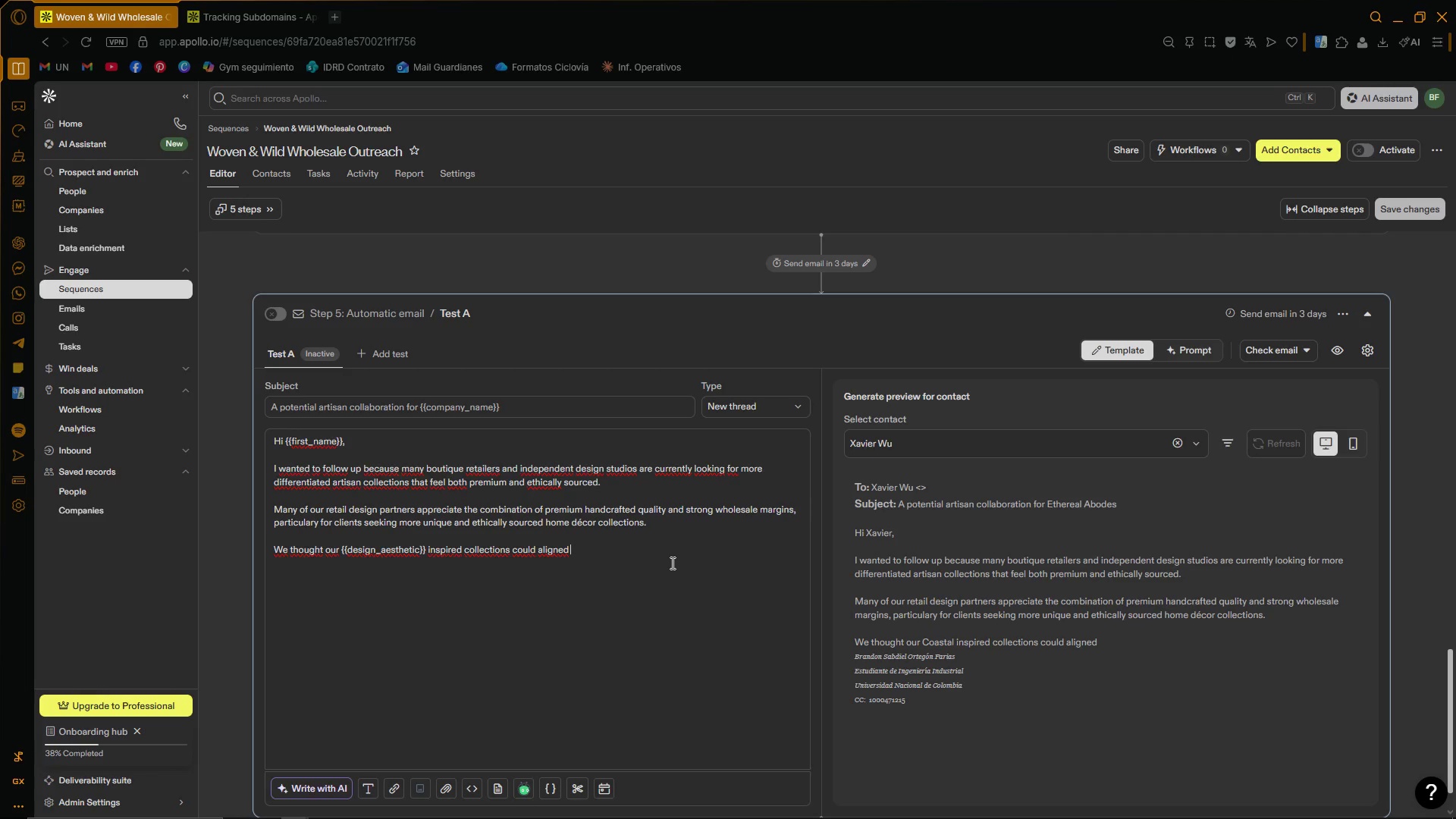 
wait(7.58)
 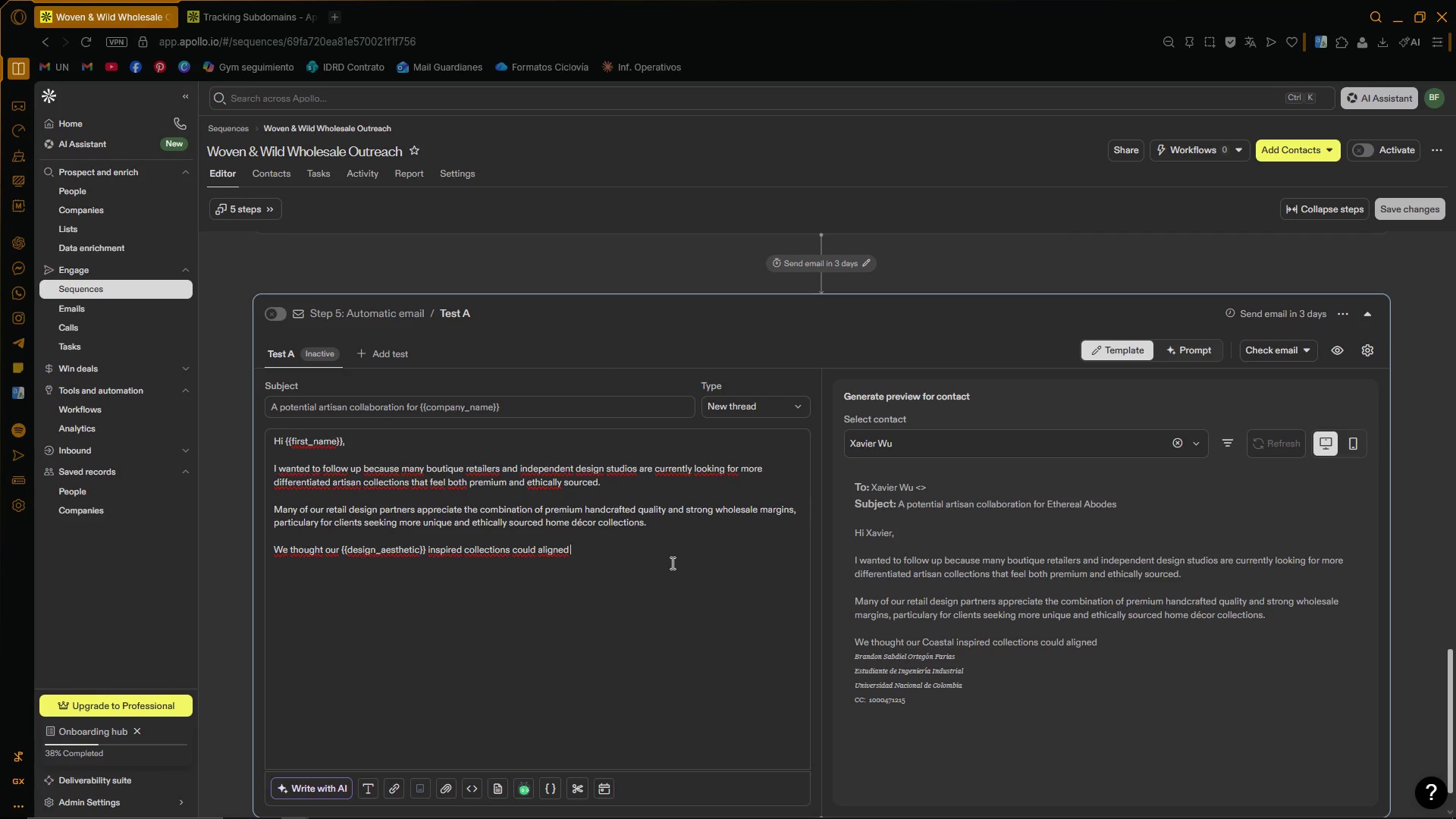 
key(Backspace)
 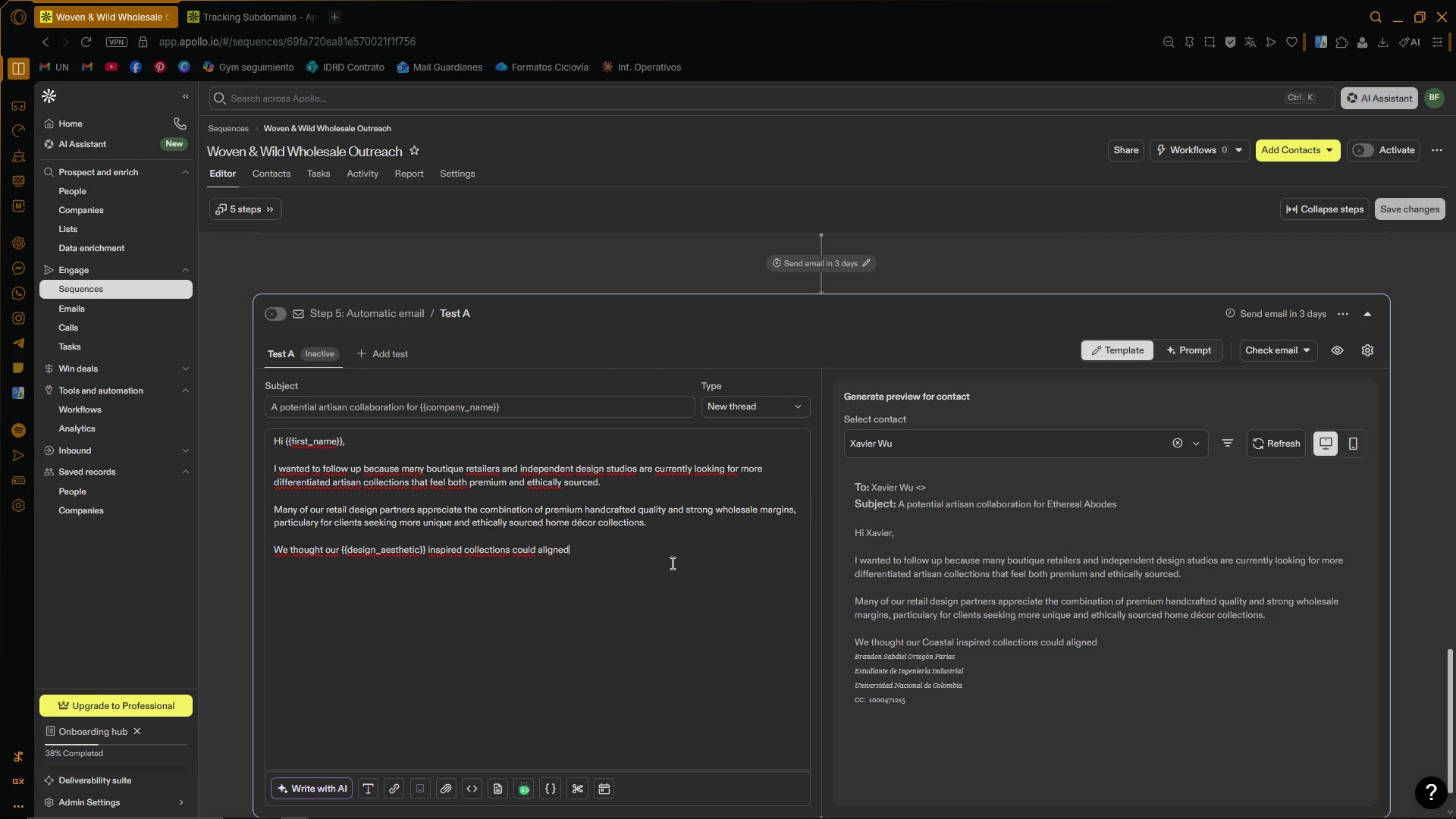 
key(Backspace)
 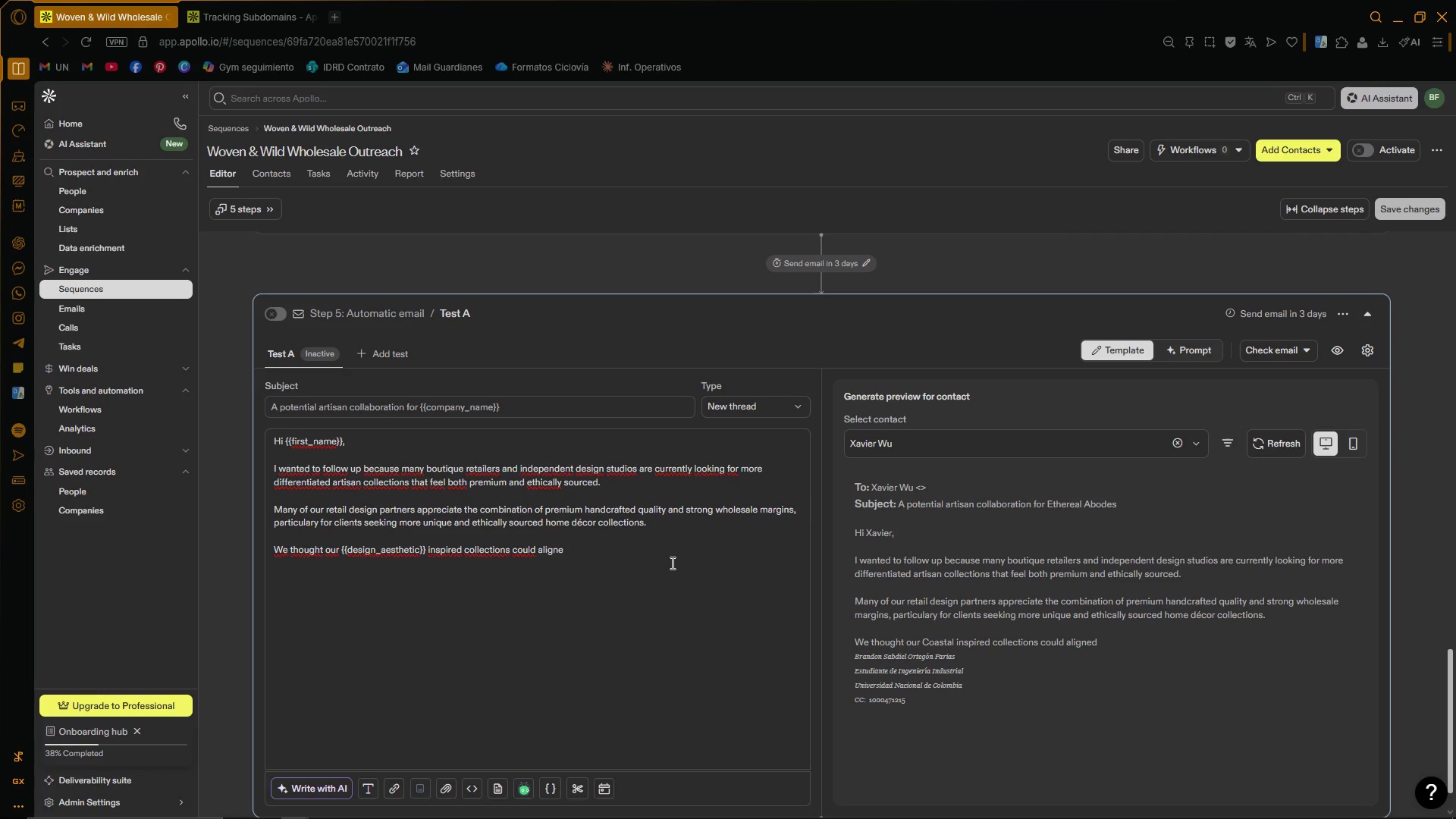 
key(Backspace)
 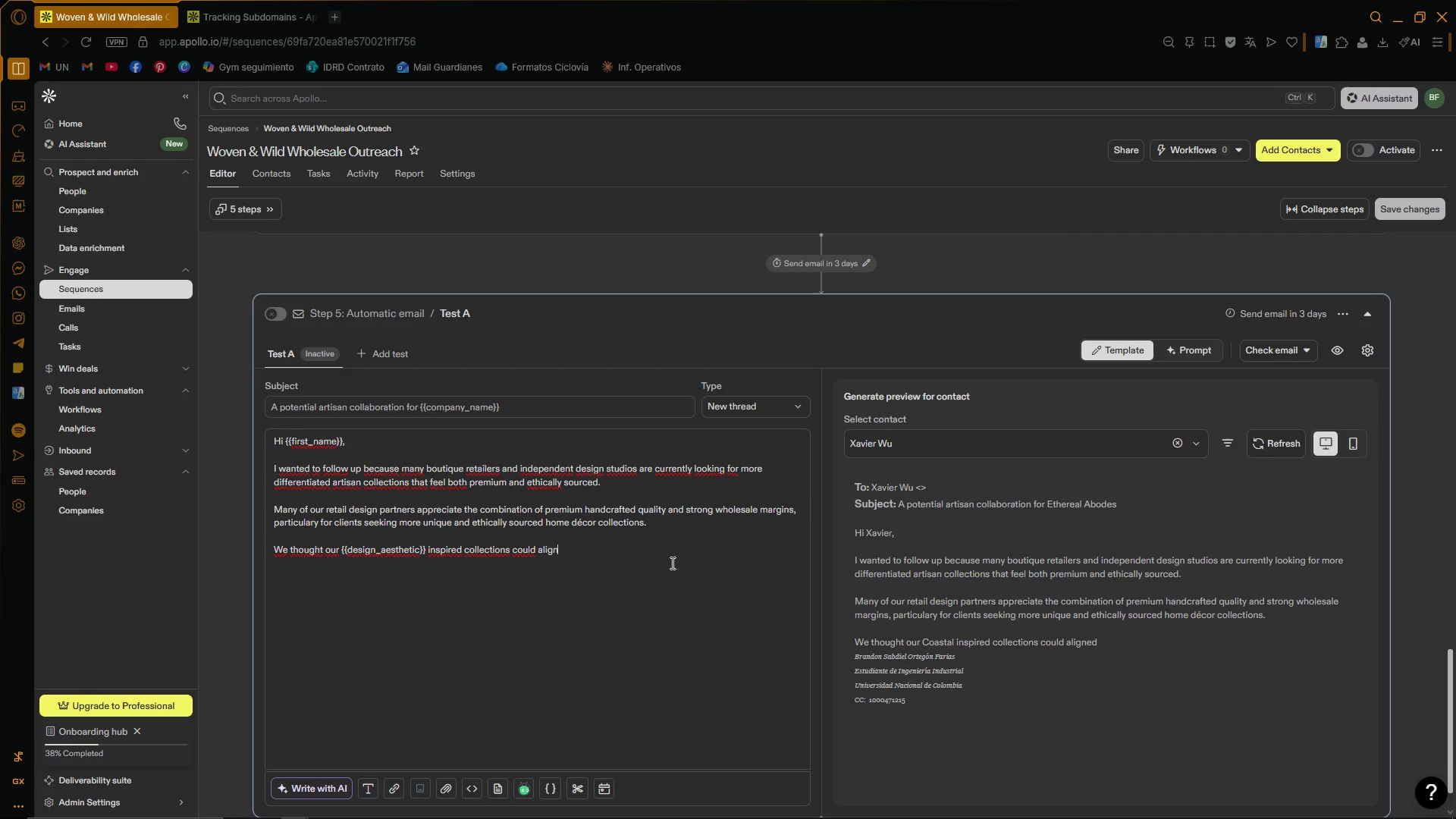 
key(Space)
 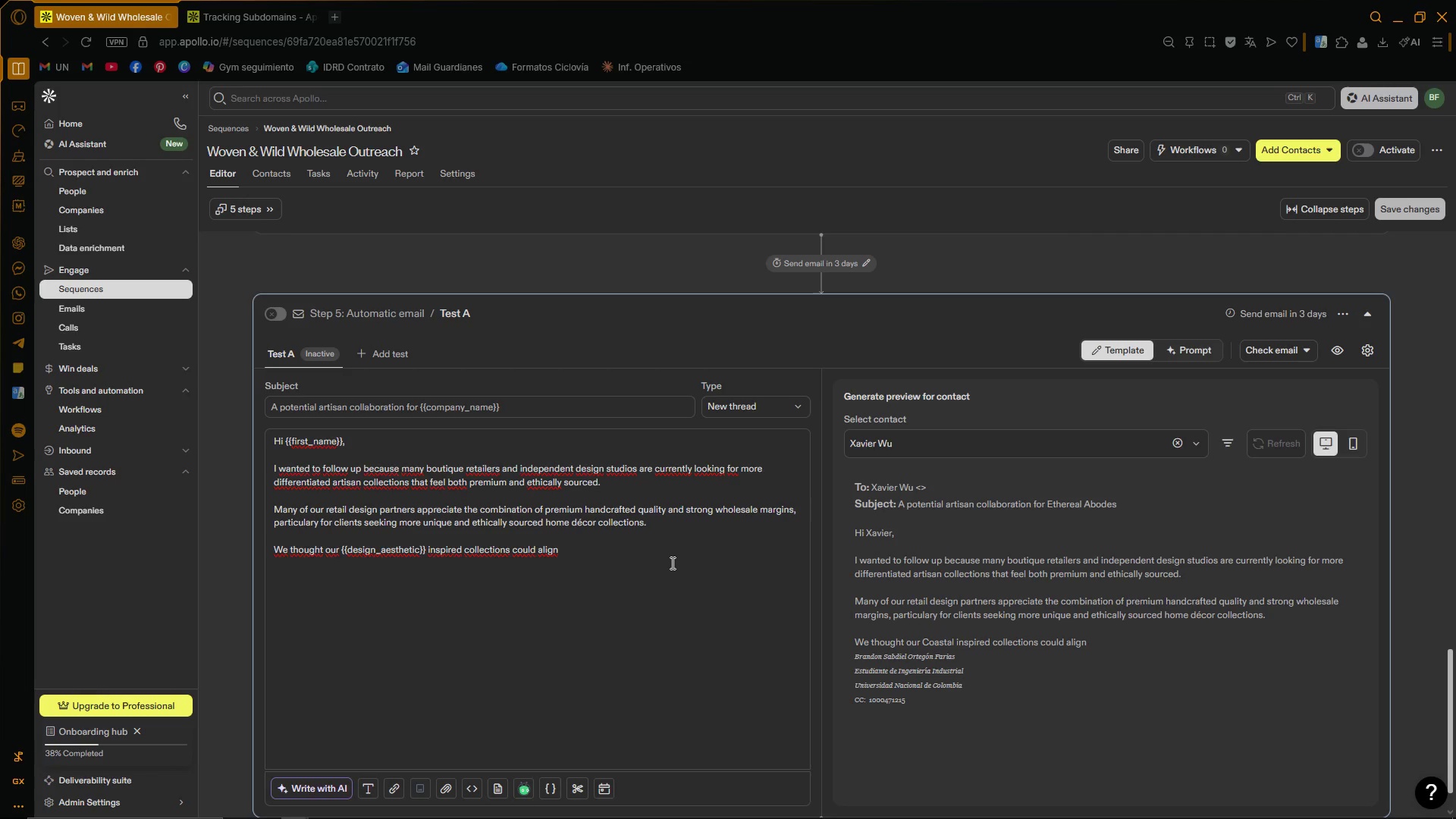 
type(particularly well with the customer experience your team has buily)
key(Backspace)
type(t at '')
 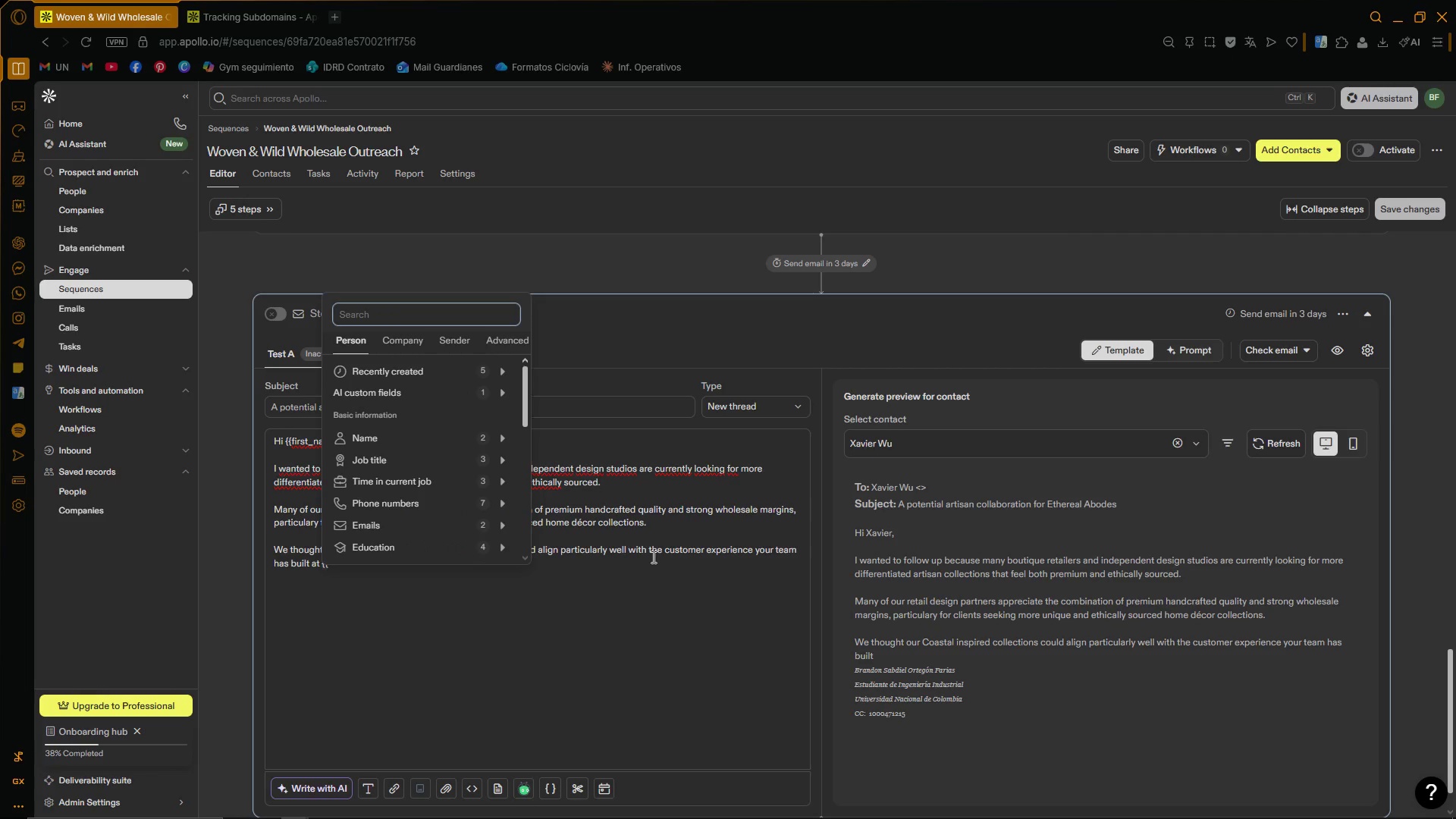 
left_click([652, 557])
 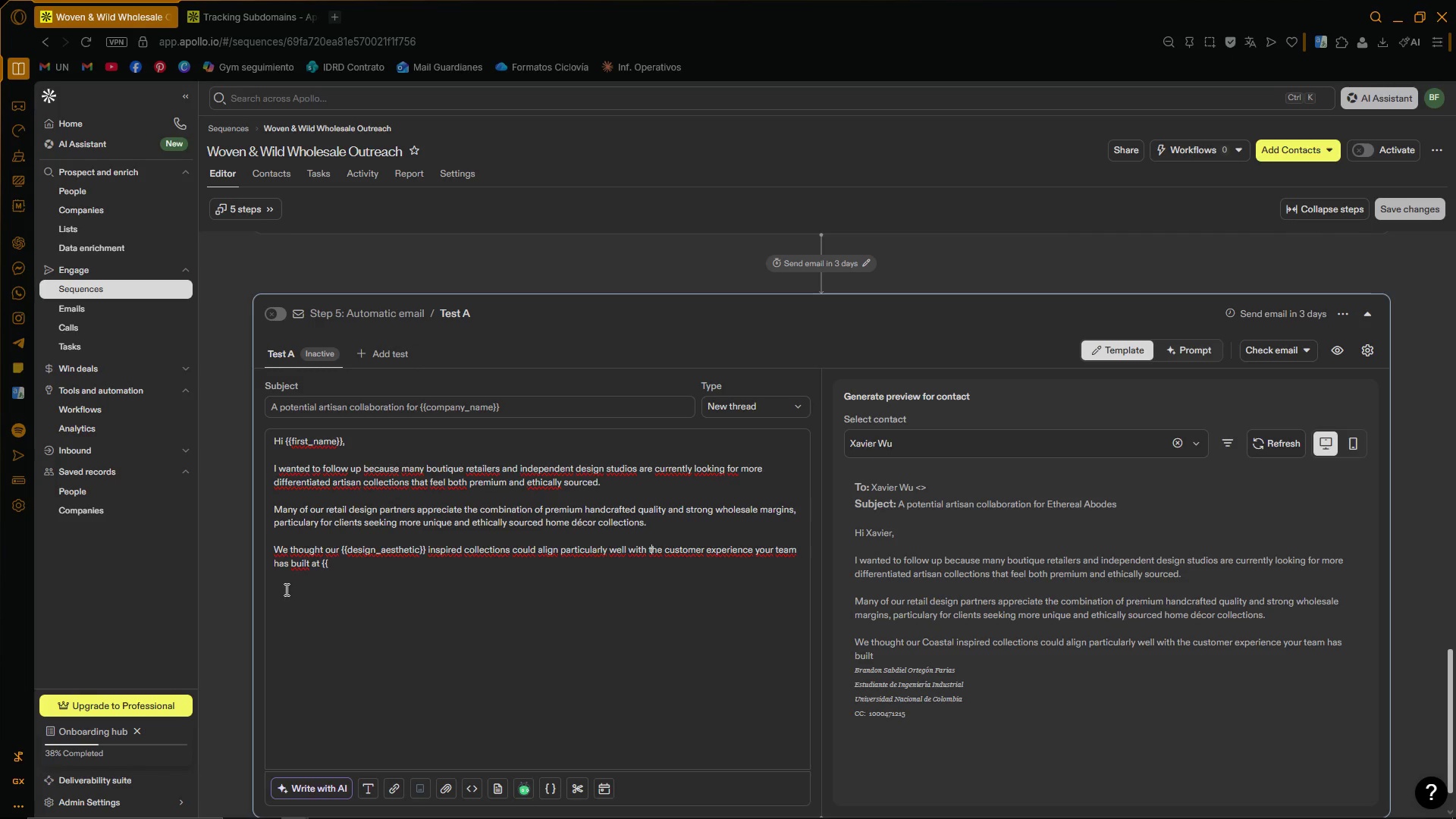 
left_click([344, 569])
 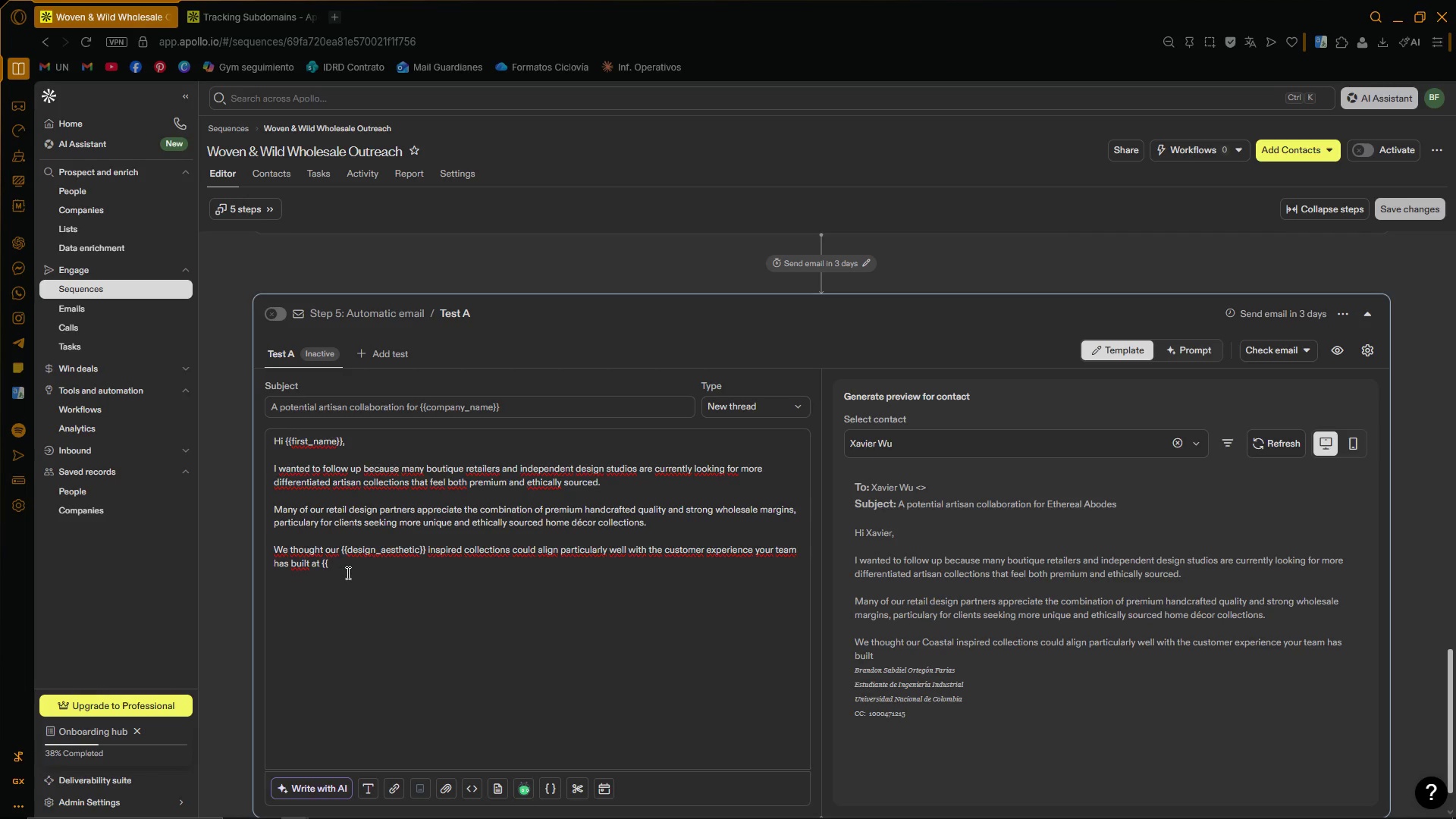 
type(company_name)
 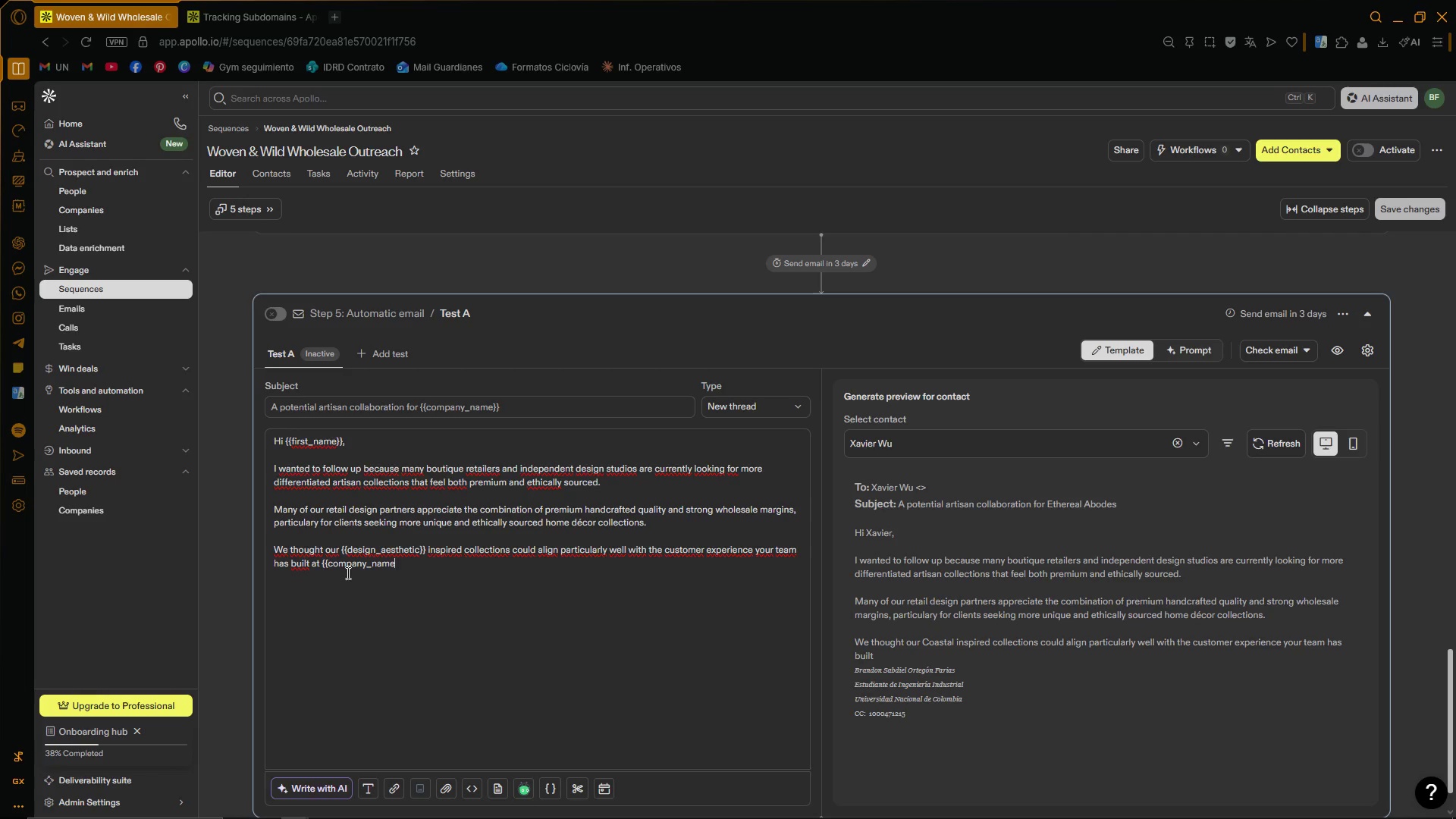 
key(Control+V)
 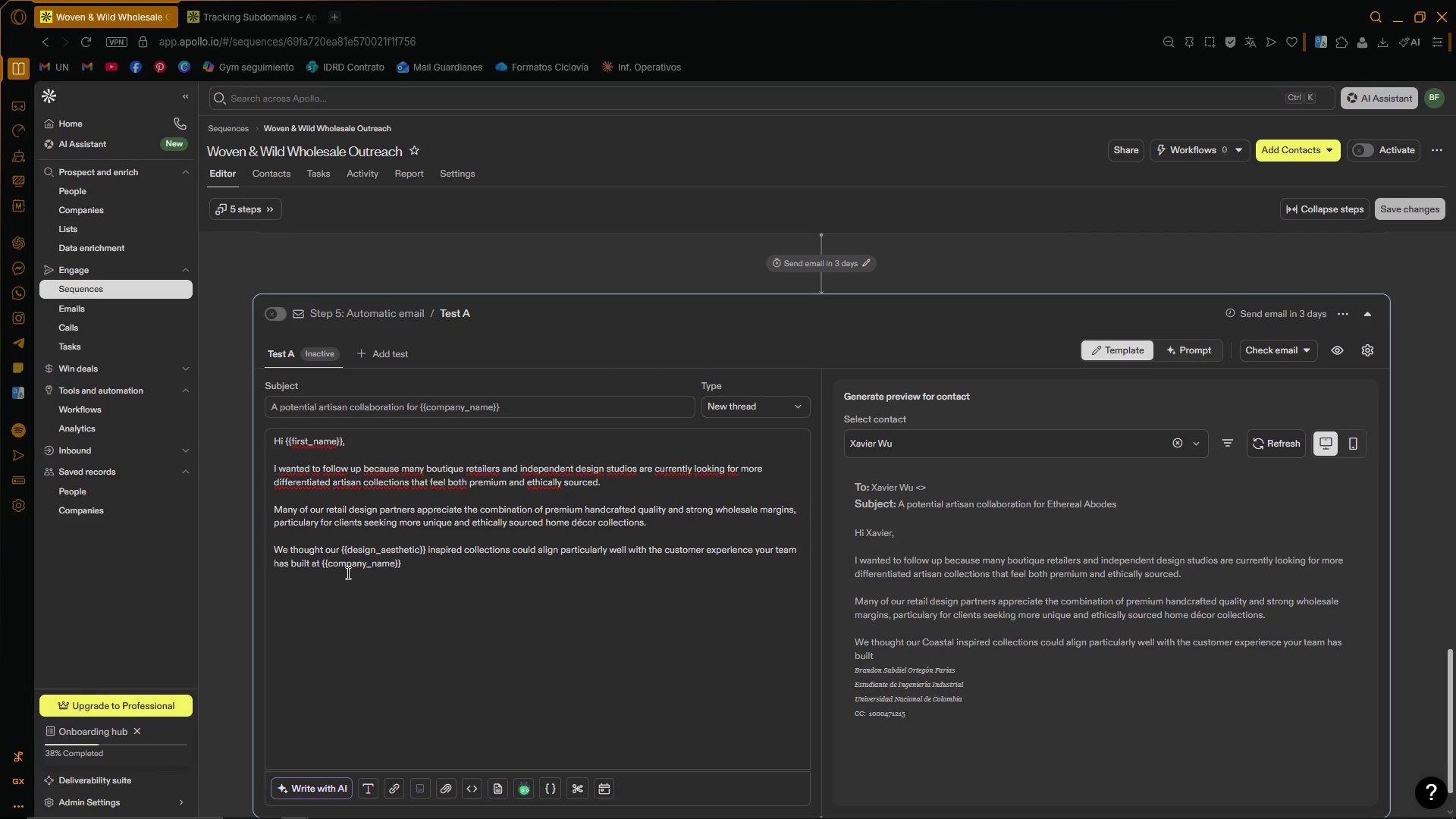 
type( in )
 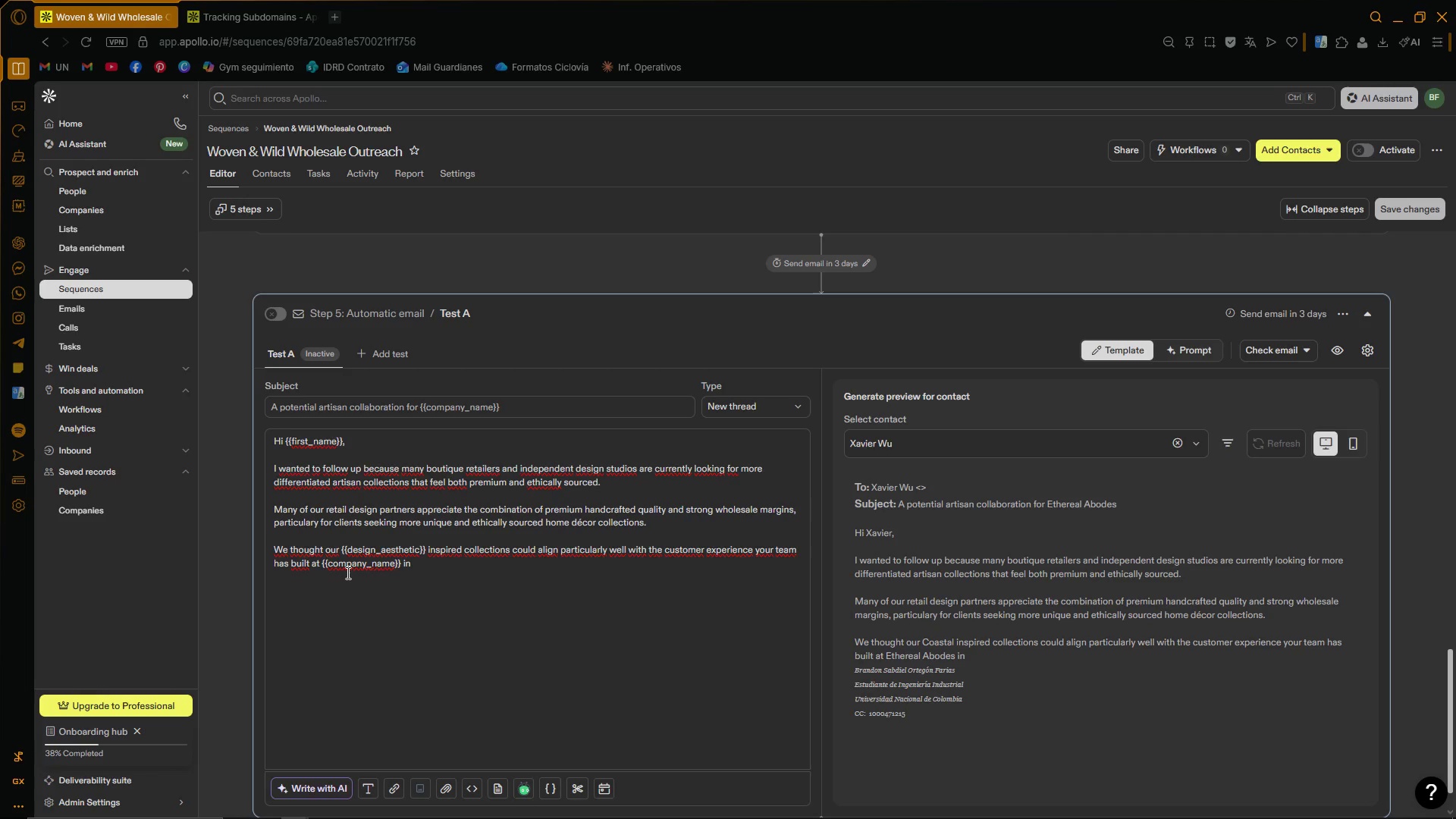 
wait(5.09)
 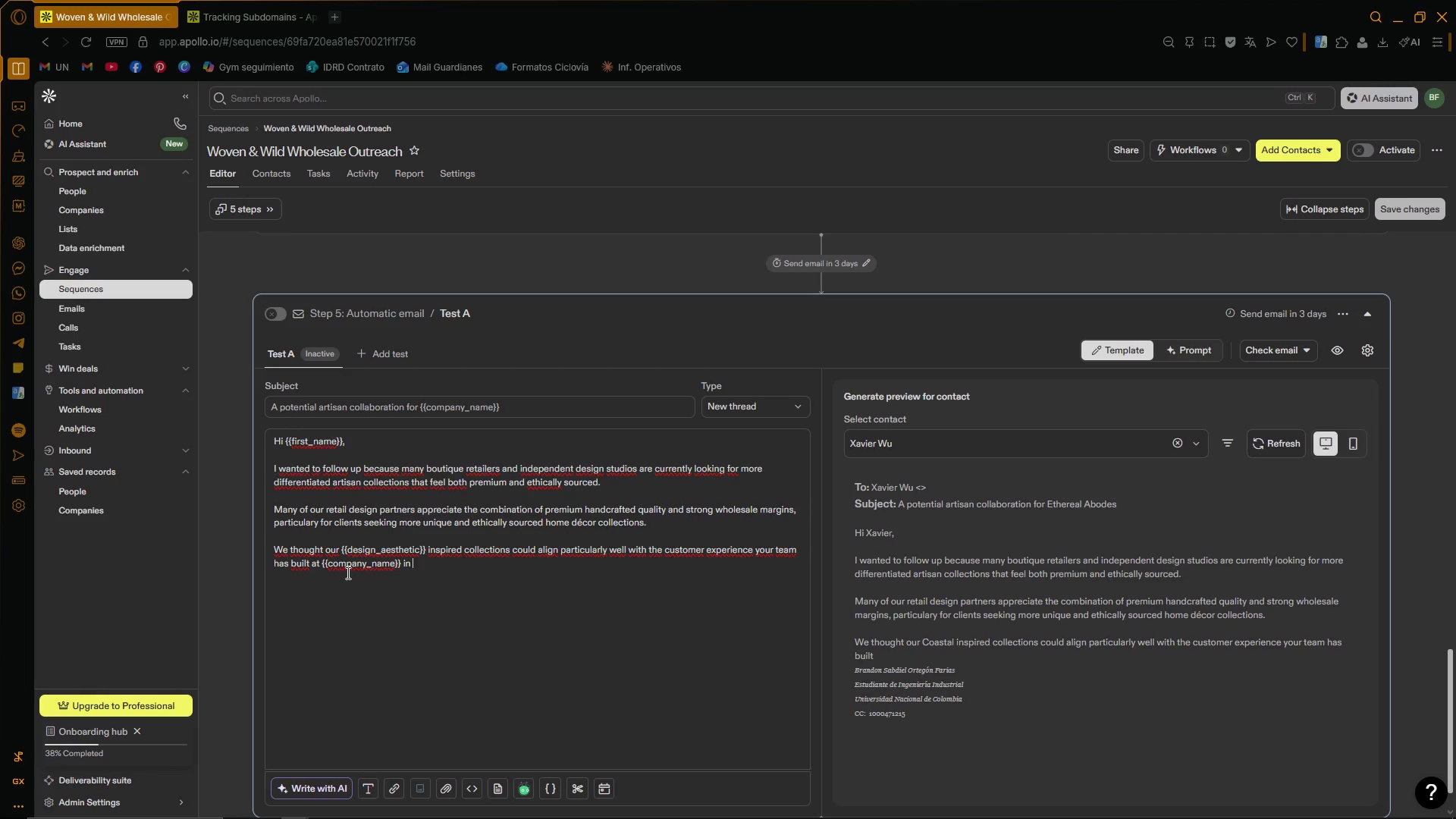 
key(Quote)
 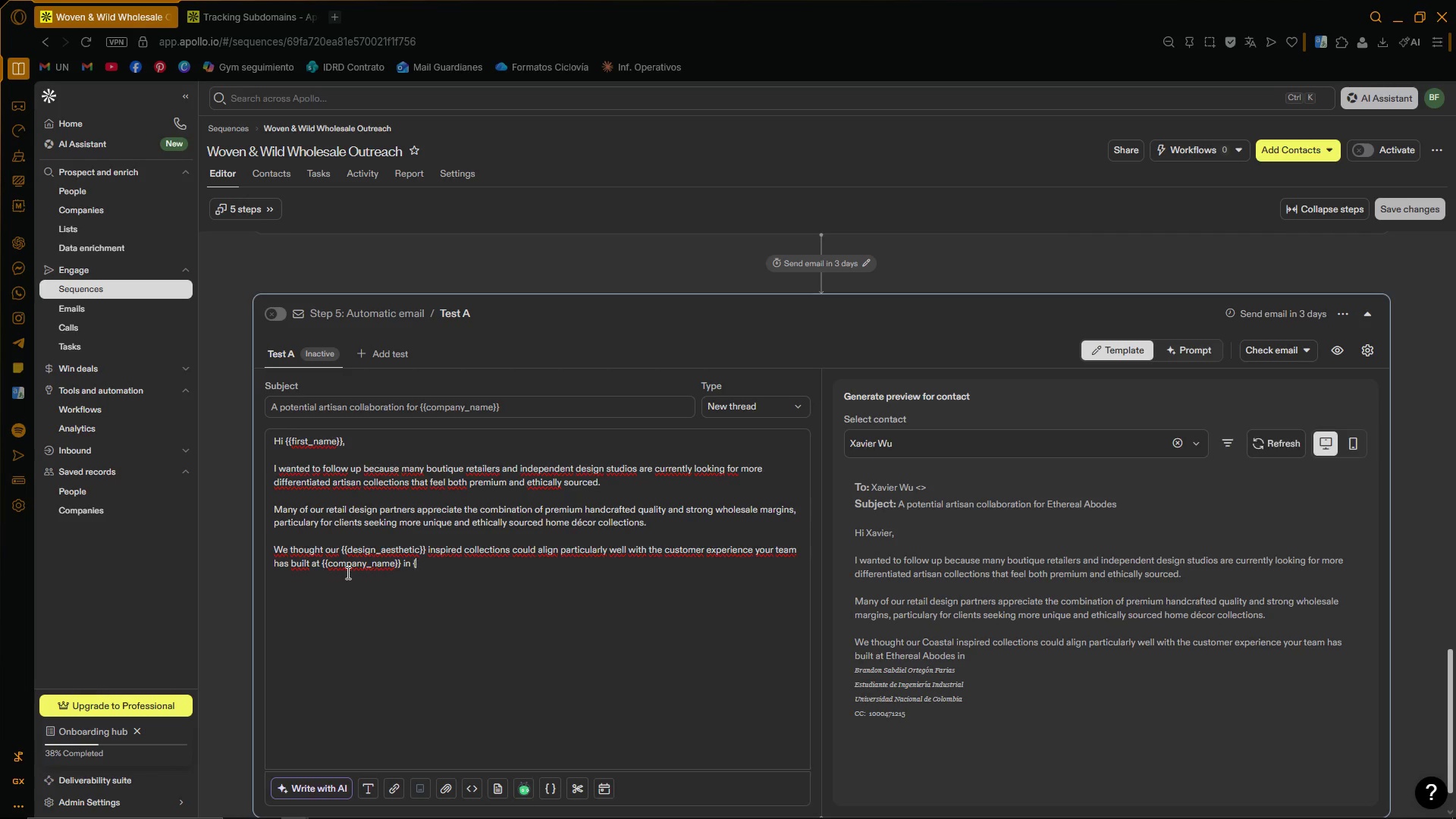 
key(Quote)
 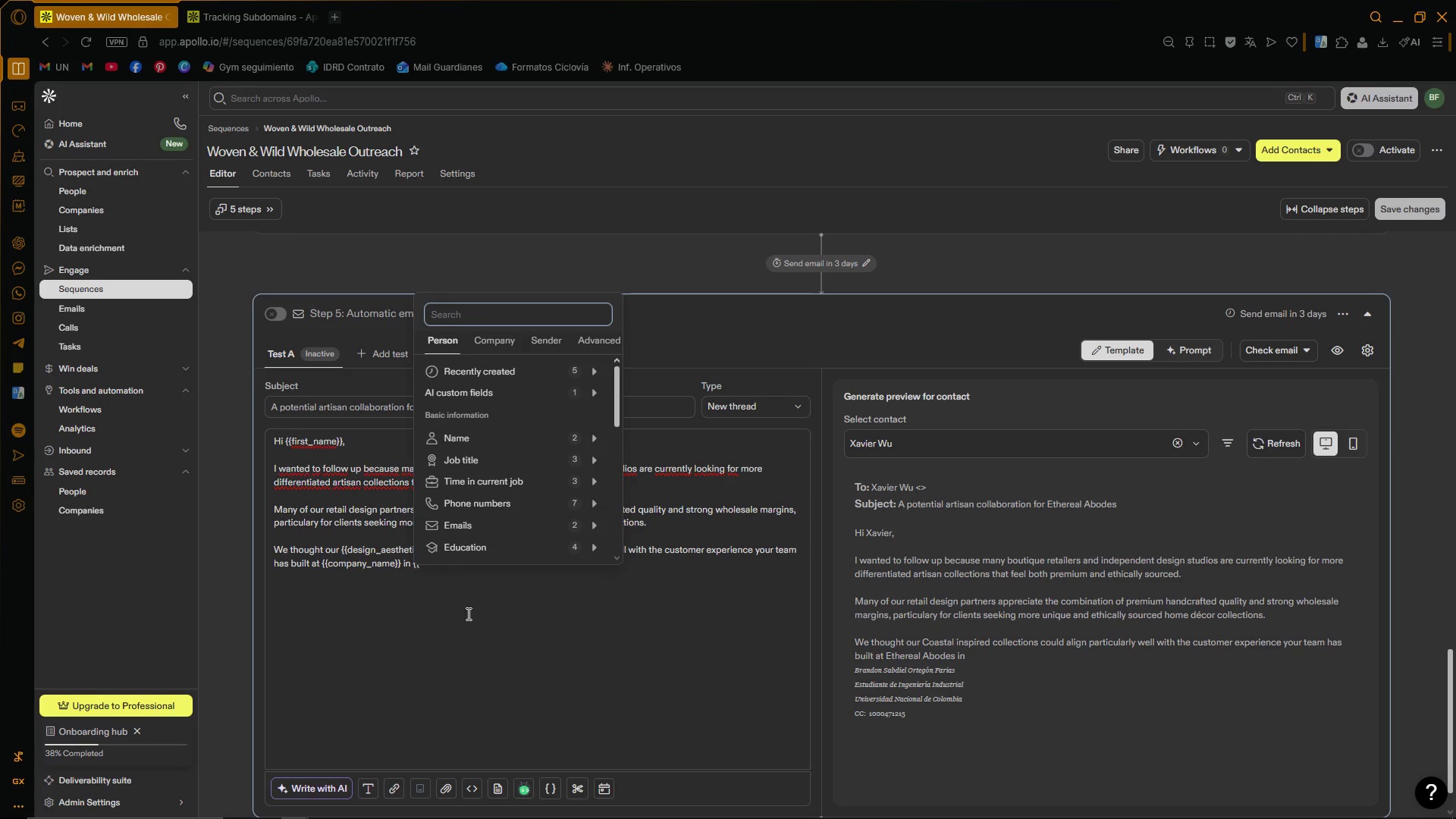 
left_click([483, 593])
 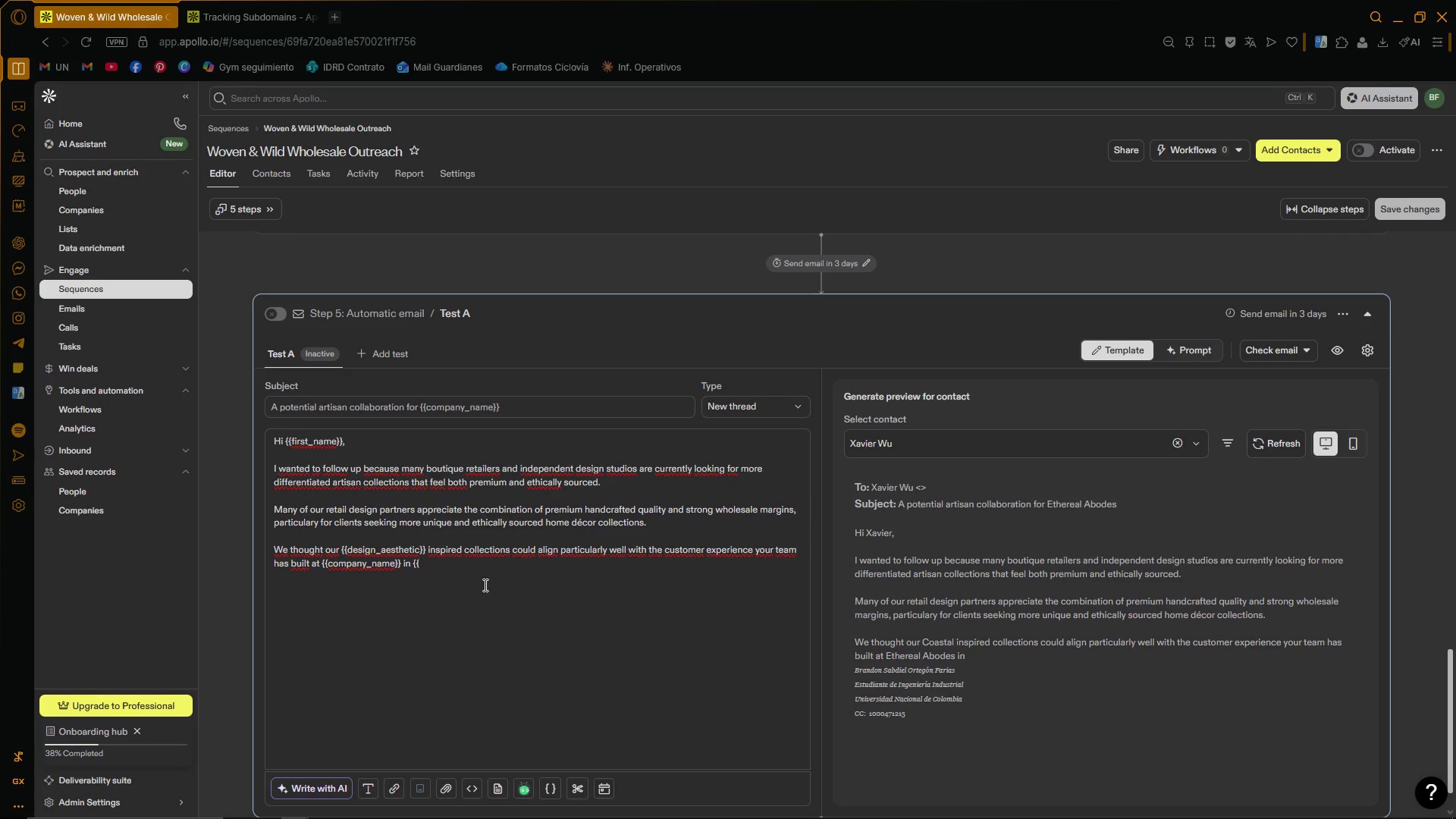 
type(city)
 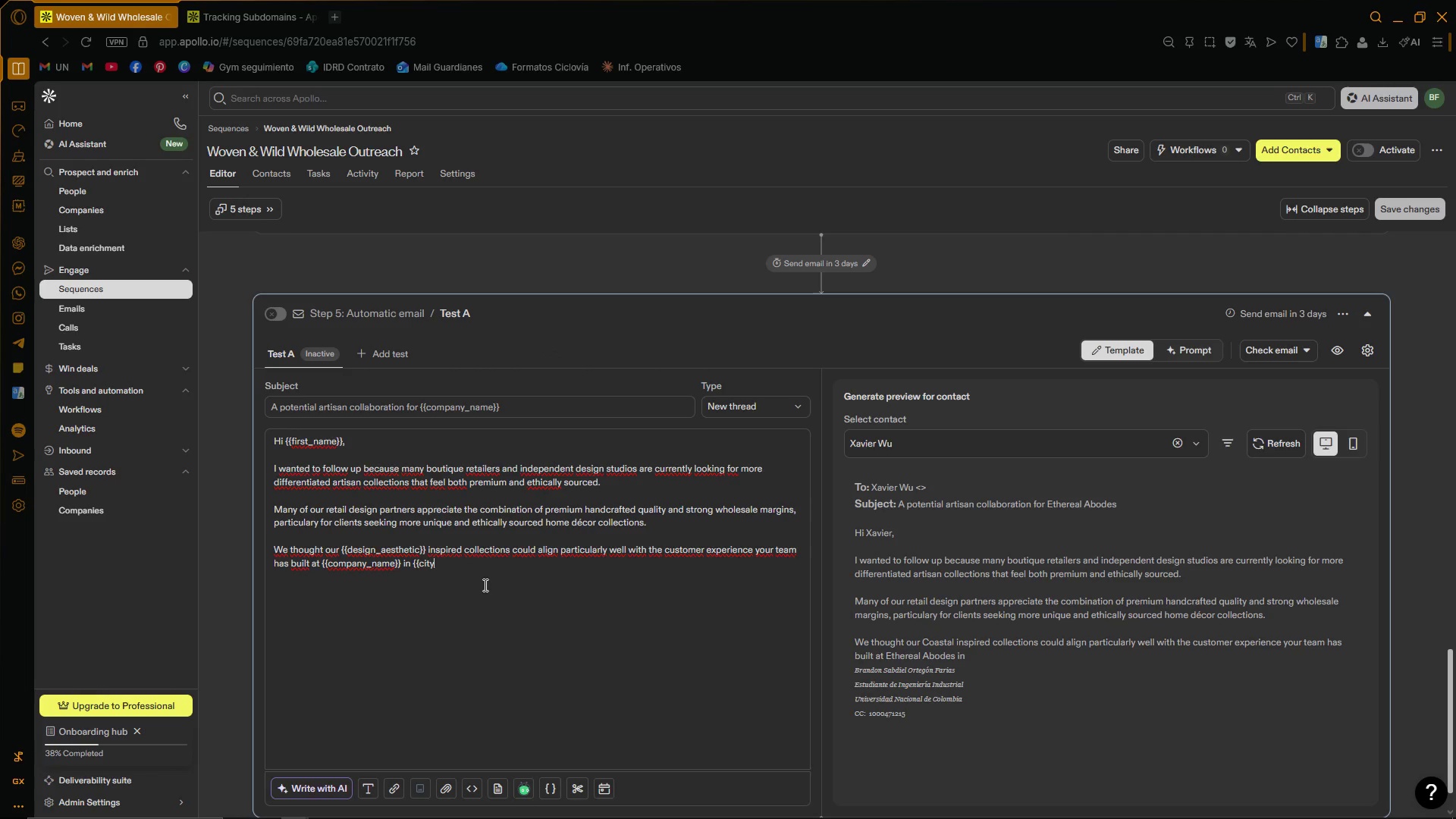 
key(Control+V)
 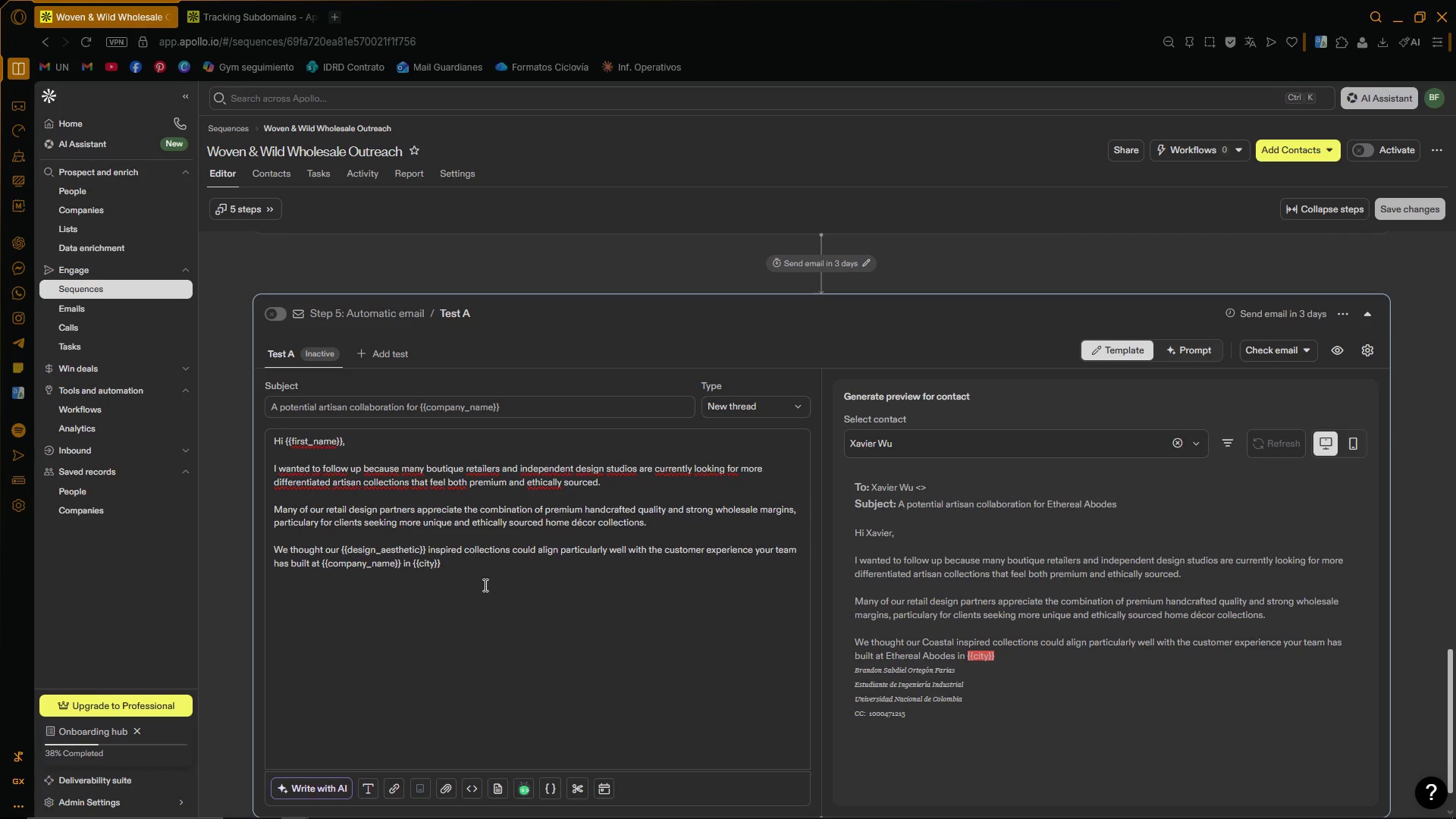 
wait(14.25)
 